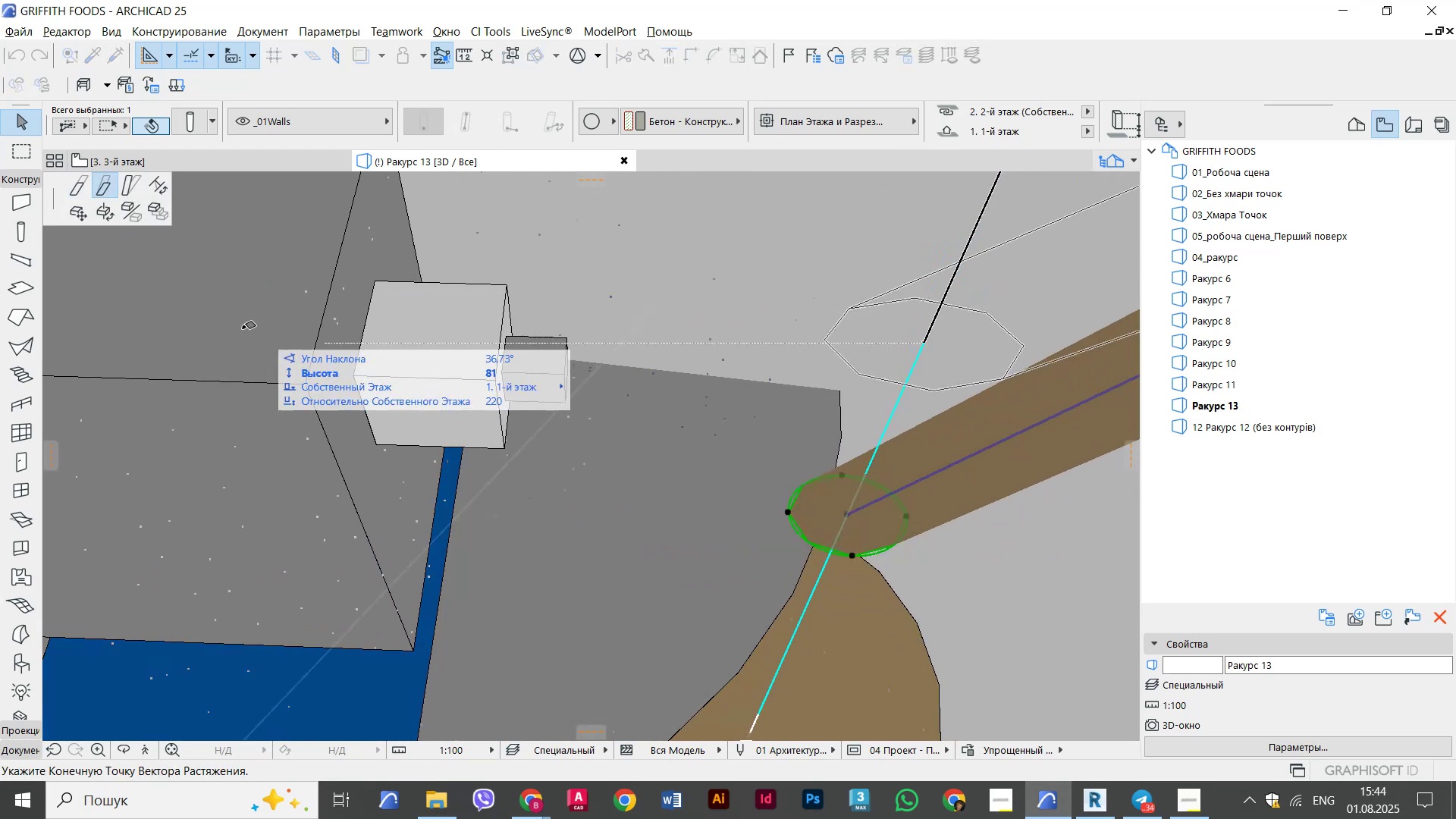 
left_click([124, 177])
 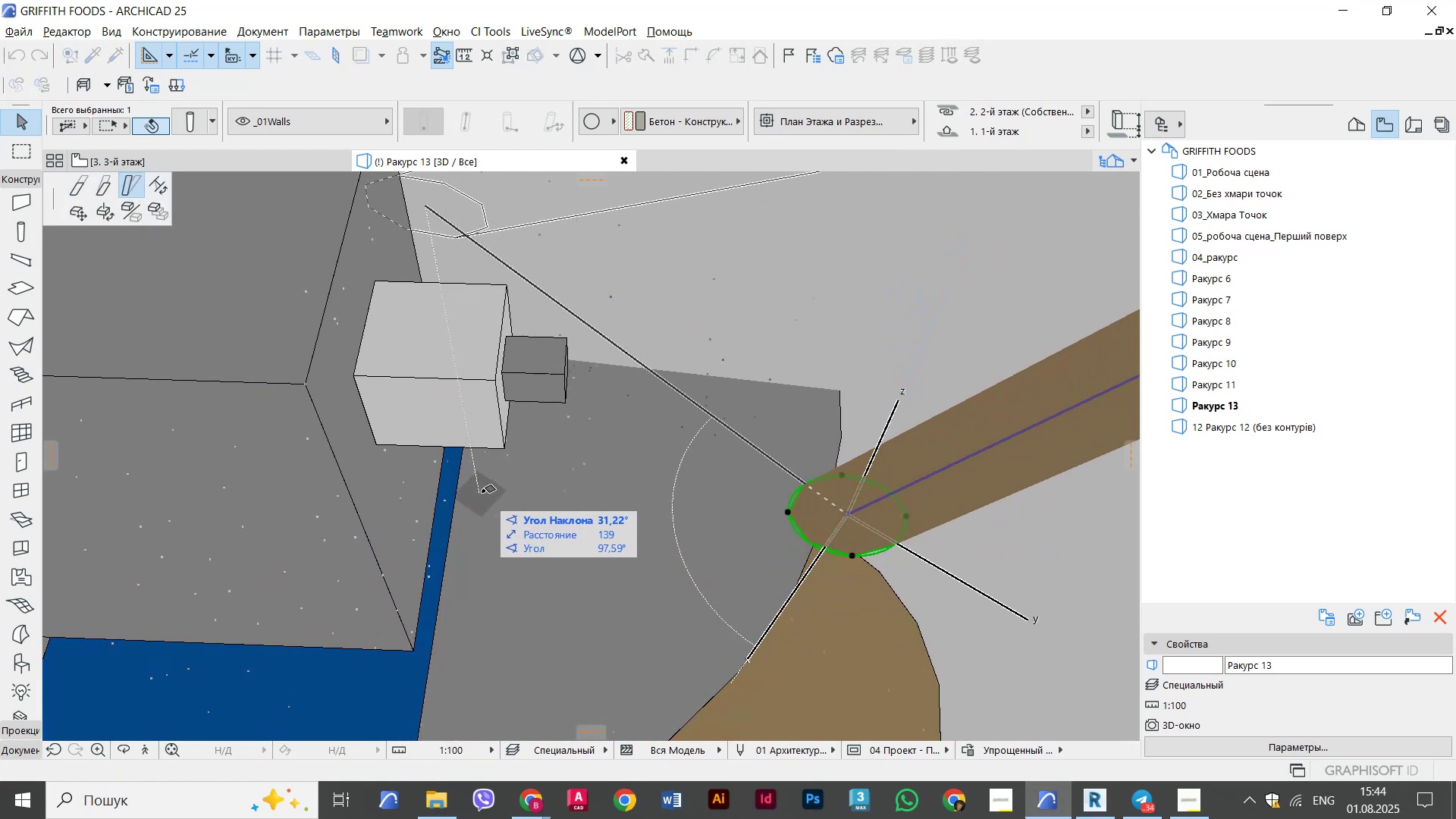 
scroll: coordinate [479, 493], scroll_direction: down, amount: 1.0
 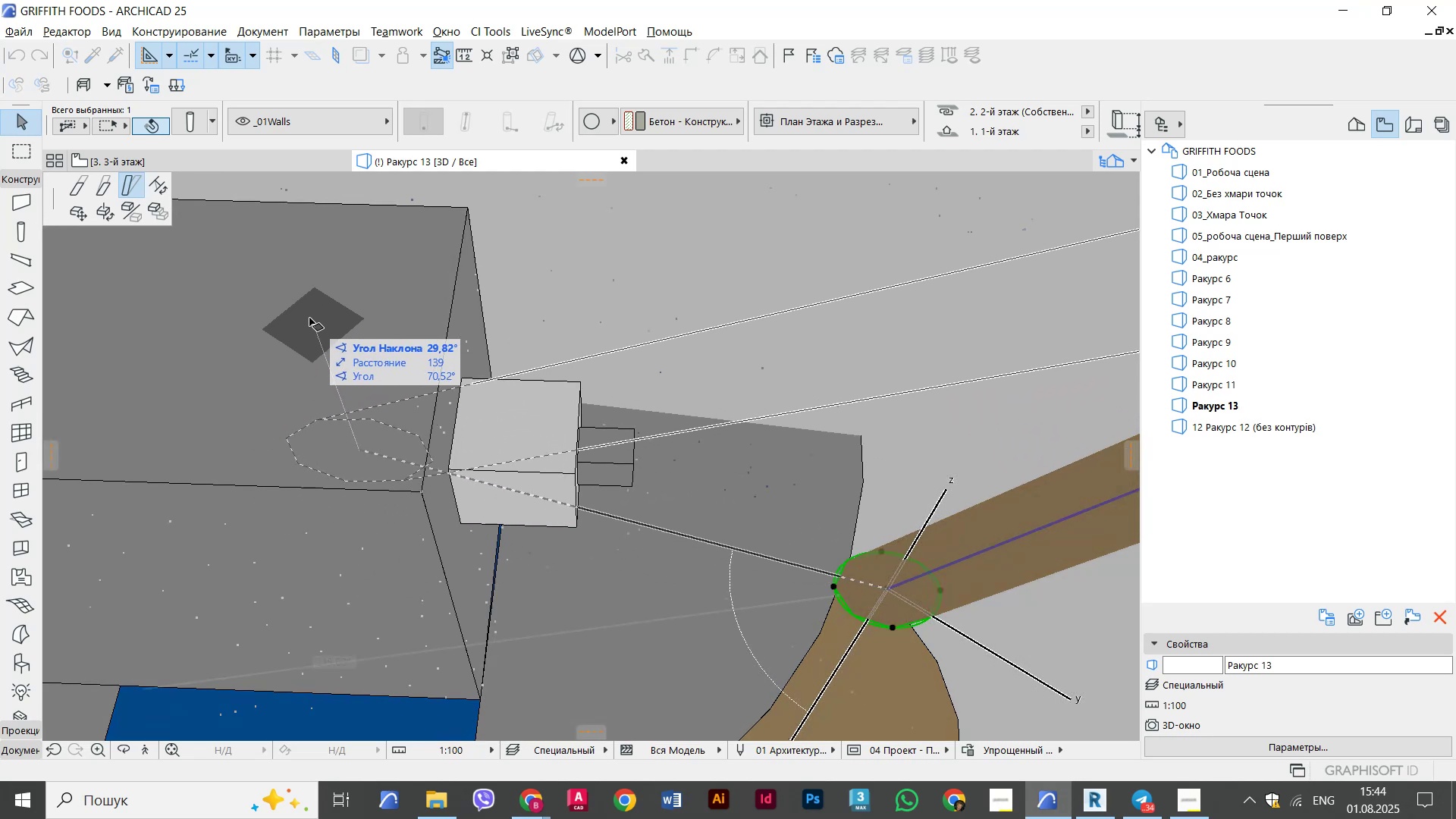 
left_click([240, 281])
 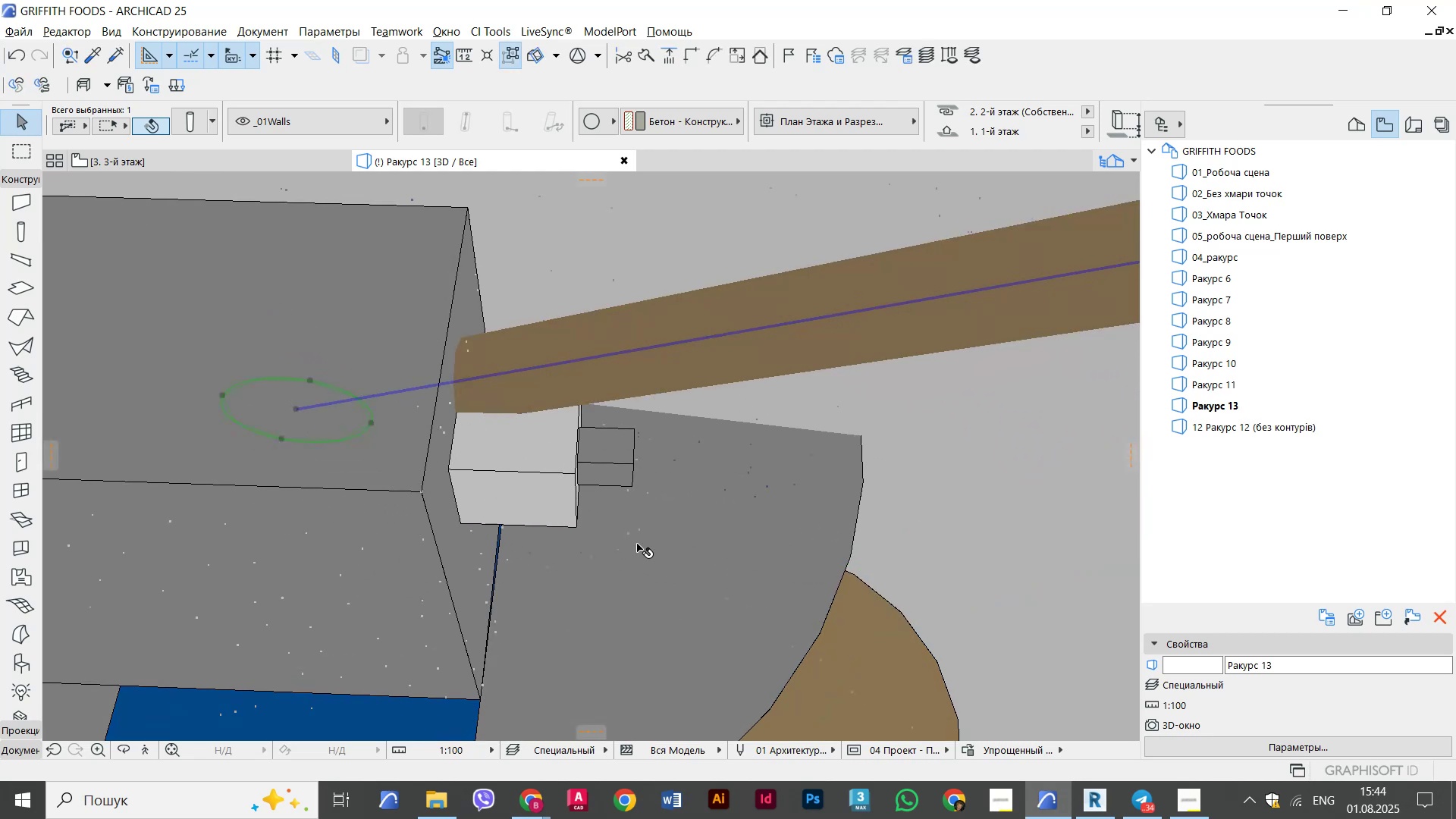 
hold_key(key=ShiftLeft, duration=0.39)
 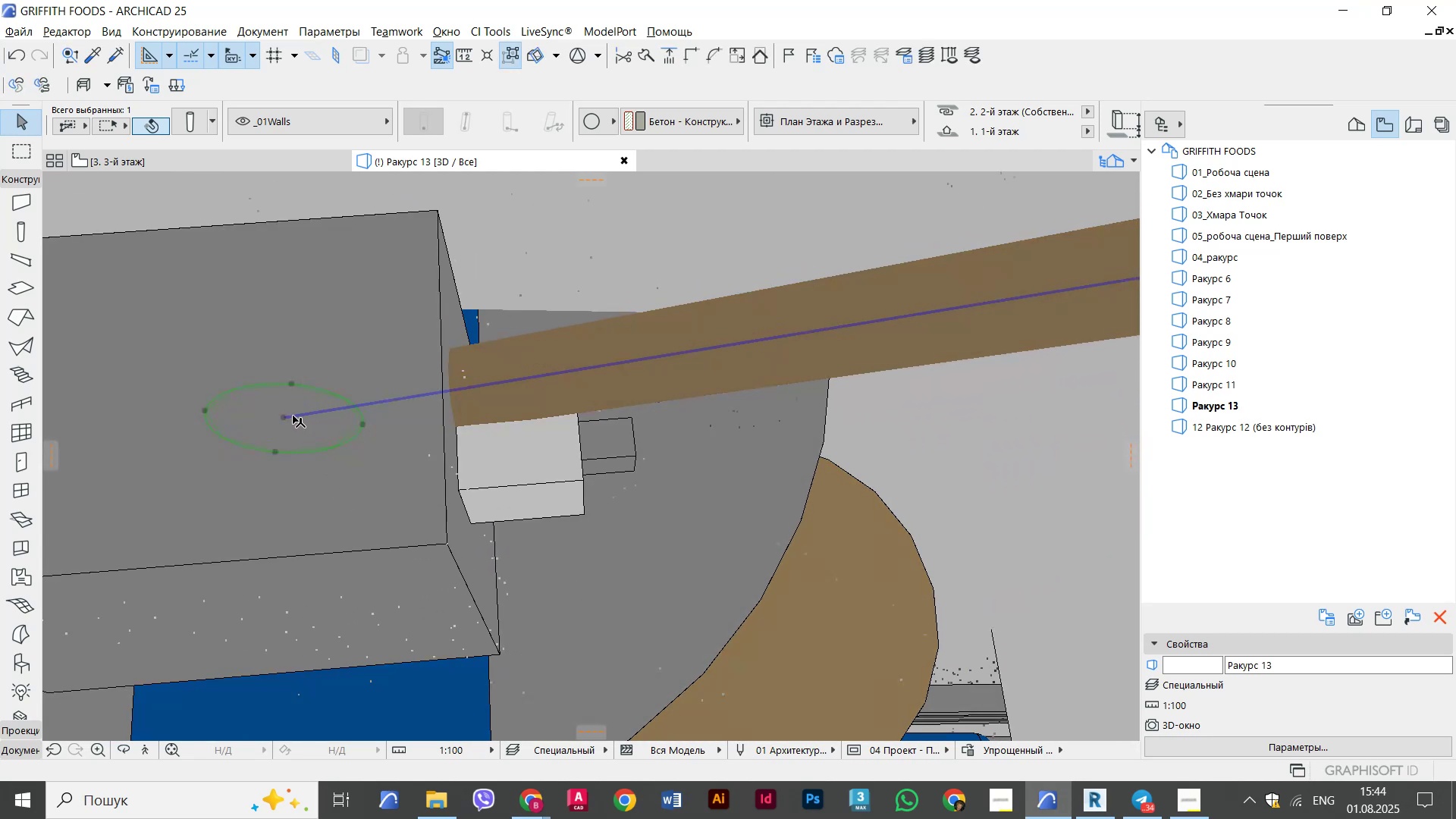 
left_click([282, 417])
 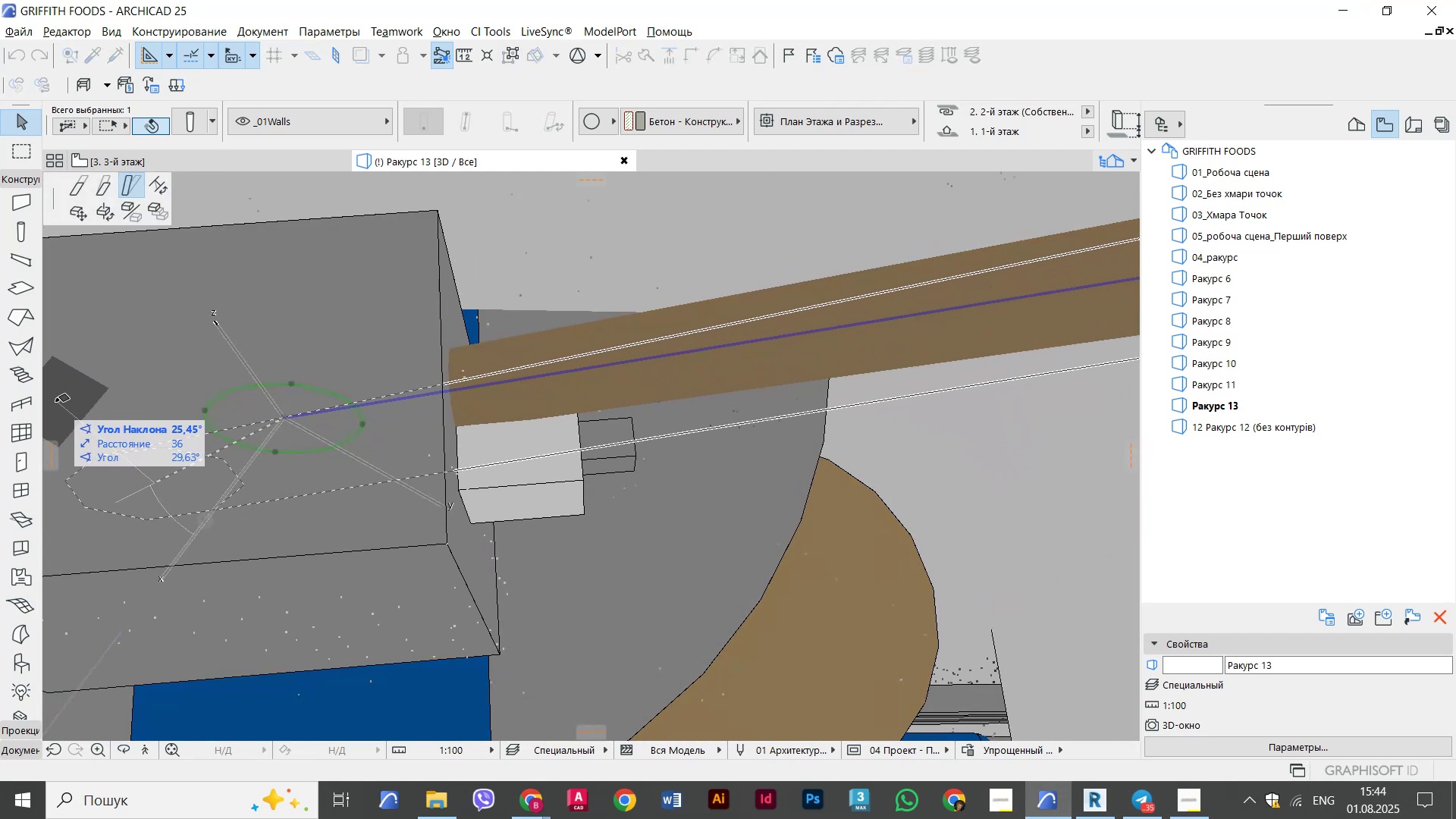 
left_click([54, 402])
 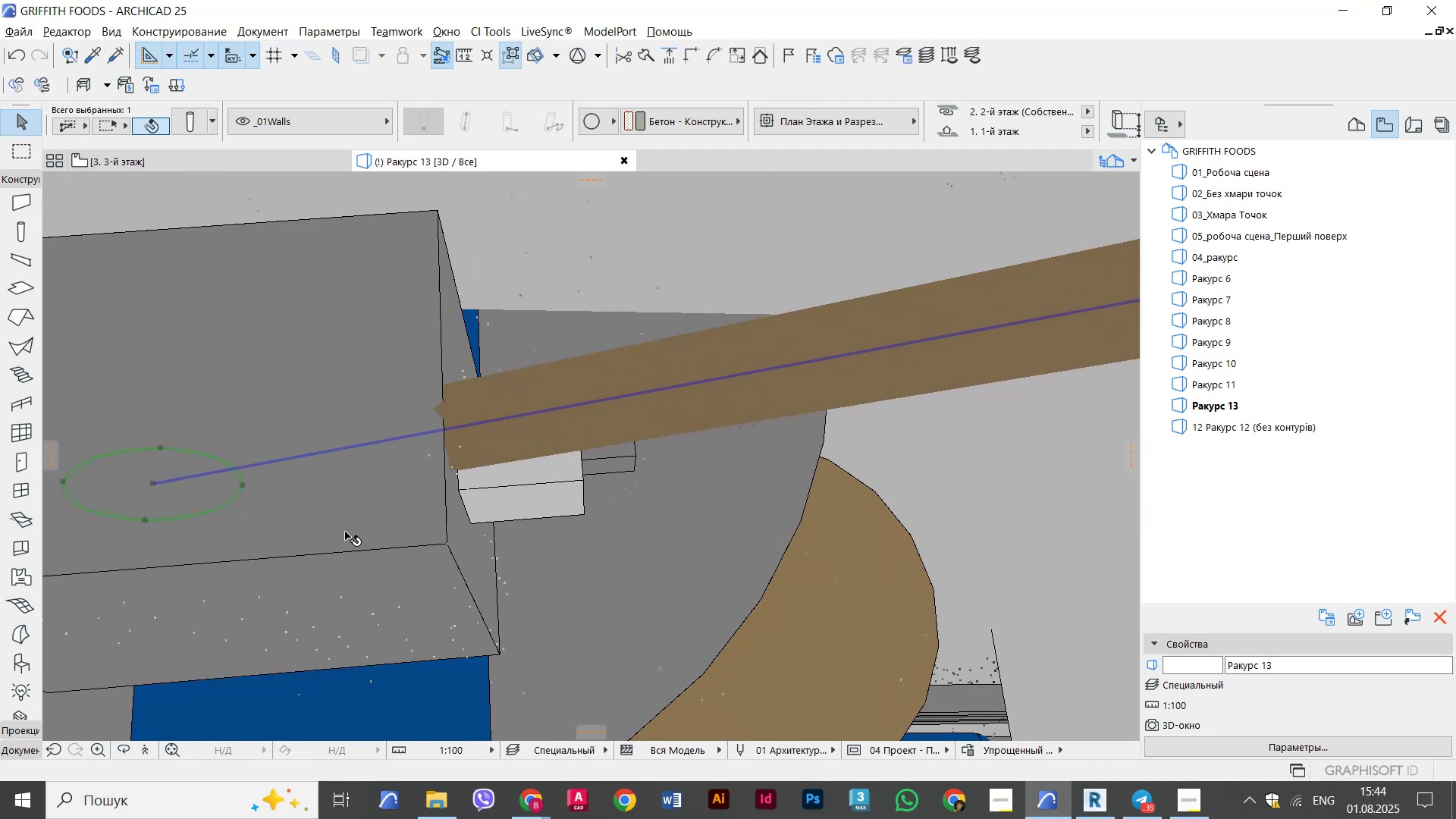 
hold_key(key=ShiftLeft, duration=0.54)
 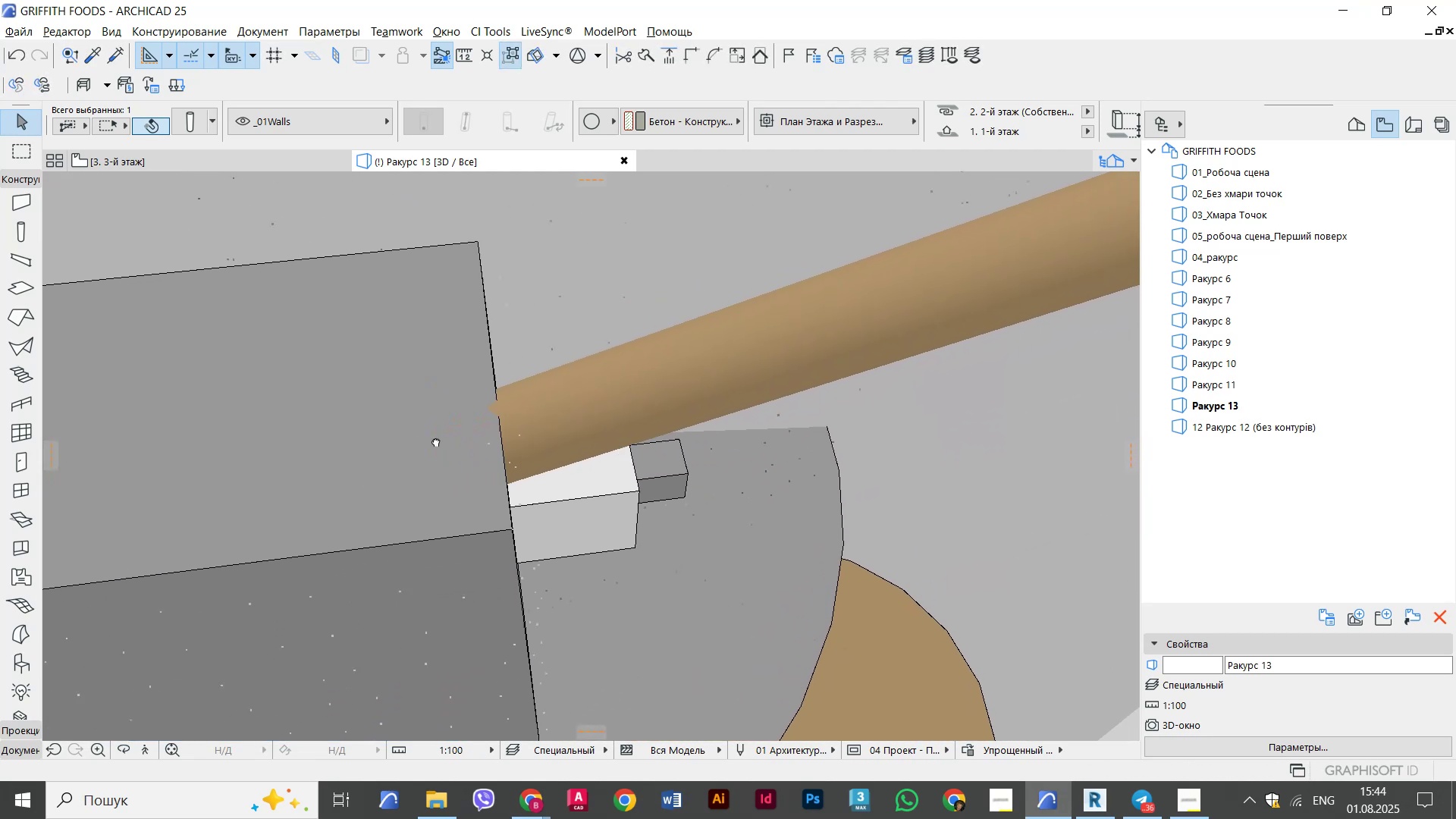 
scroll: coordinate [579, 503], scroll_direction: down, amount: 6.0
 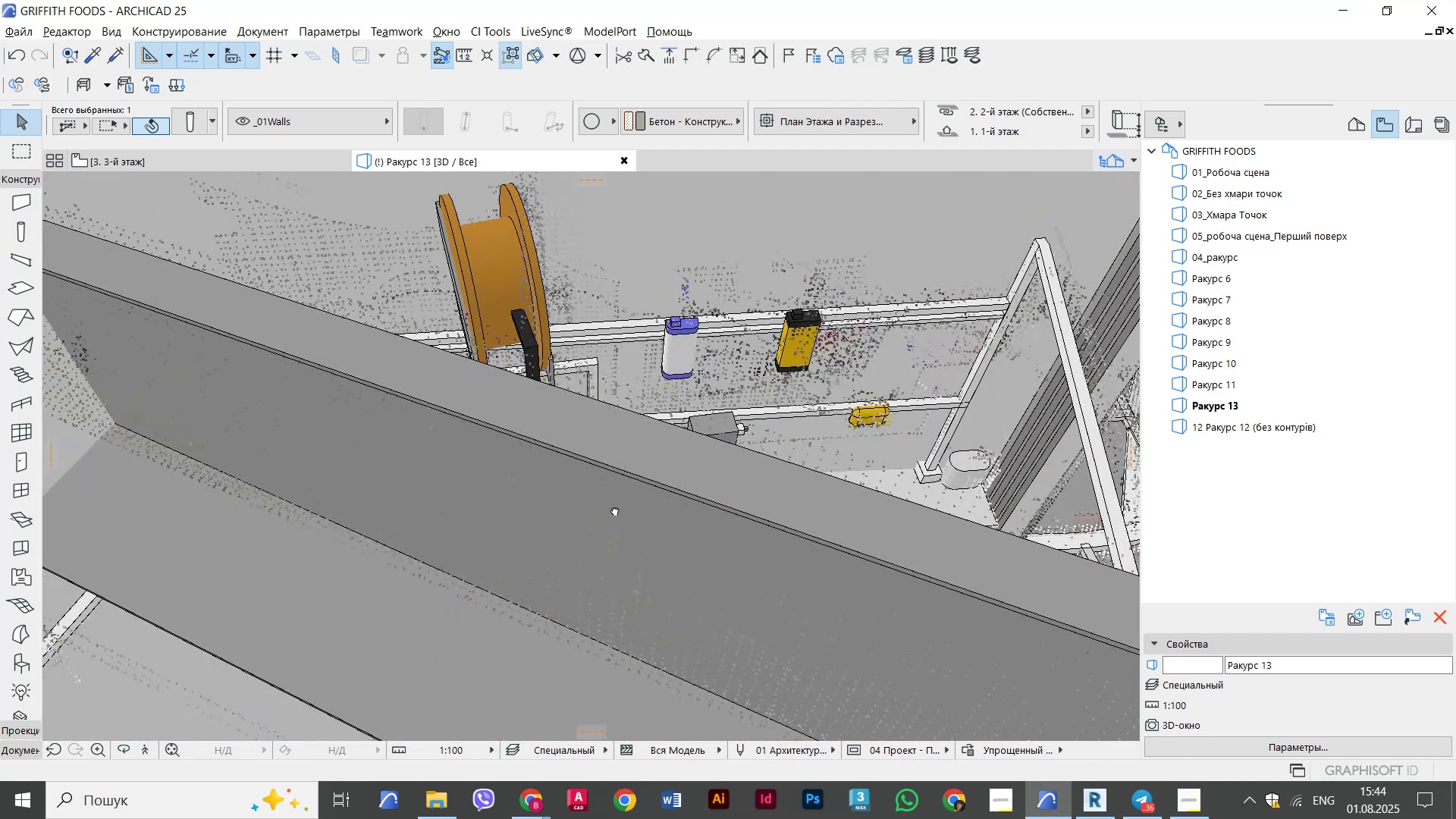 
key(Shift+ShiftLeft)
 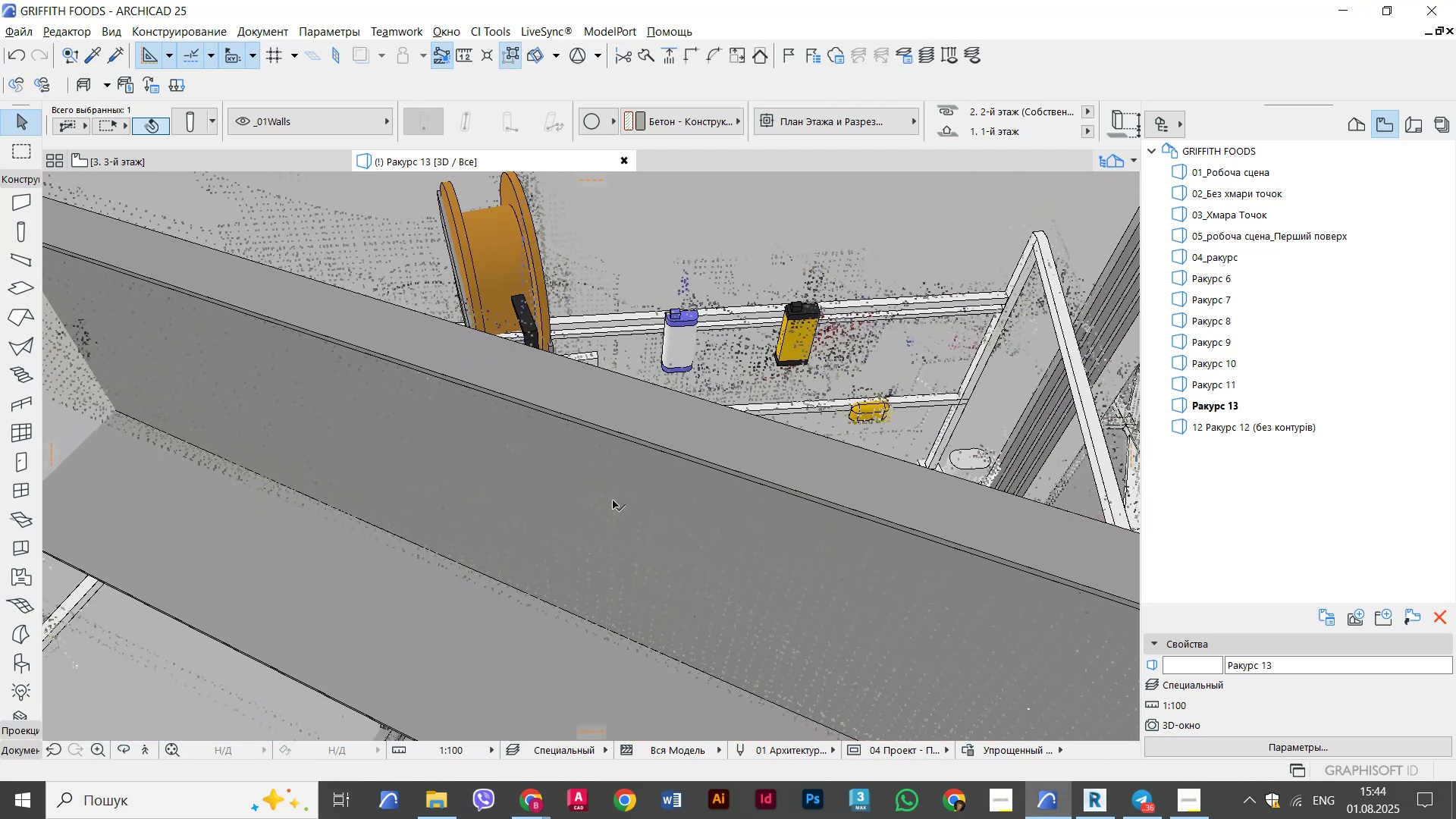 
scroll: coordinate [635, 506], scroll_direction: up, amount: 44.0
 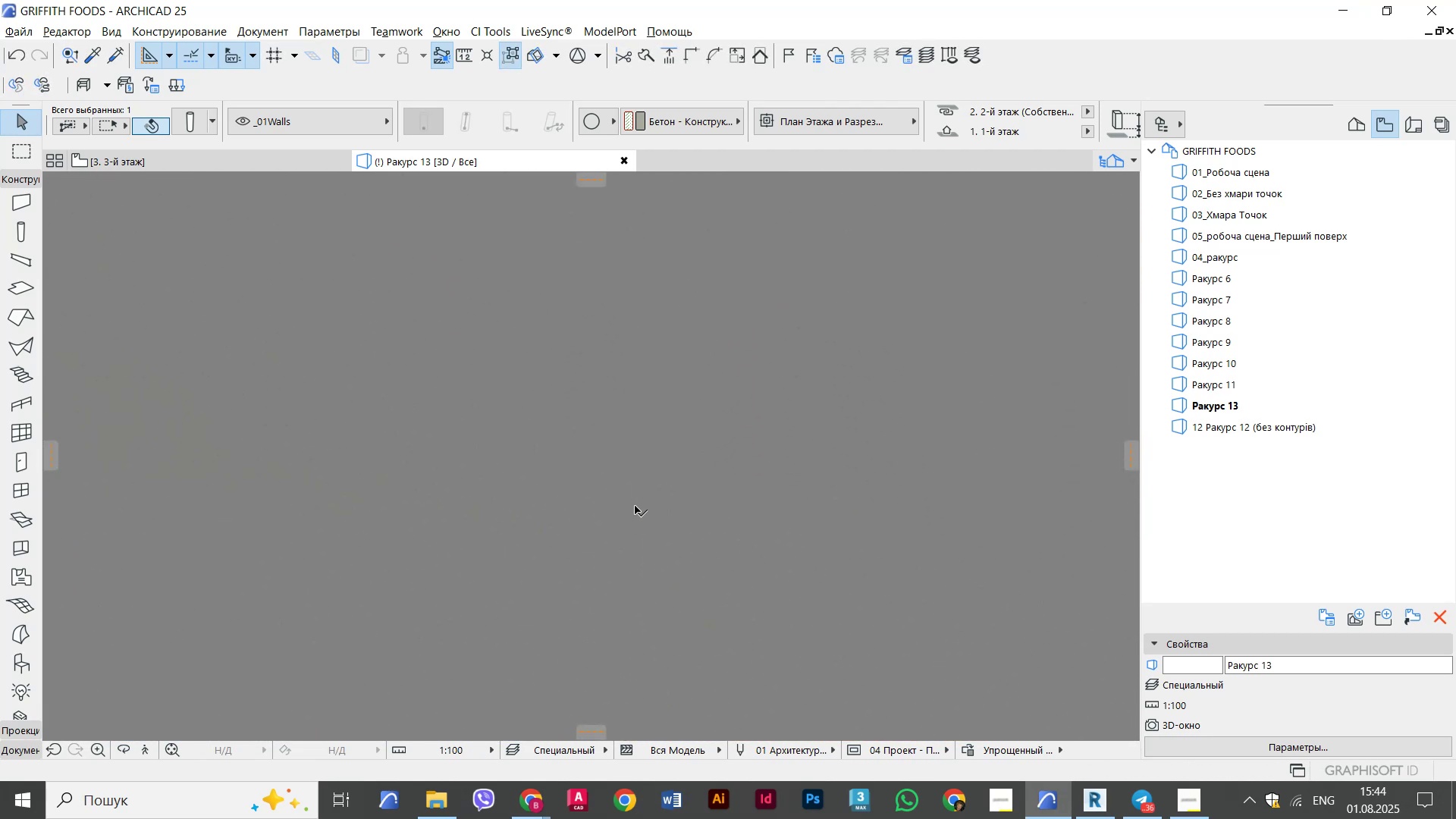 
hold_key(key=ShiftLeft, duration=0.59)
 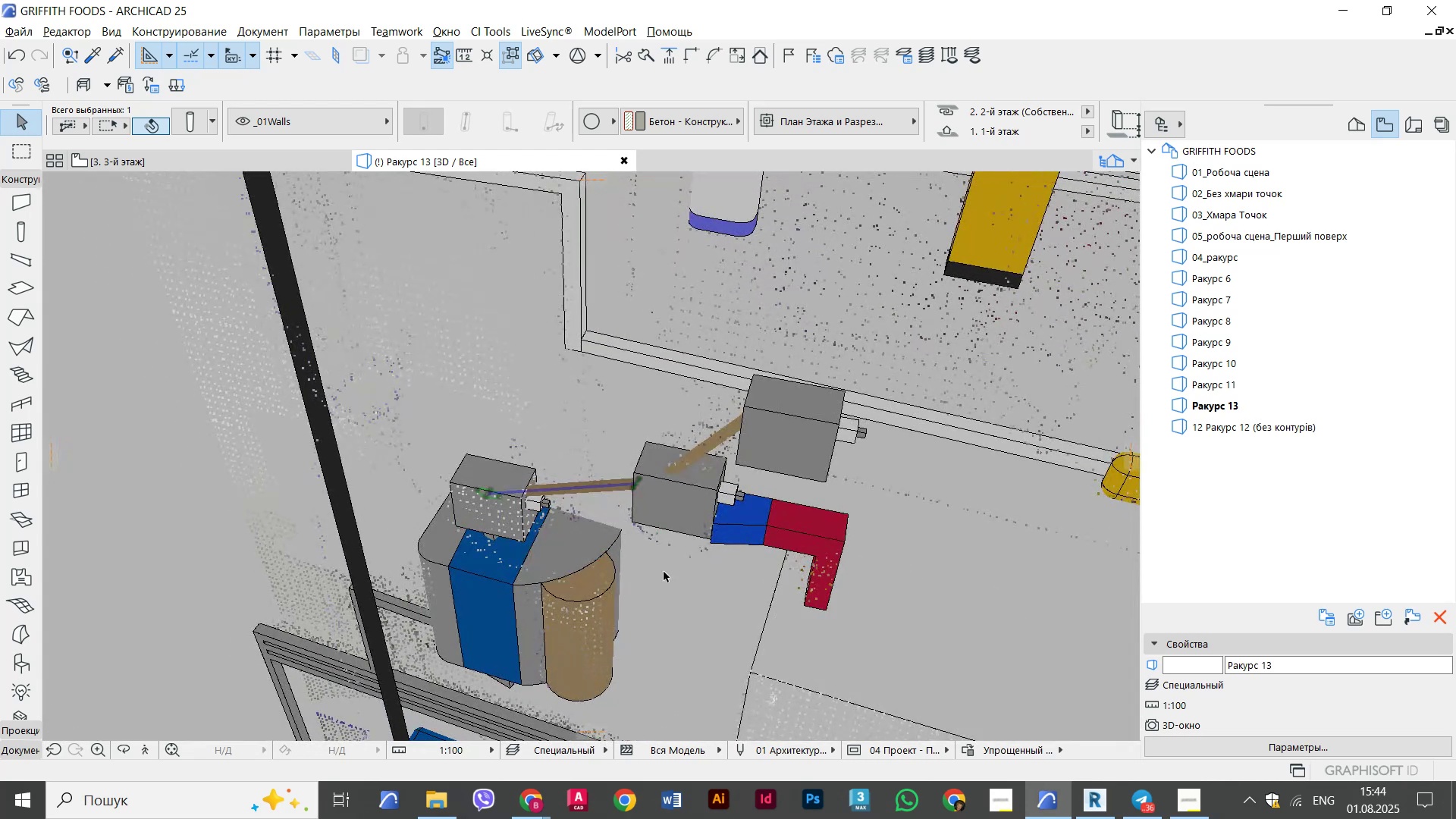 
scroll: coordinate [602, 544], scroll_direction: up, amount: 3.0
 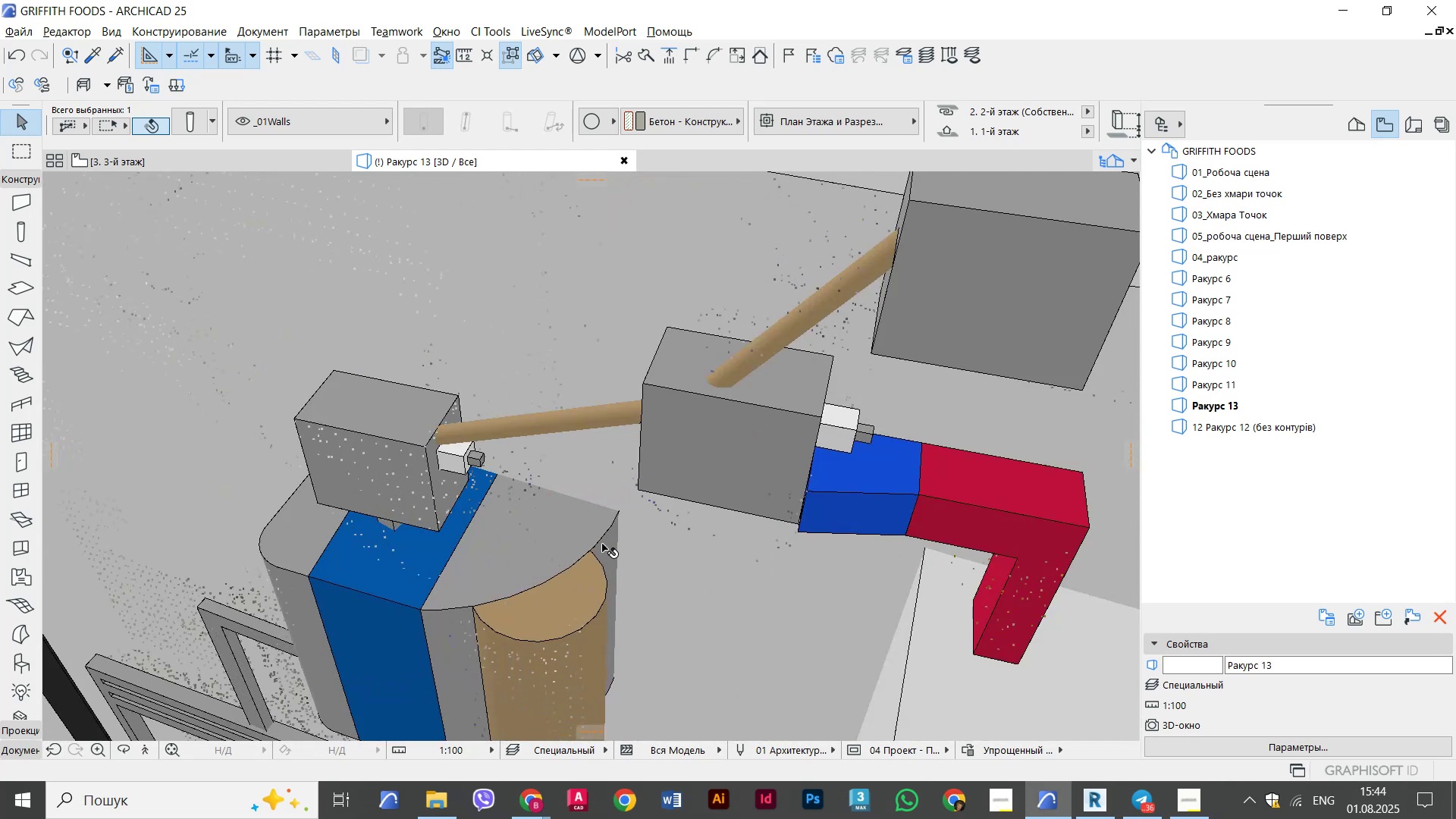 
hold_key(key=ShiftLeft, duration=0.8)
 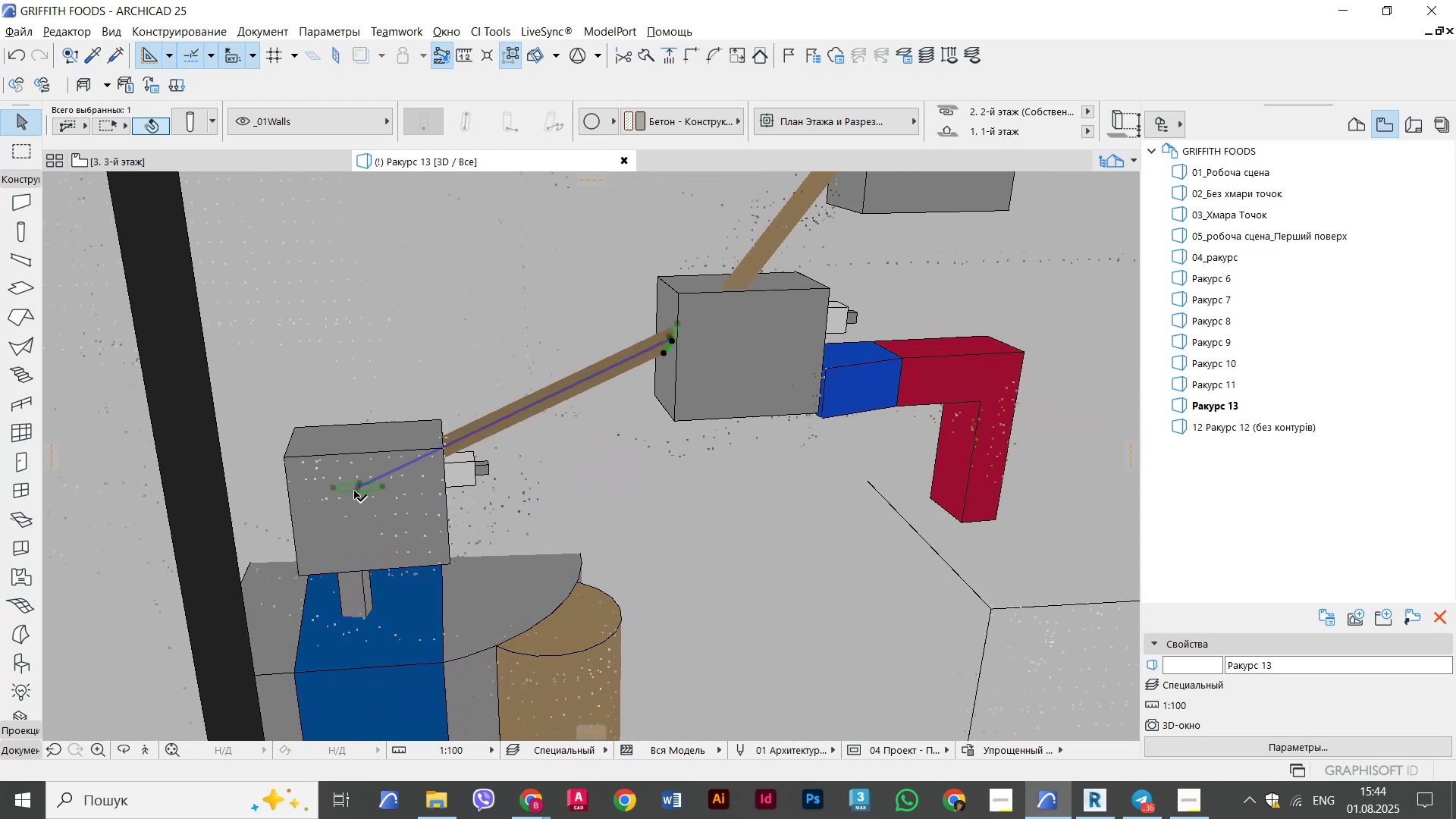 
left_click([363, 488])
 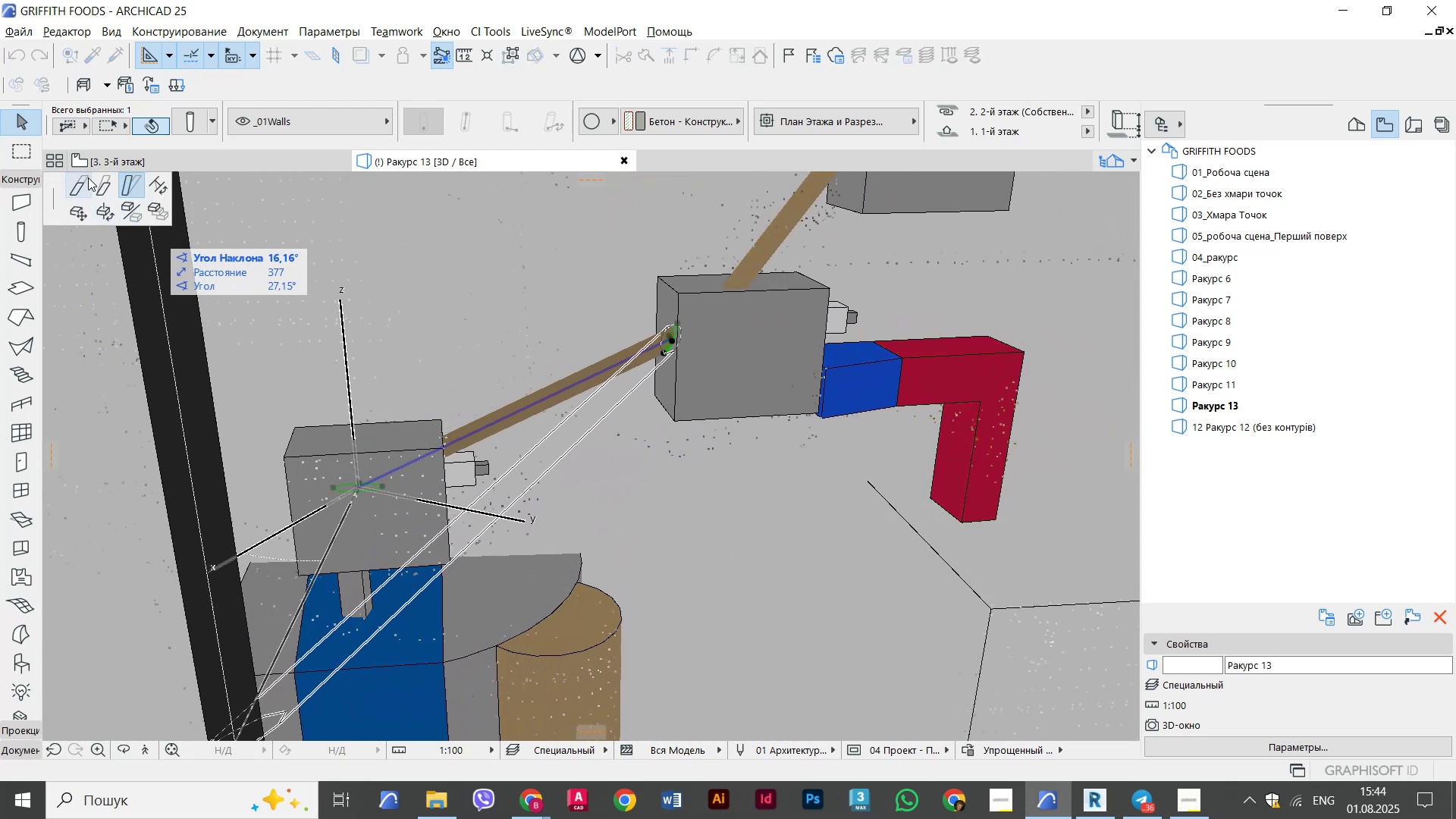 
left_click([98, 184])
 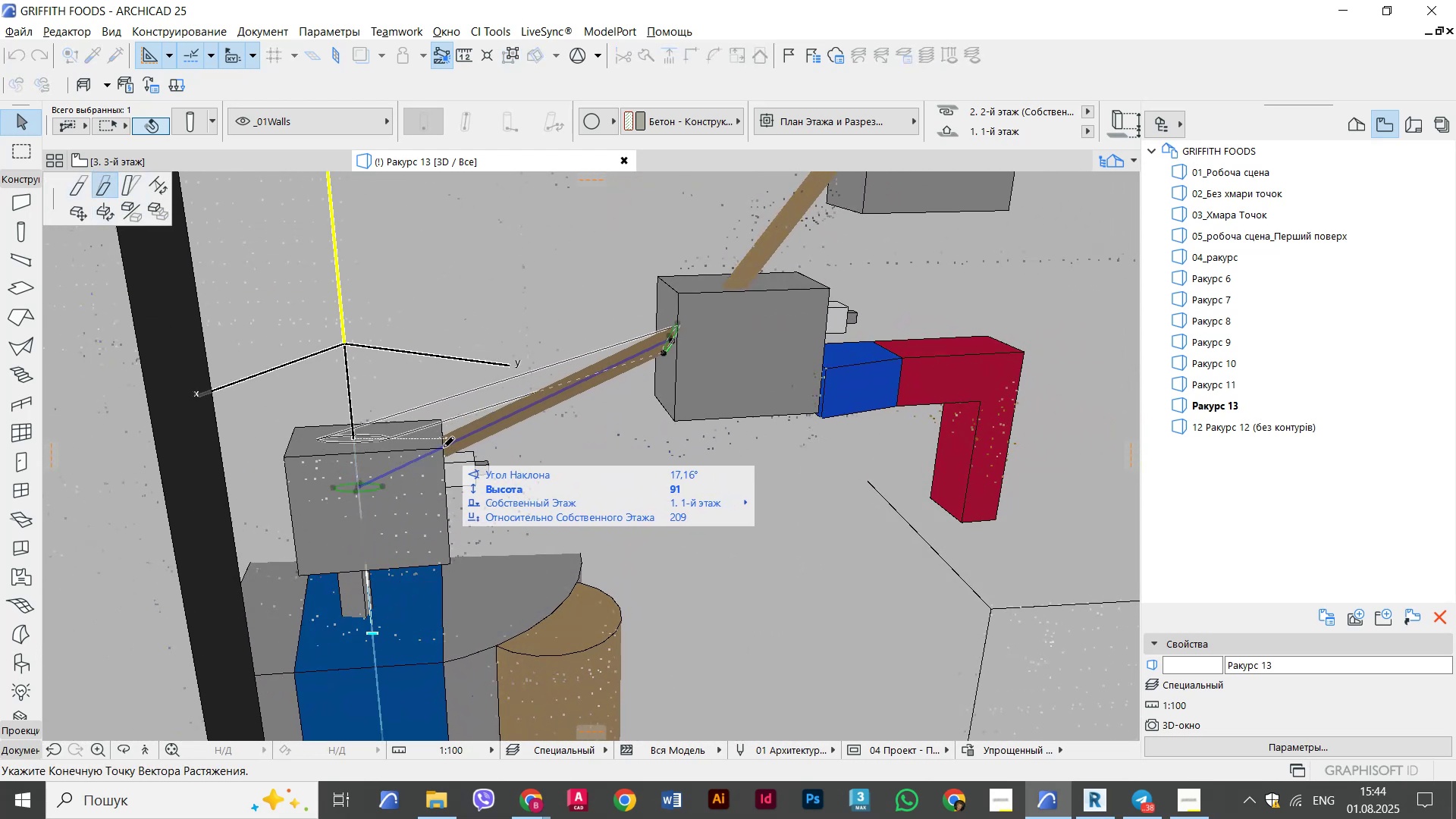 
left_click([439, 447])
 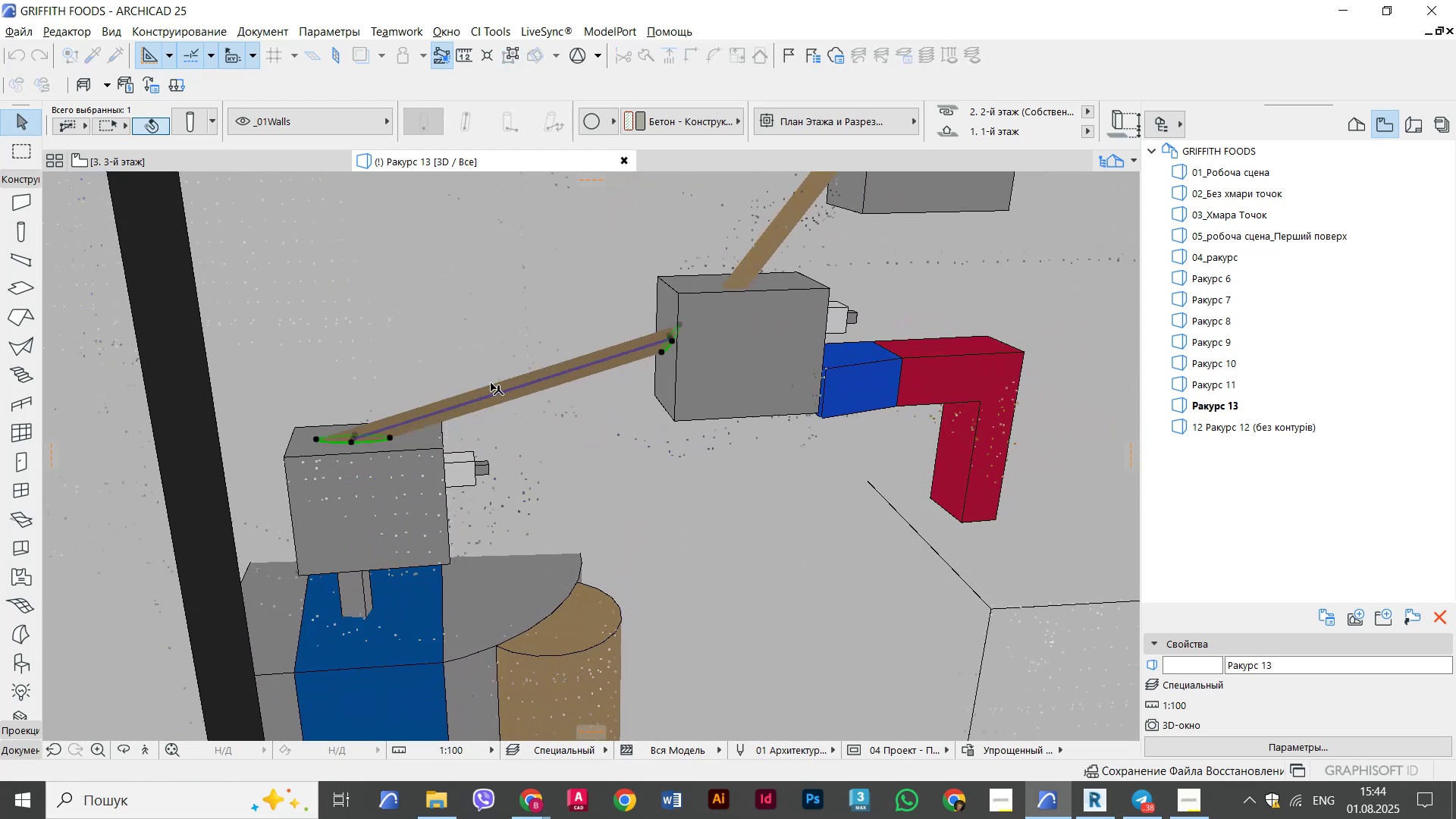 
scroll: coordinate [505, 366], scroll_direction: up, amount: 3.0
 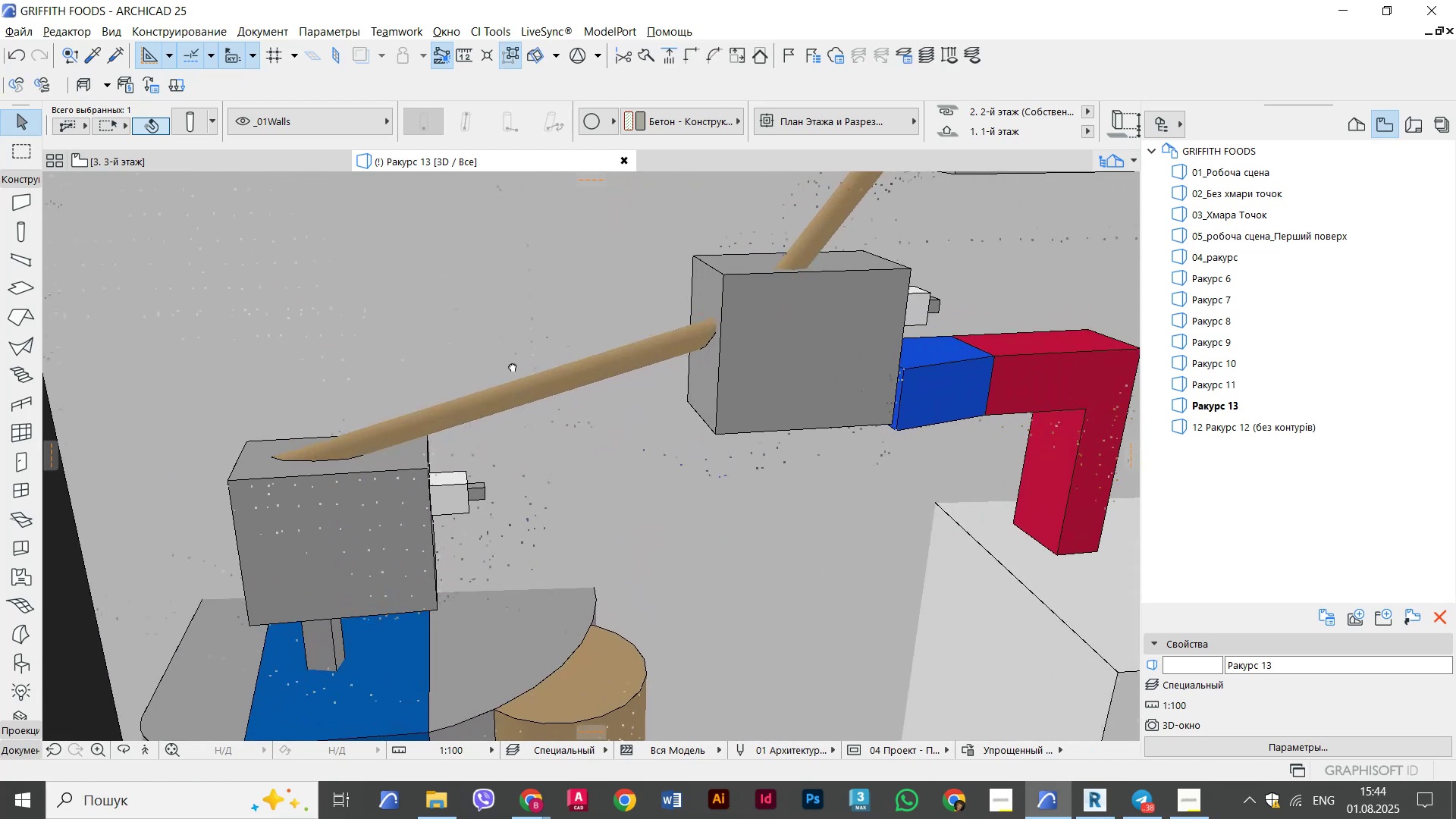 
hold_key(key=ShiftLeft, duration=3.35)
 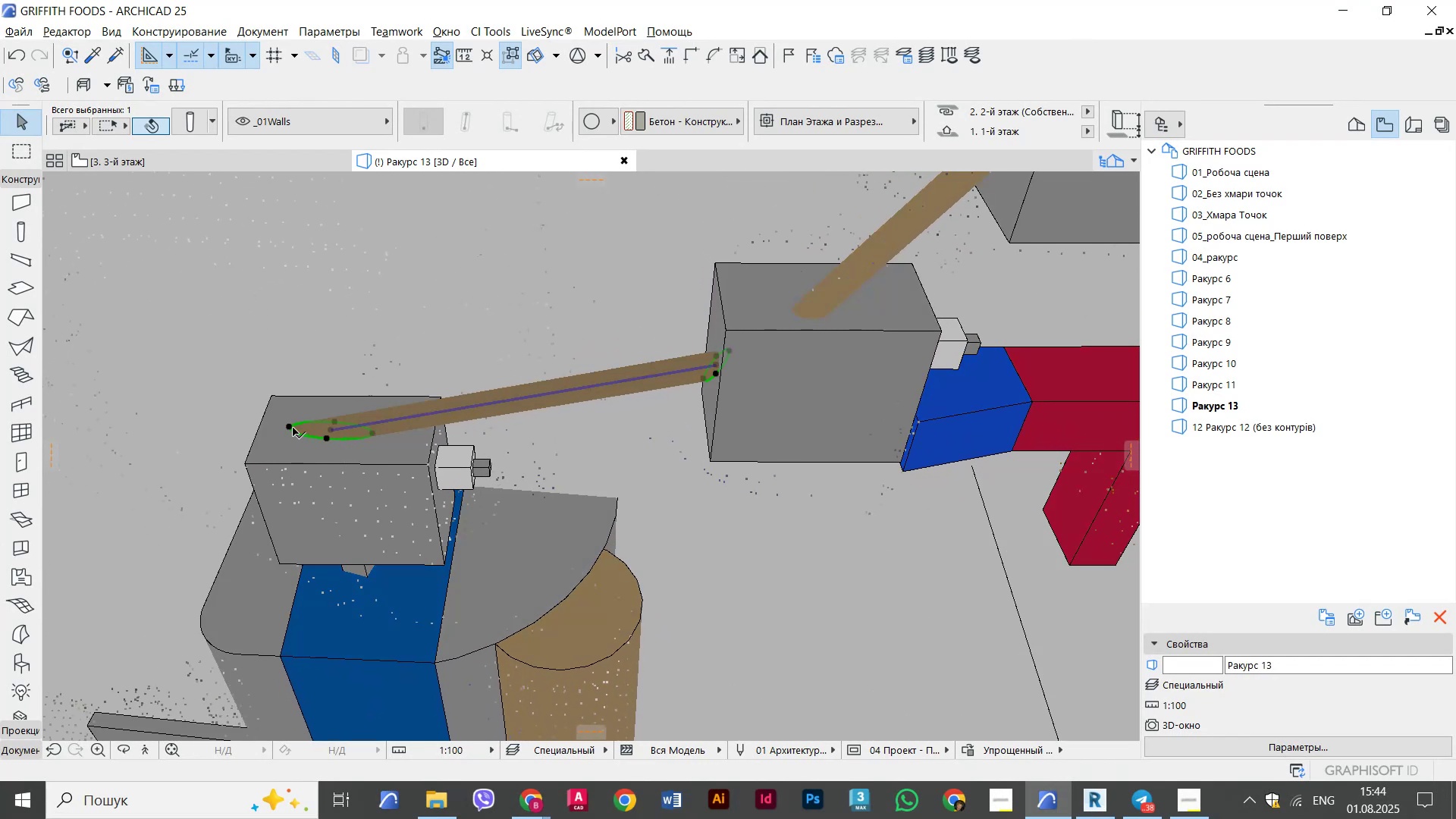 
left_click([292, 427])
 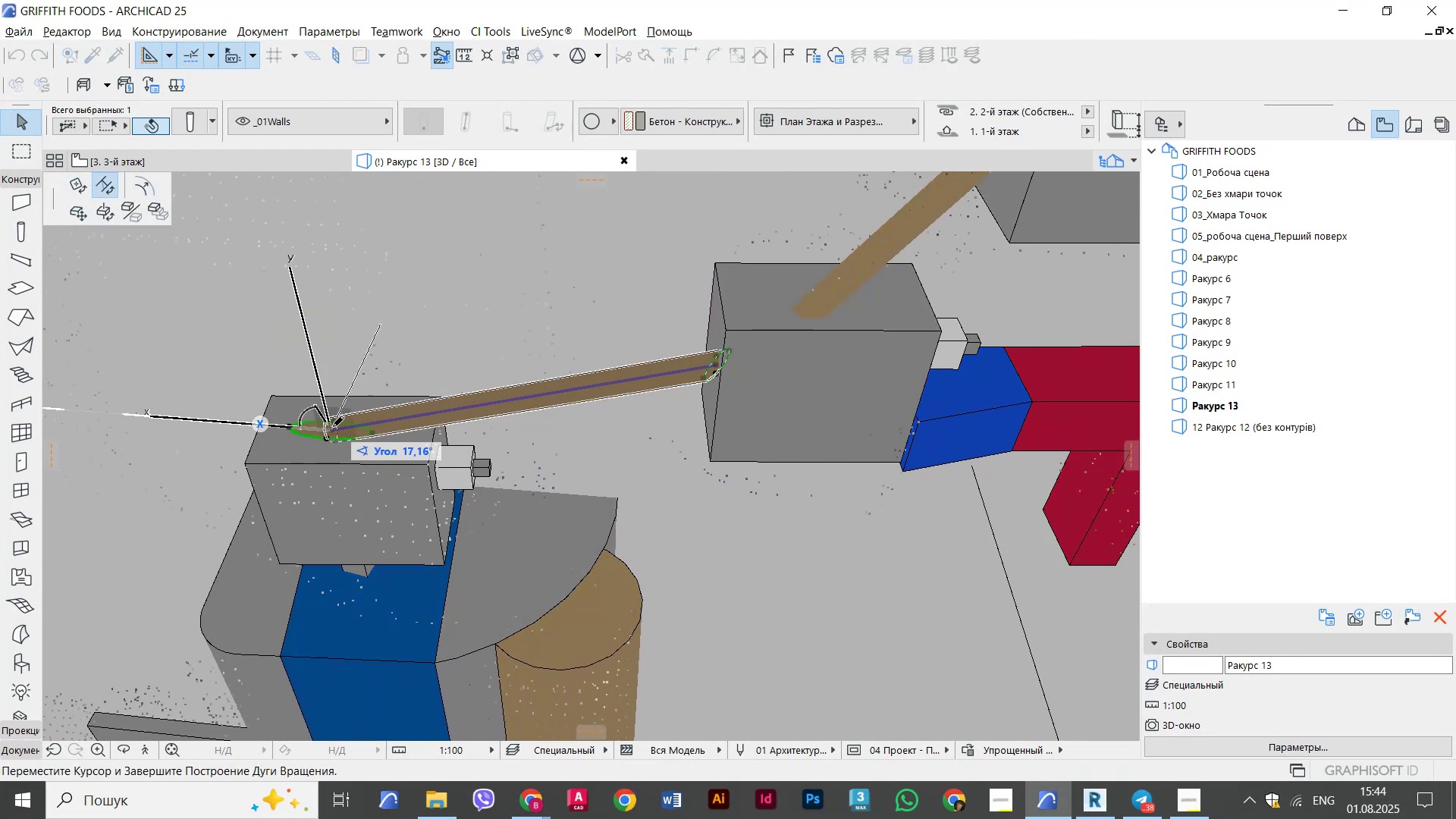 
key(Shift+ShiftLeft)
 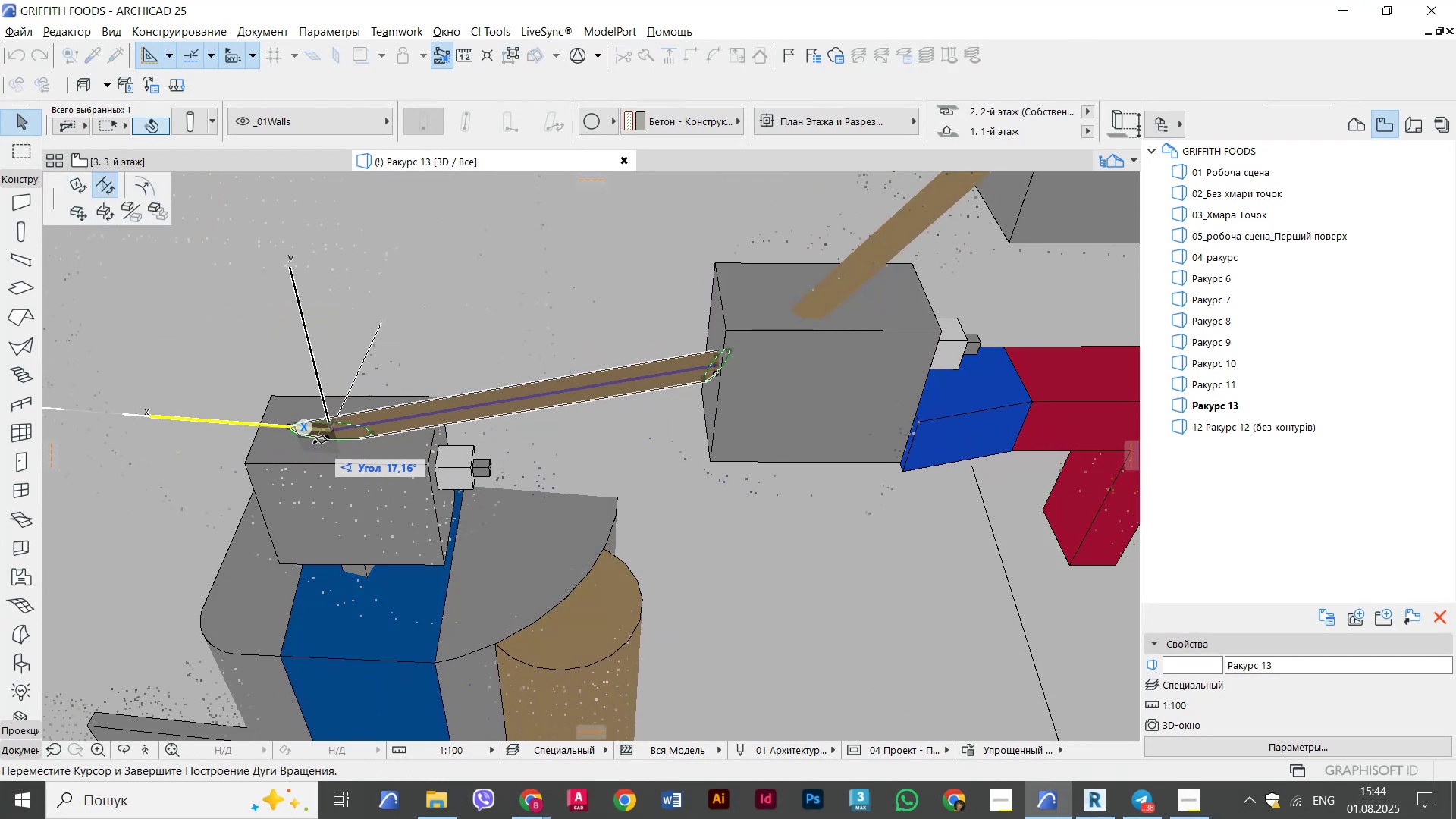 
hold_key(key=ShiftLeft, duration=0.79)
left_click([350, 553])
 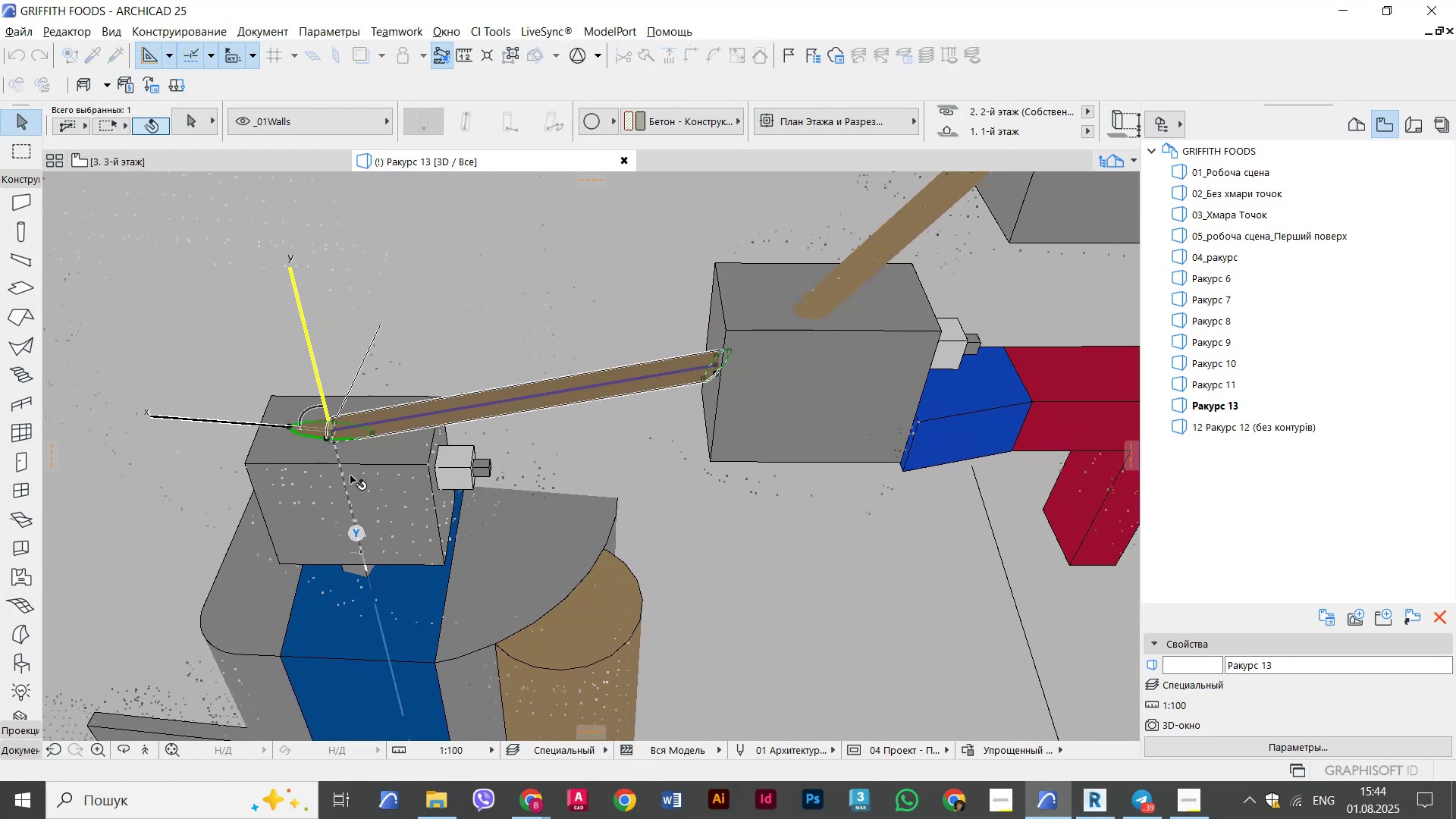 
scroll: coordinate [347, 441], scroll_direction: up, amount: 3.0
 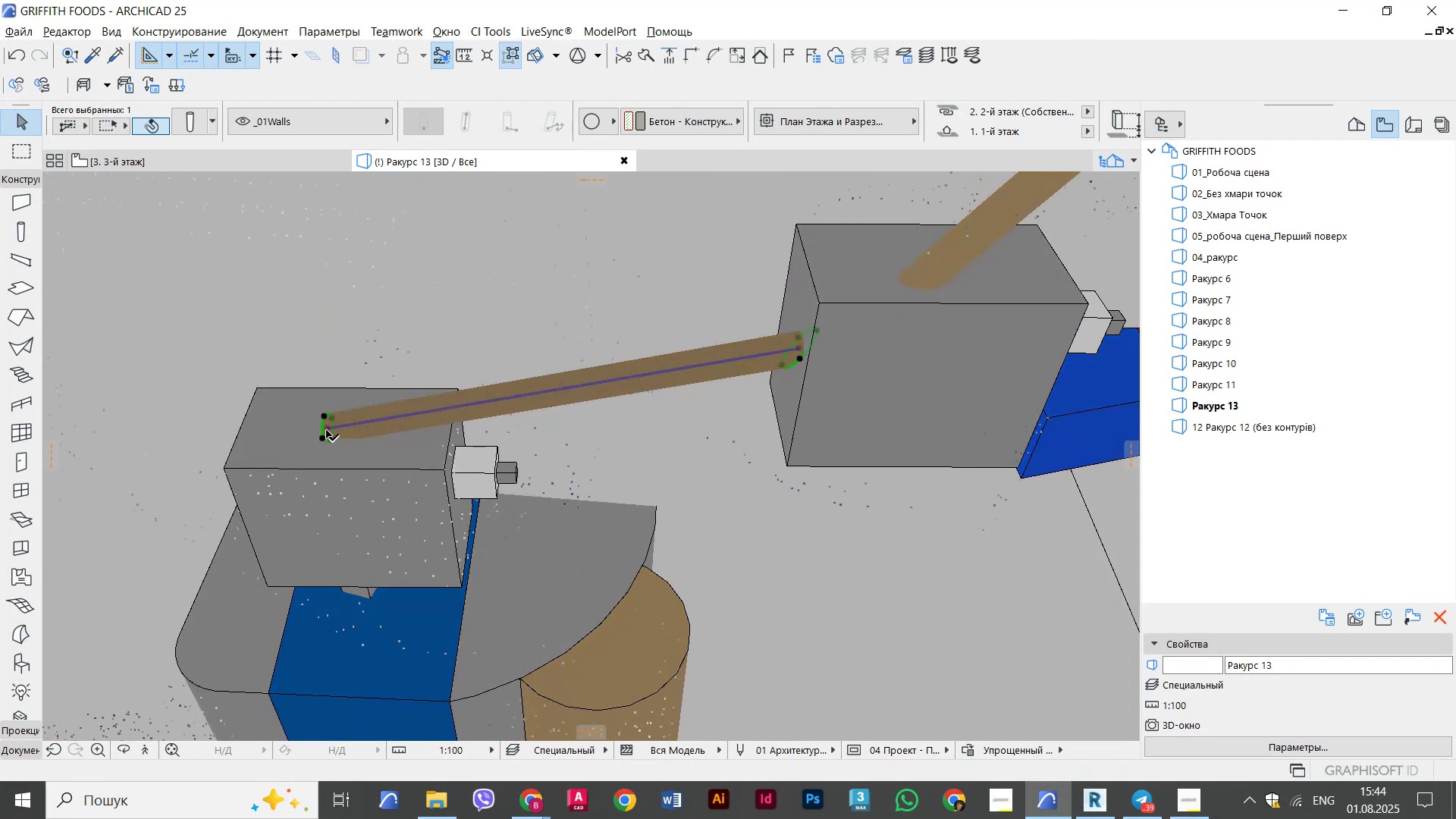 
left_click([328, 427])
 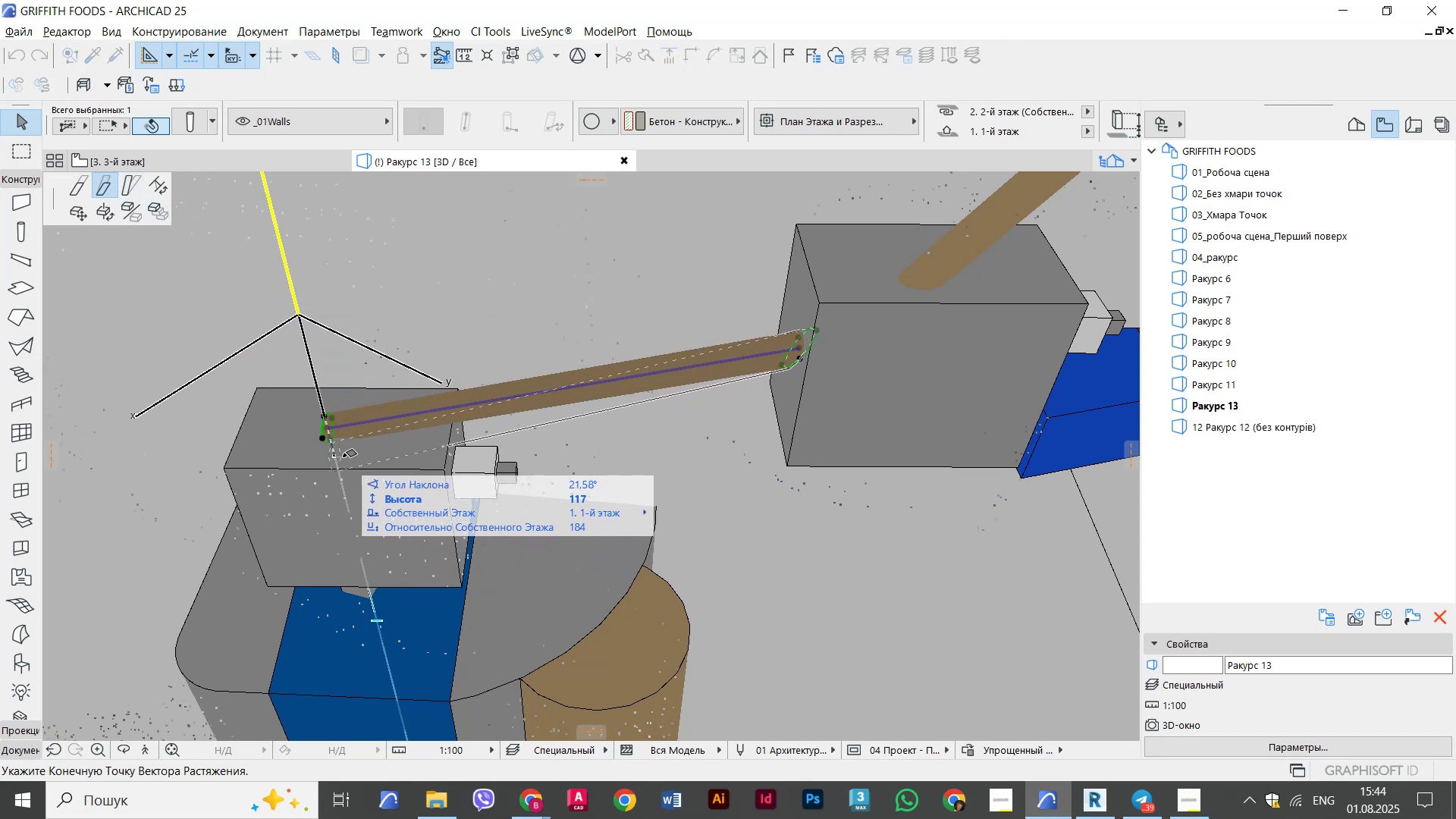 
left_click([343, 455])
 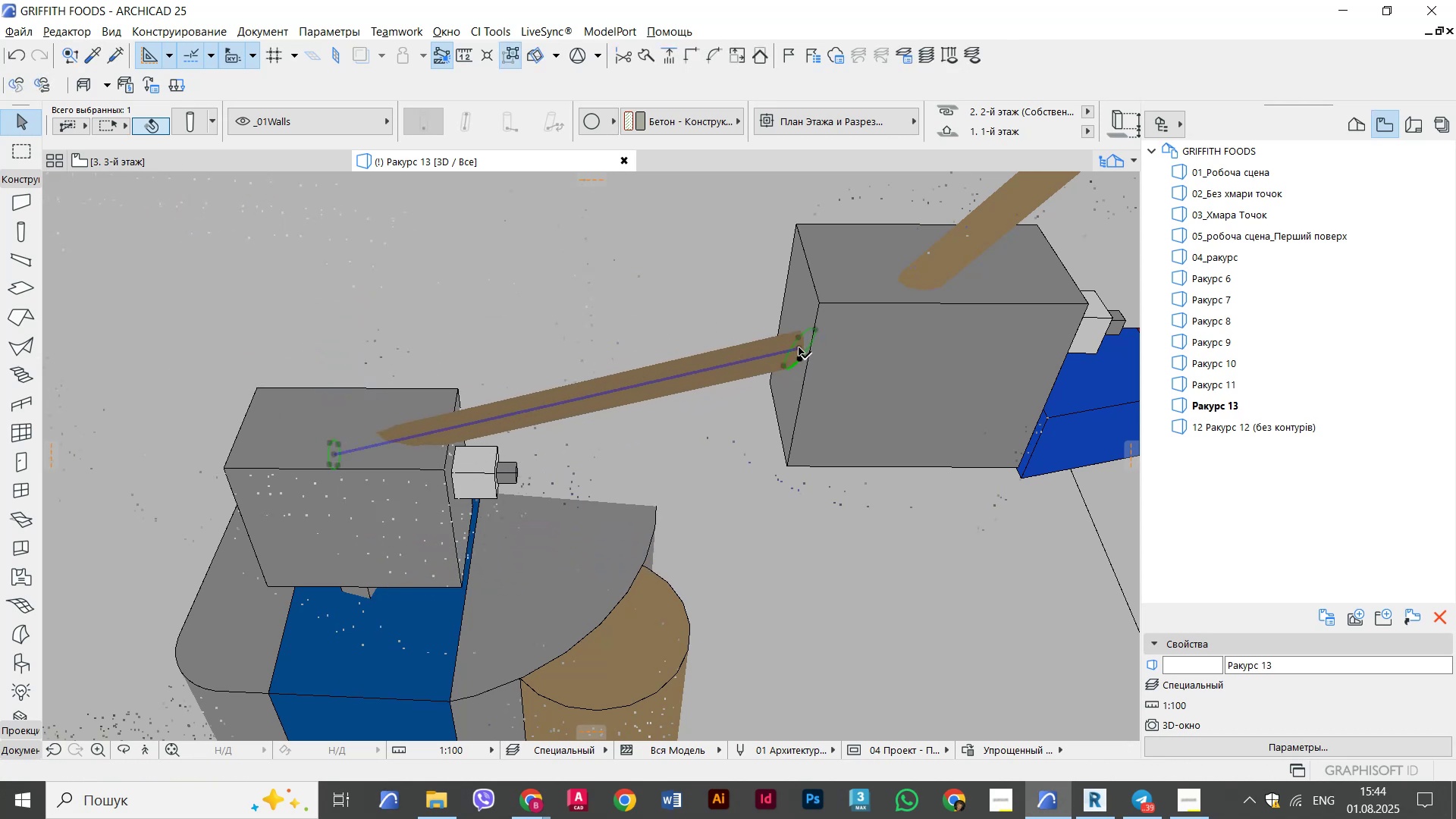 
left_click([799, 347])
 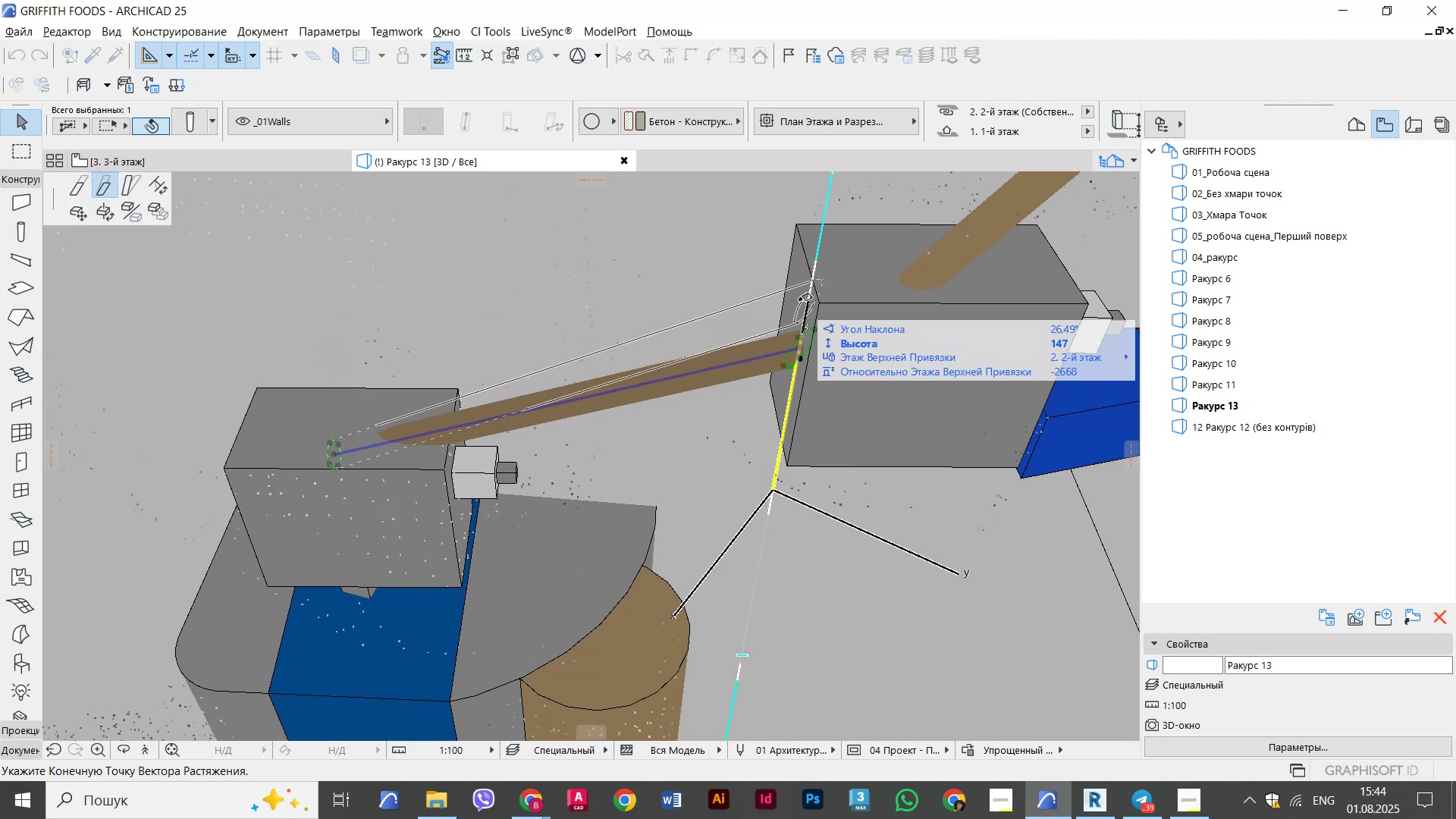 
left_click([799, 300])
 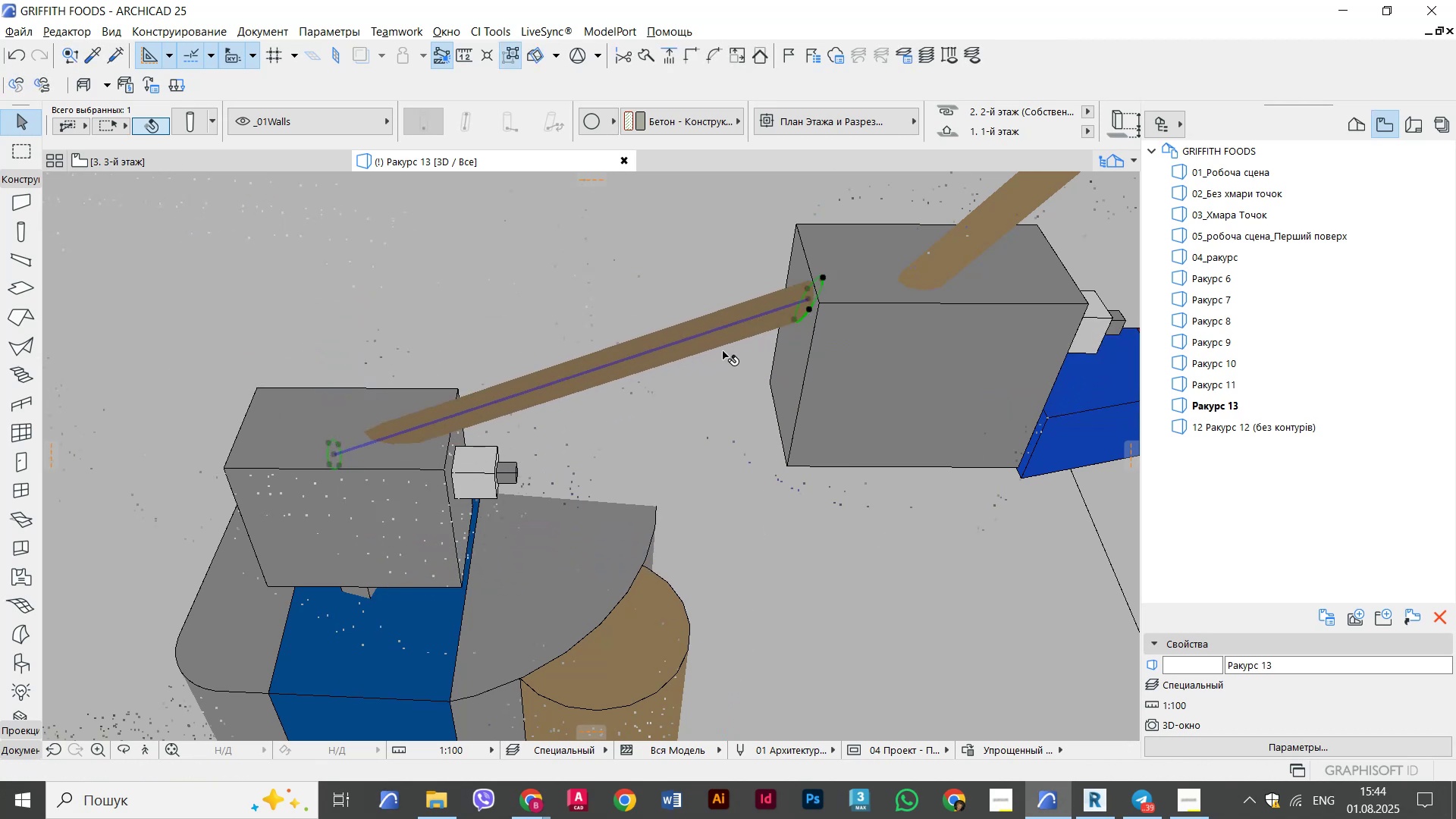 
hold_key(key=ShiftLeft, duration=0.54)
 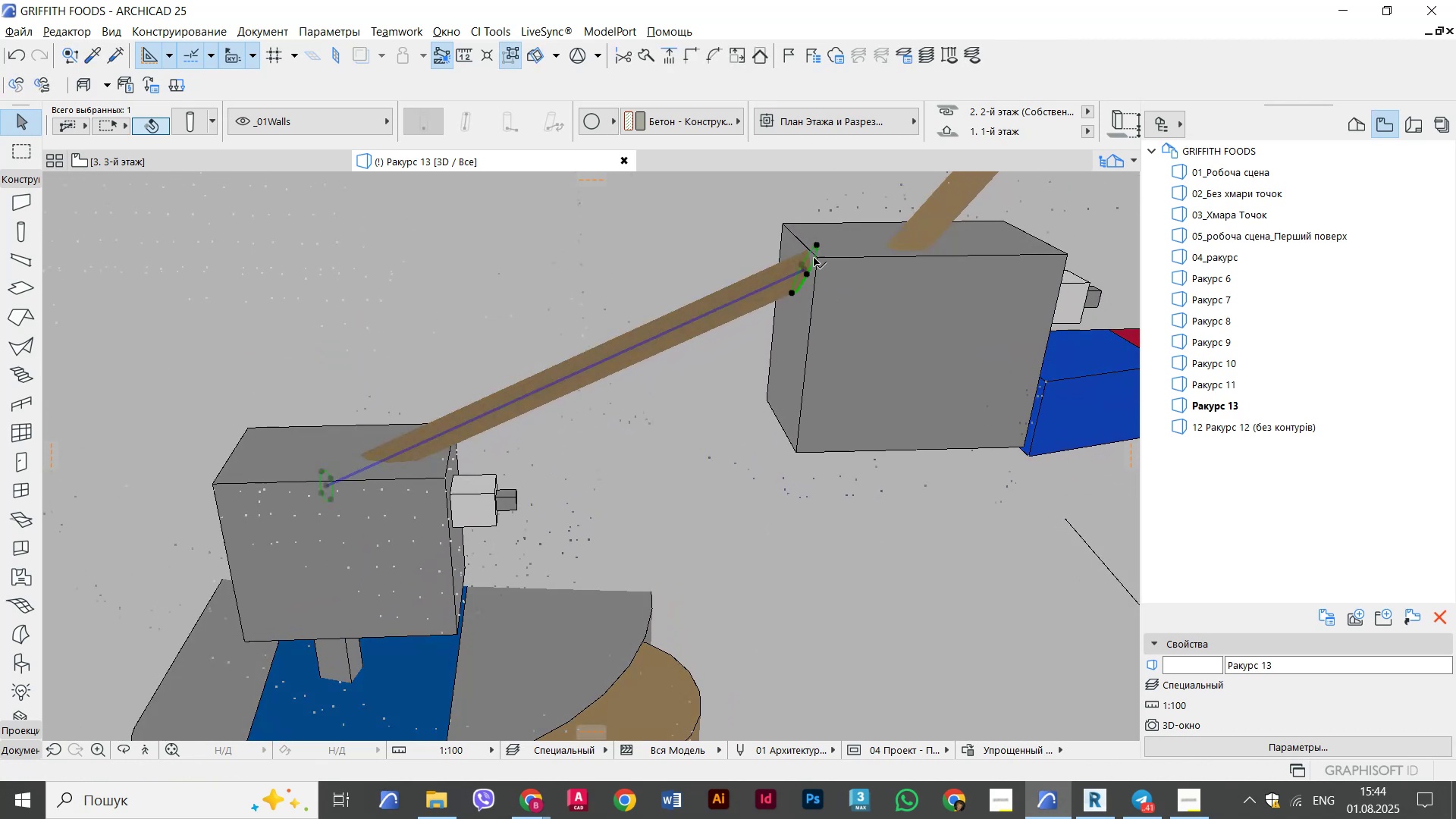 
left_click([817, 243])
 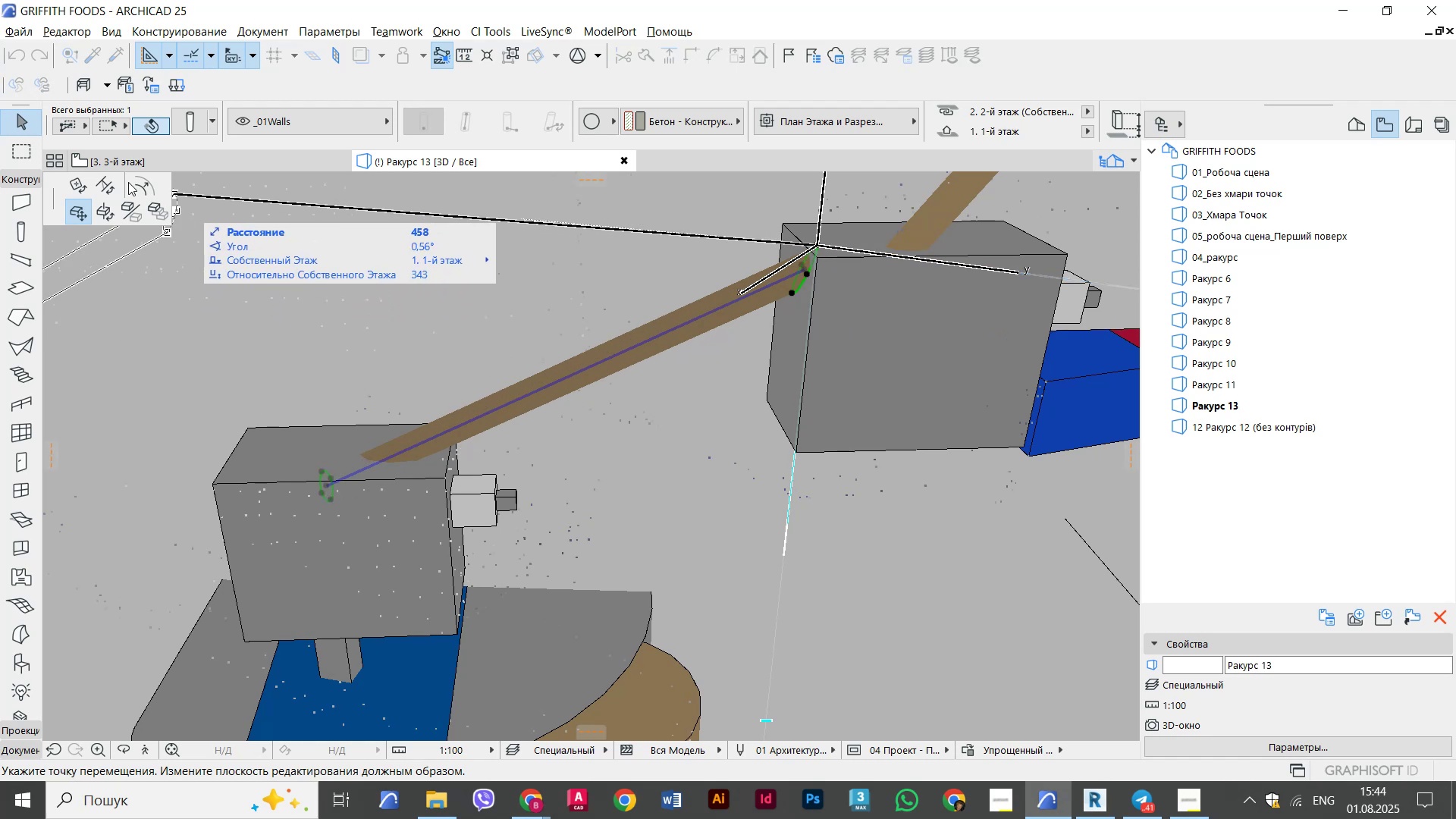 
left_click([108, 184])
 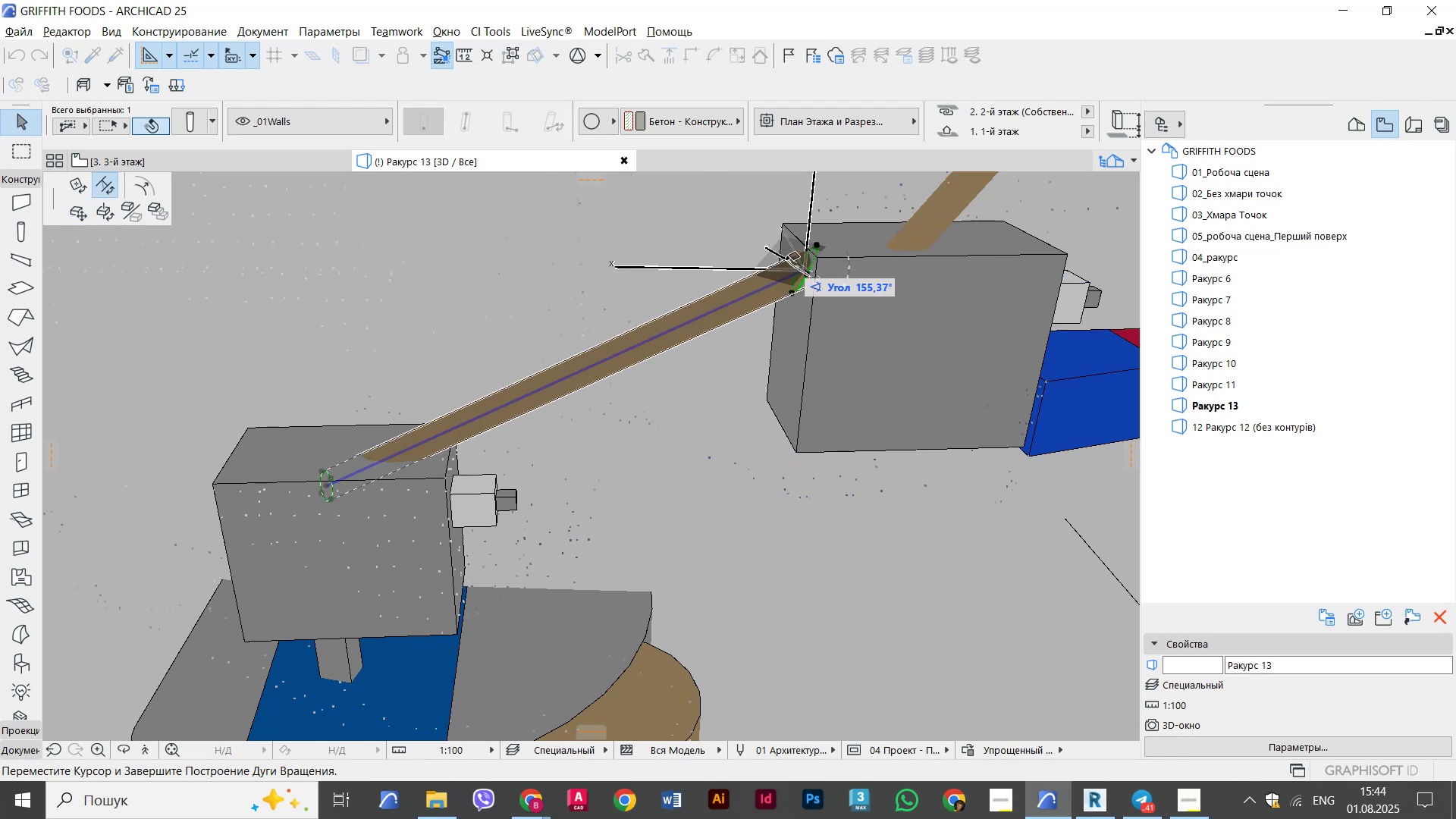 
key(Shift+ShiftLeft)
 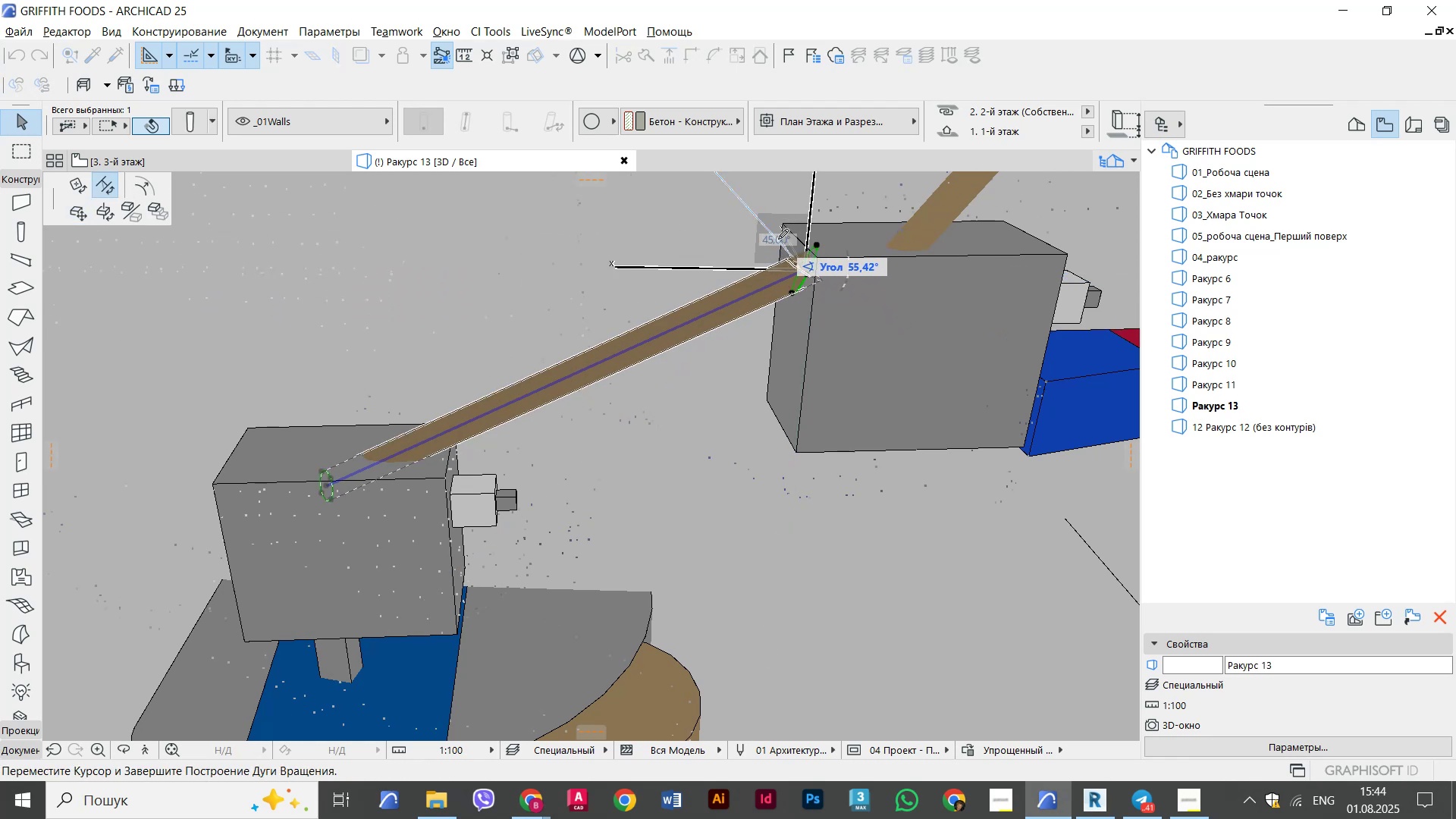 
hold_key(key=ShiftLeft, duration=0.87)
left_click([802, 232])
 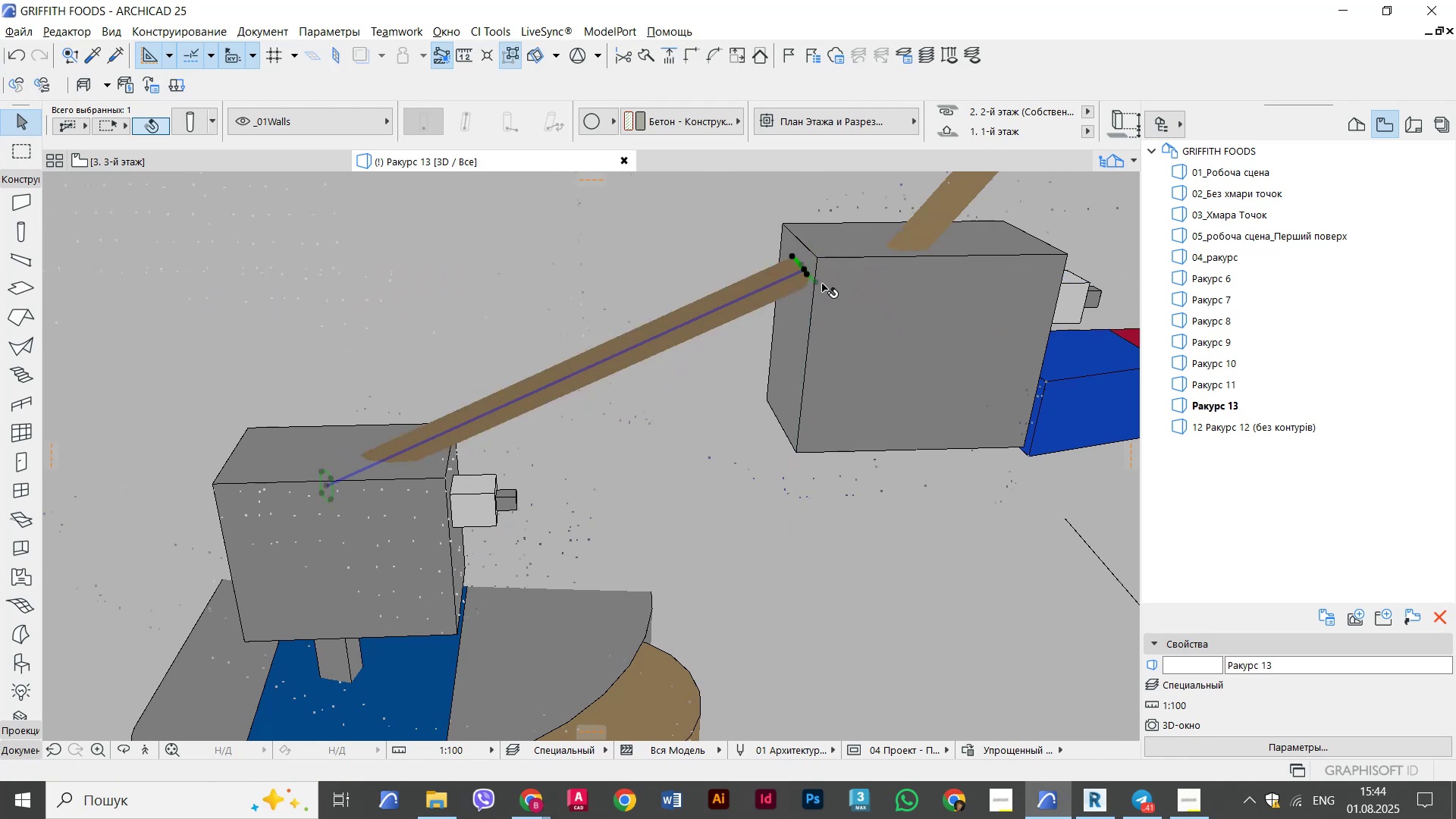 
scroll: coordinate [805, 271], scroll_direction: up, amount: 9.0
 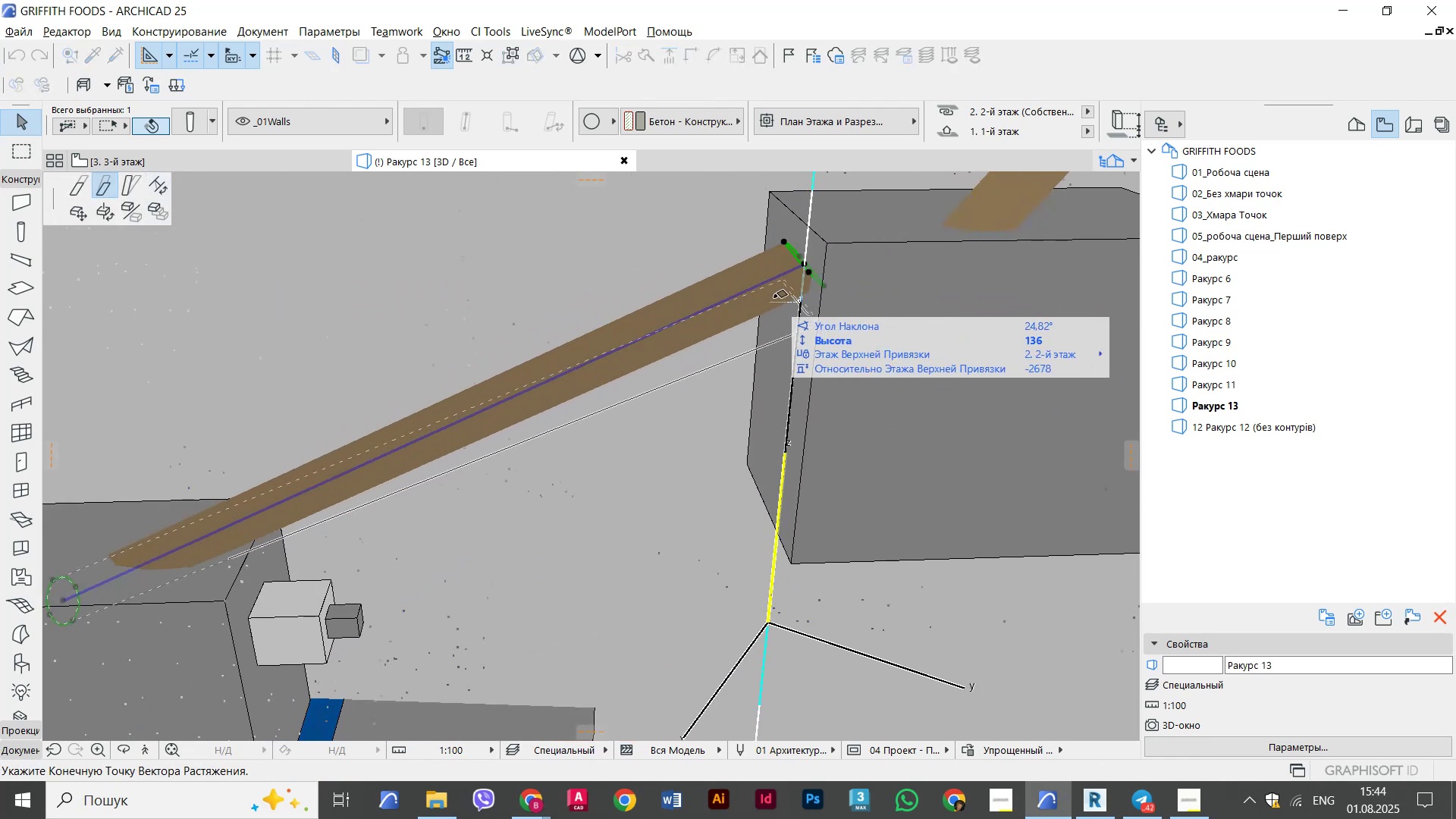 
left_click([791, 266])
 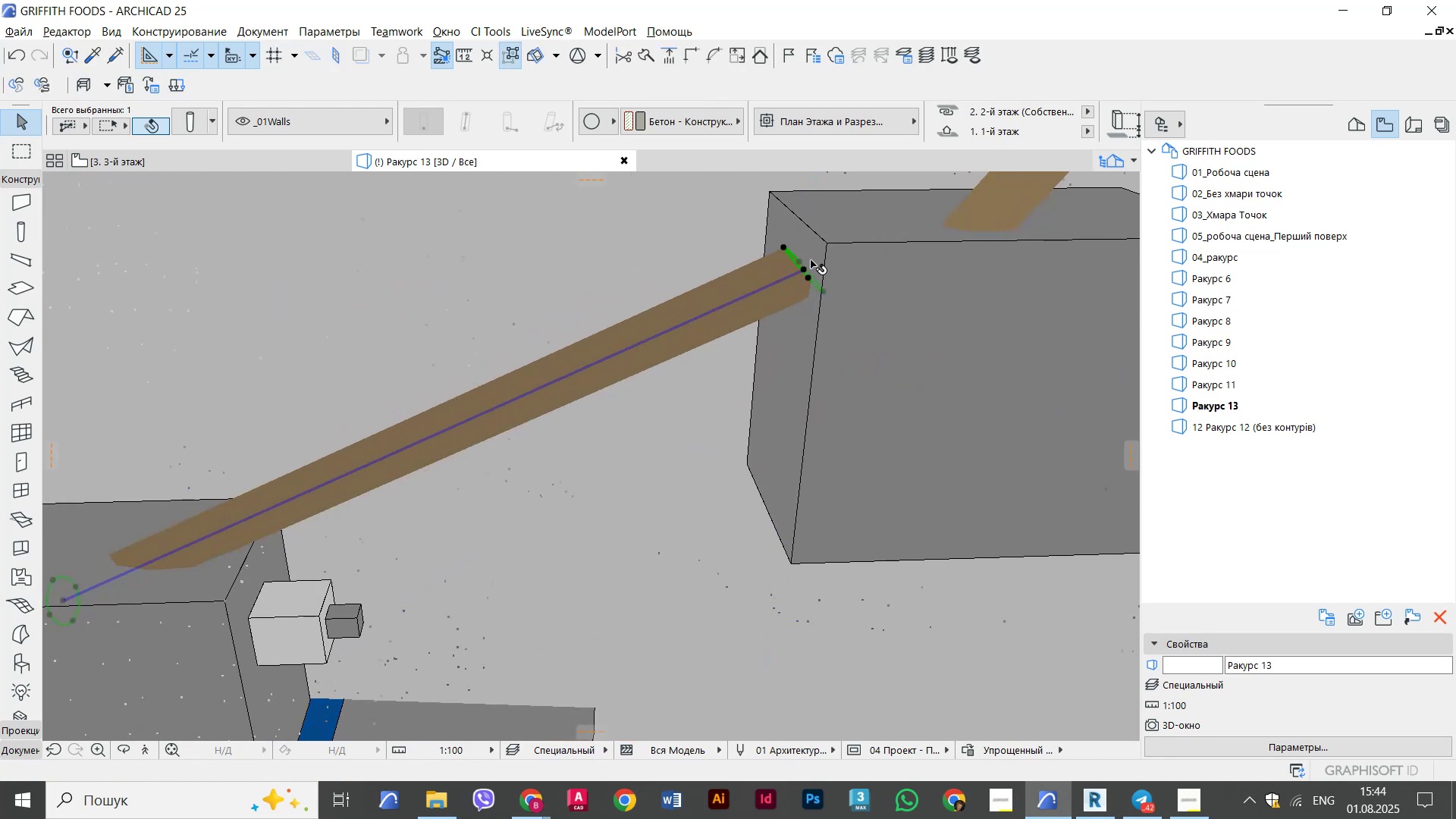 
left_click([807, 266])
 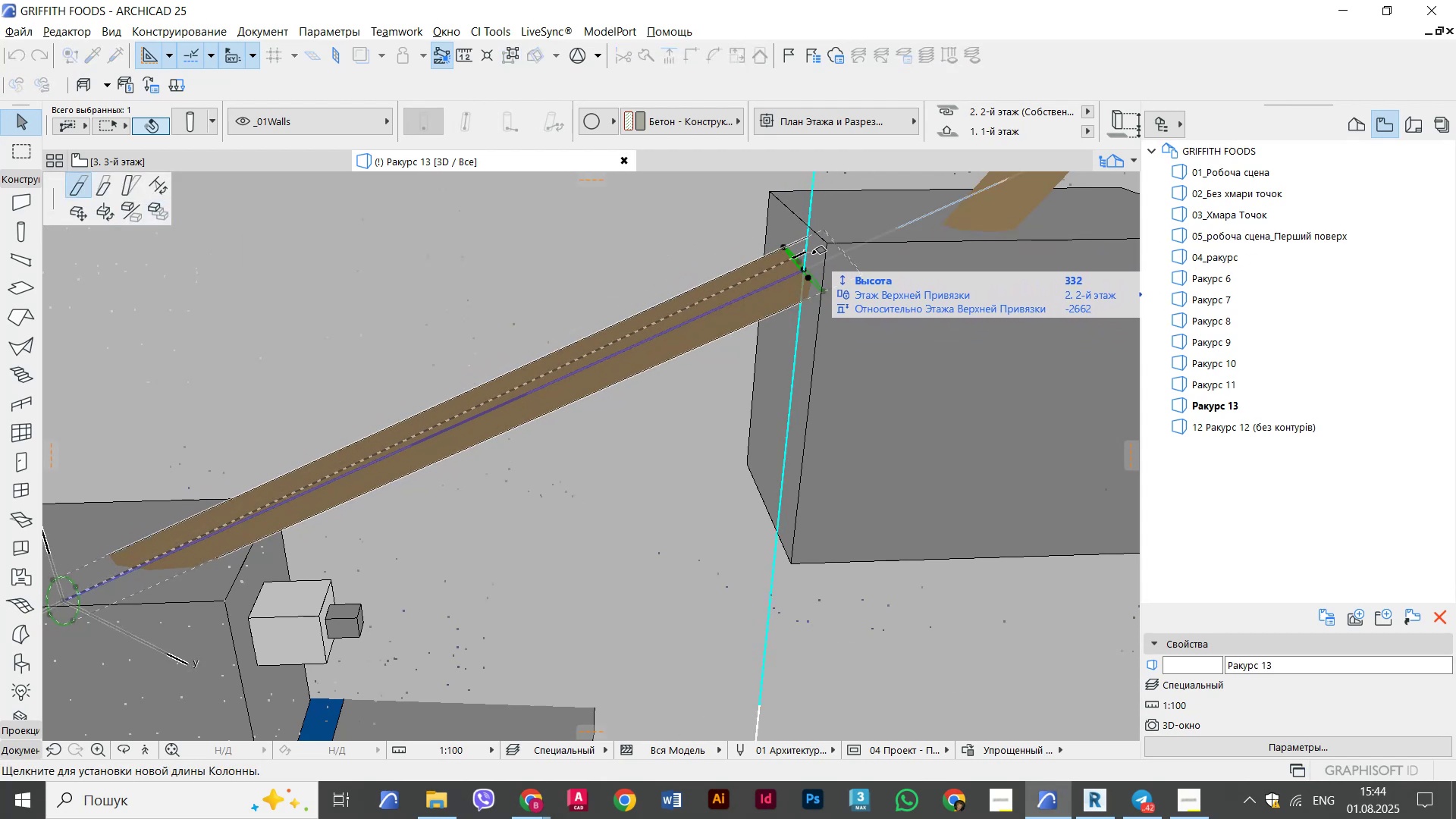 
key(Escape)
 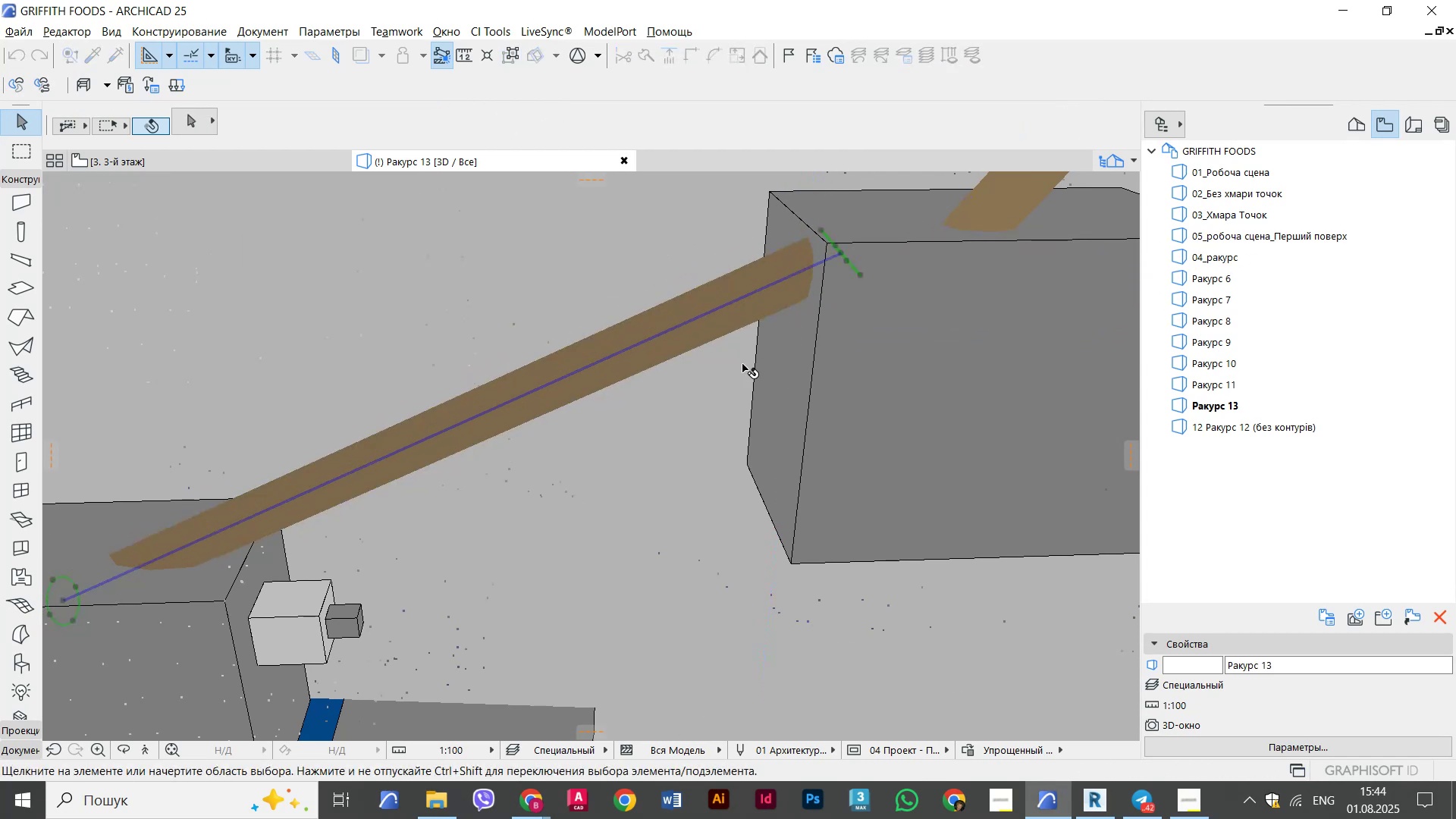 
key(Escape)
 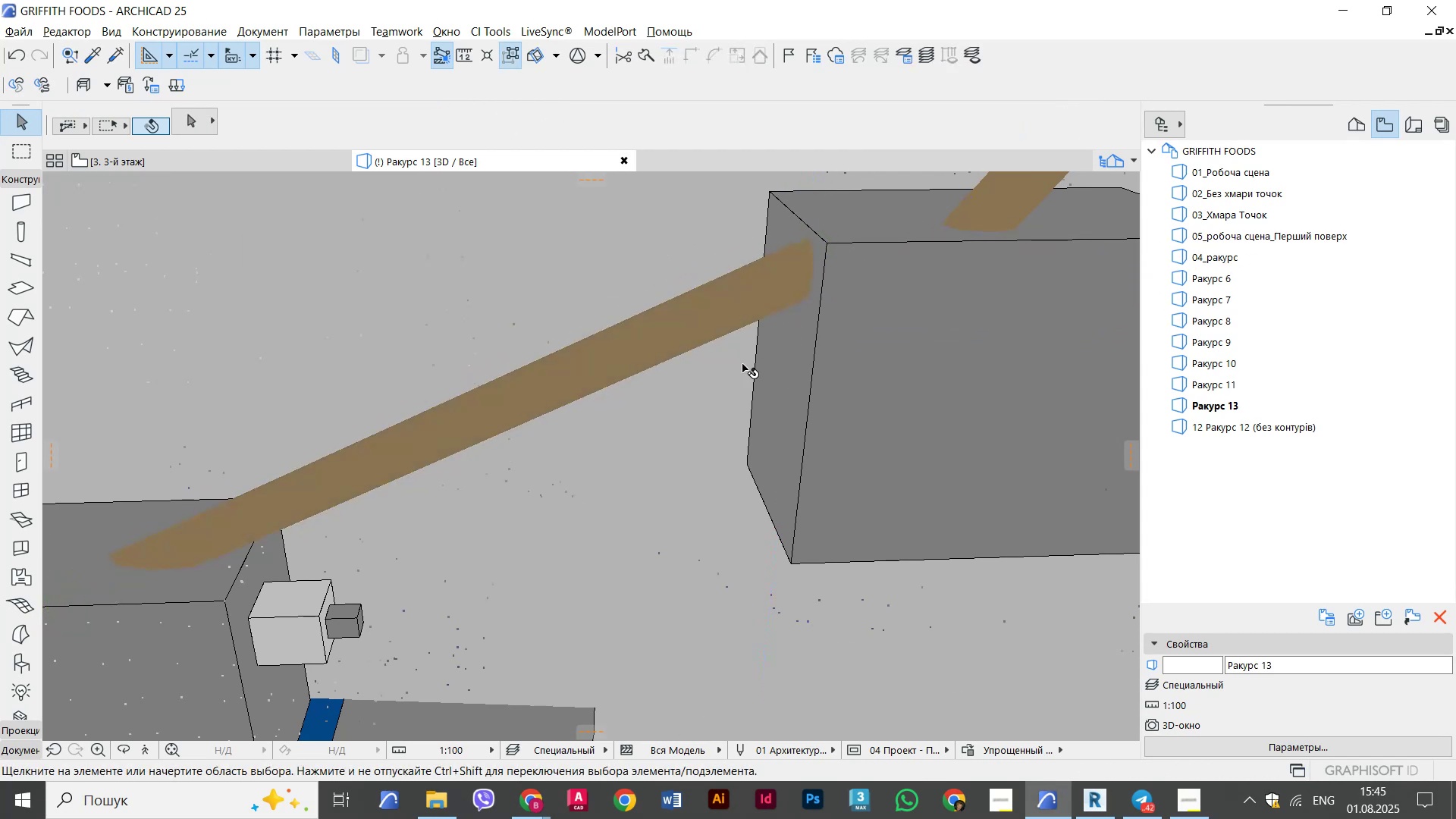 
scroll: coordinate [759, 388], scroll_direction: down, amount: 3.0
 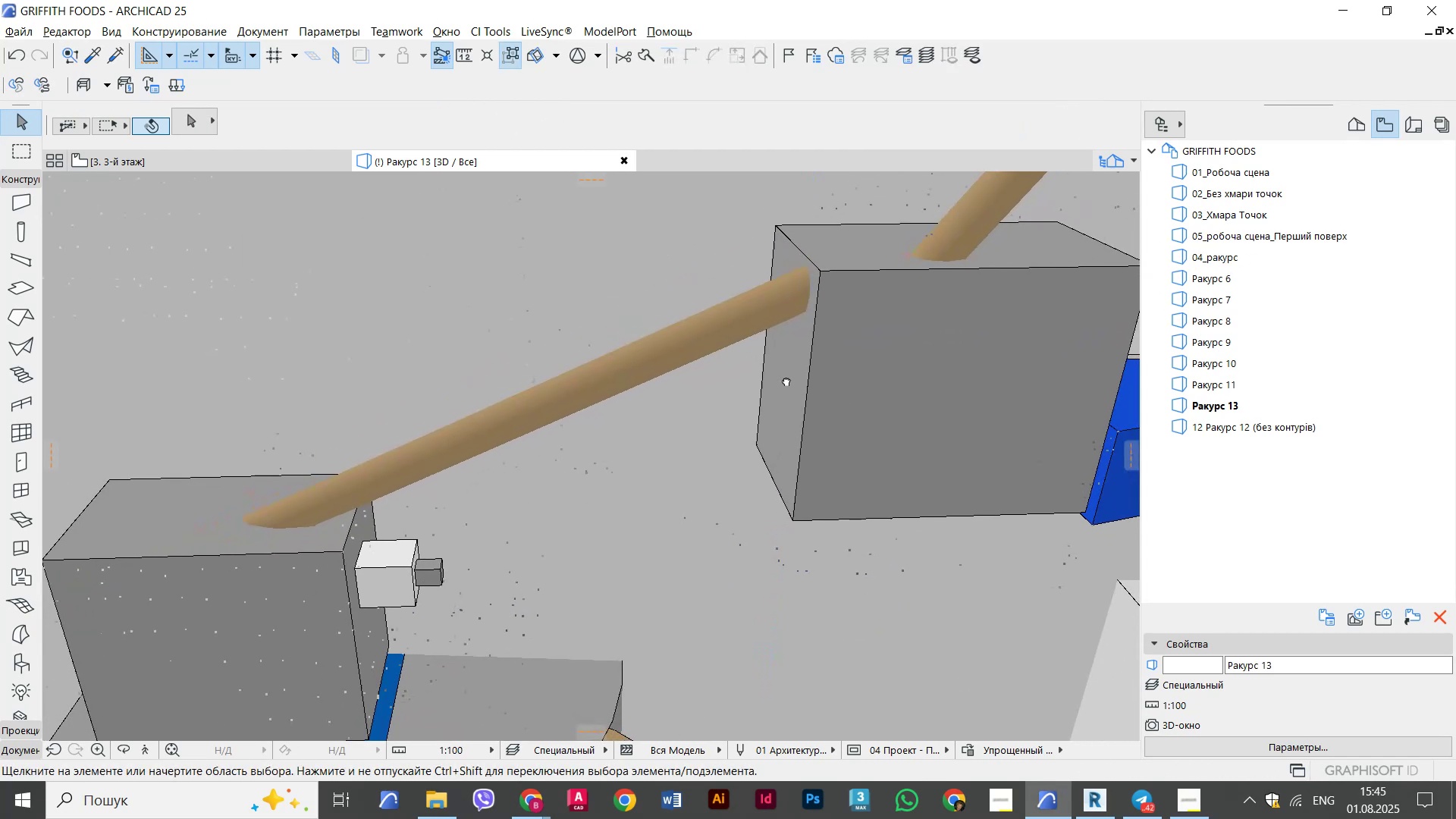 
hold_key(key=ShiftLeft, duration=1.12)
 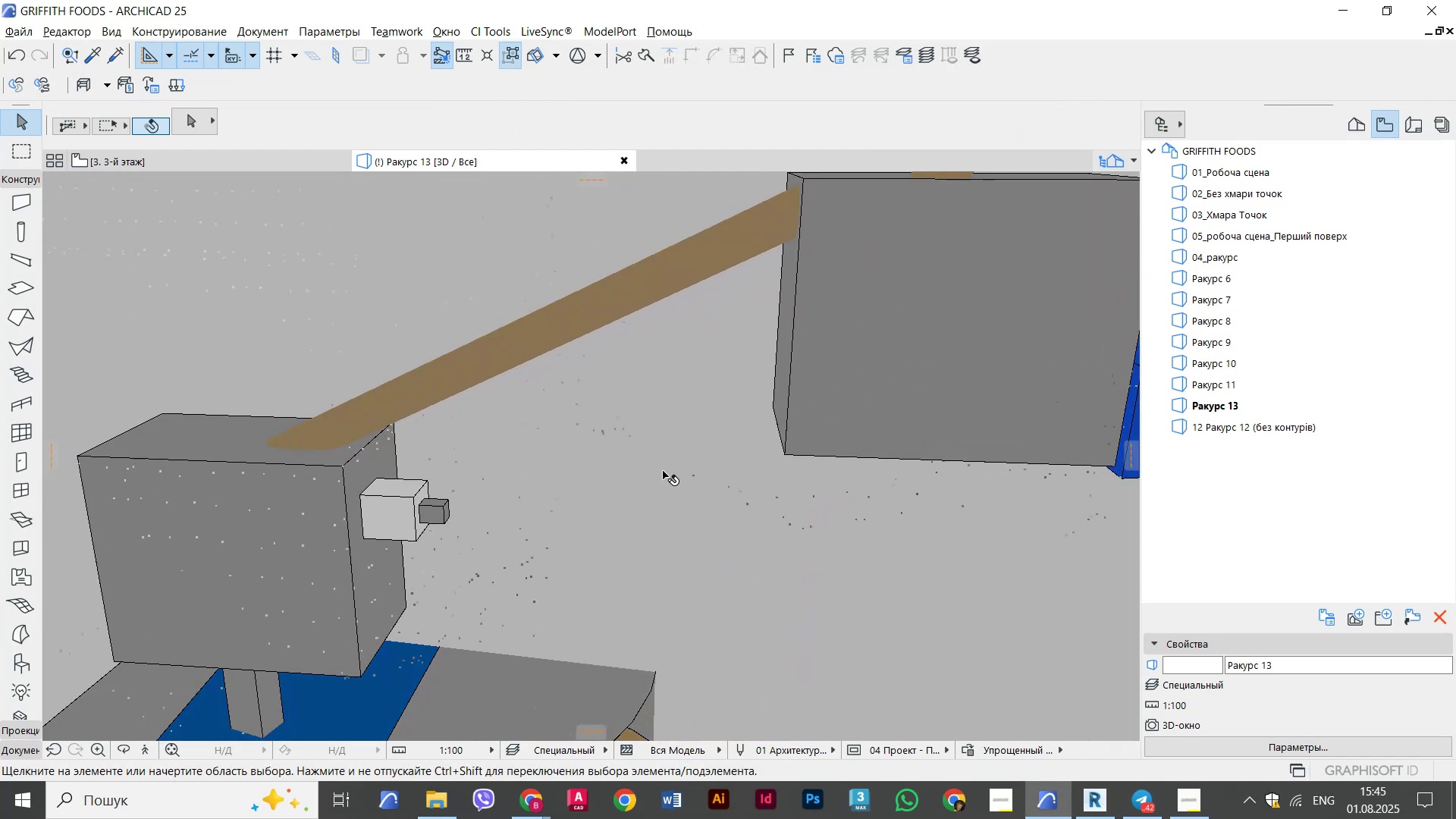 
scroll: coordinate [646, 497], scroll_direction: down, amount: 1.0
 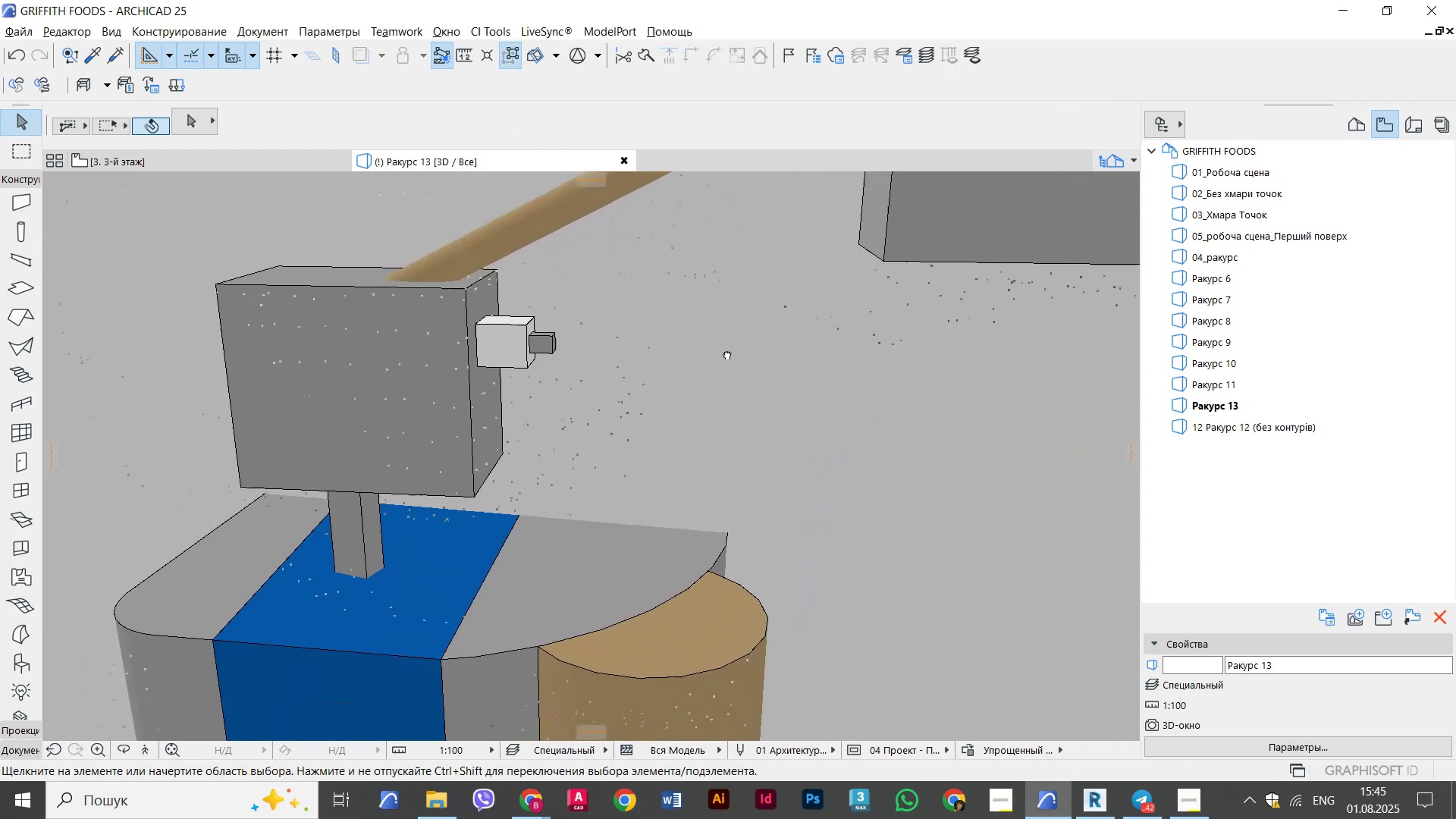 
hold_key(key=ShiftLeft, duration=0.31)
 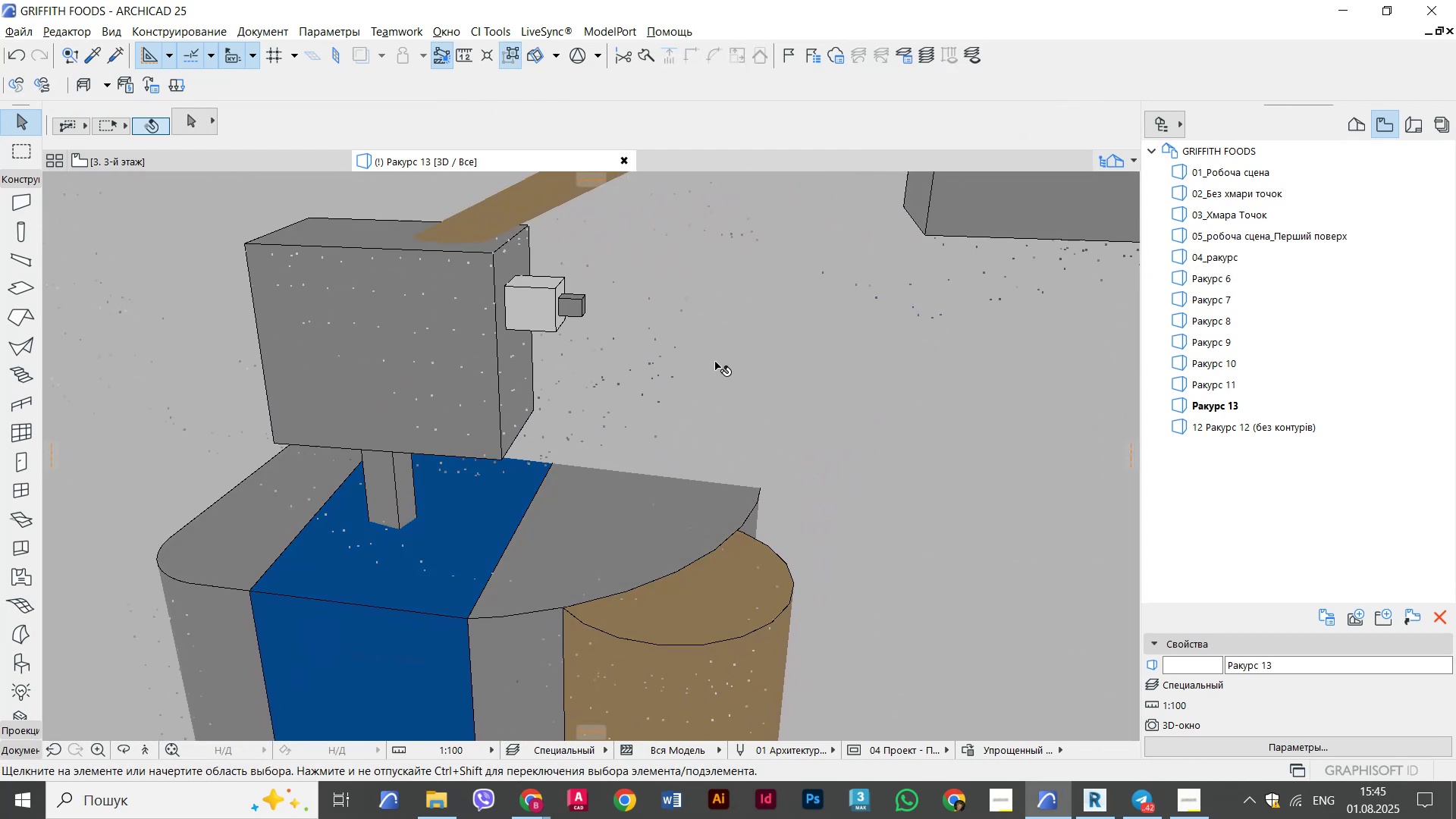 
scroll: coordinate [703, 556], scroll_direction: down, amount: 4.0
 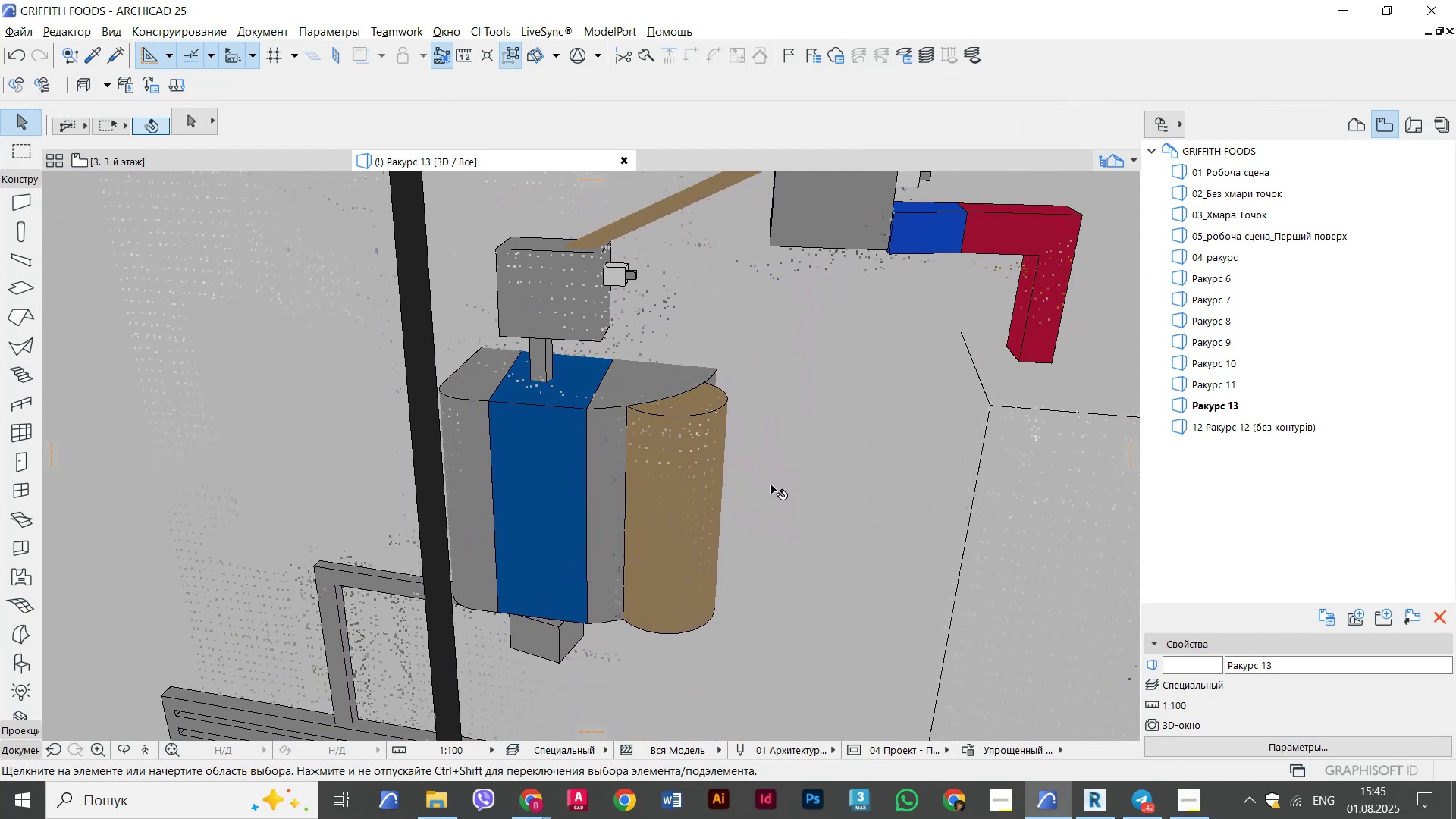 
mouse_move([670, 593])
 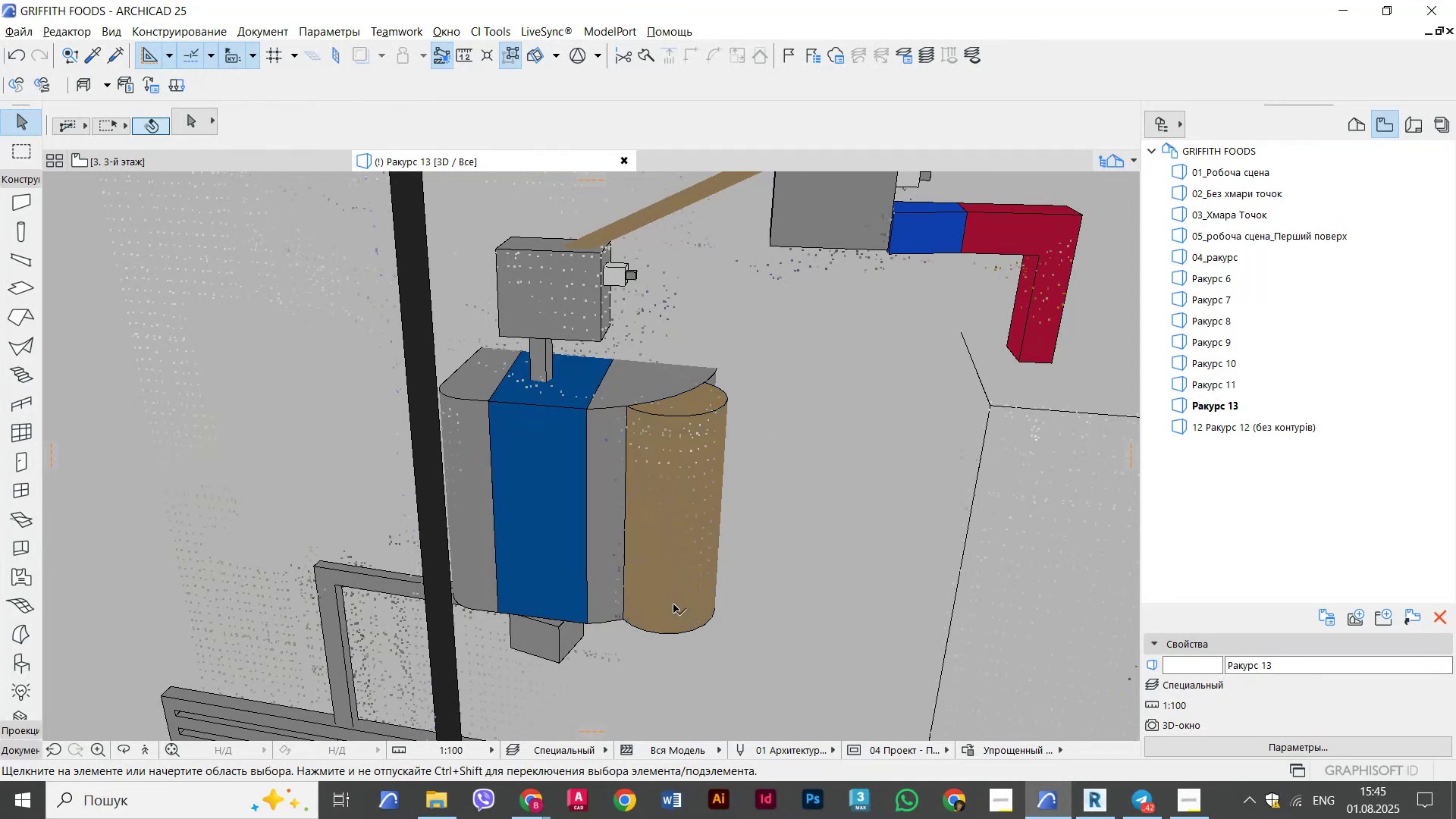 
scroll: coordinate [695, 606], scroll_direction: down, amount: 3.0
 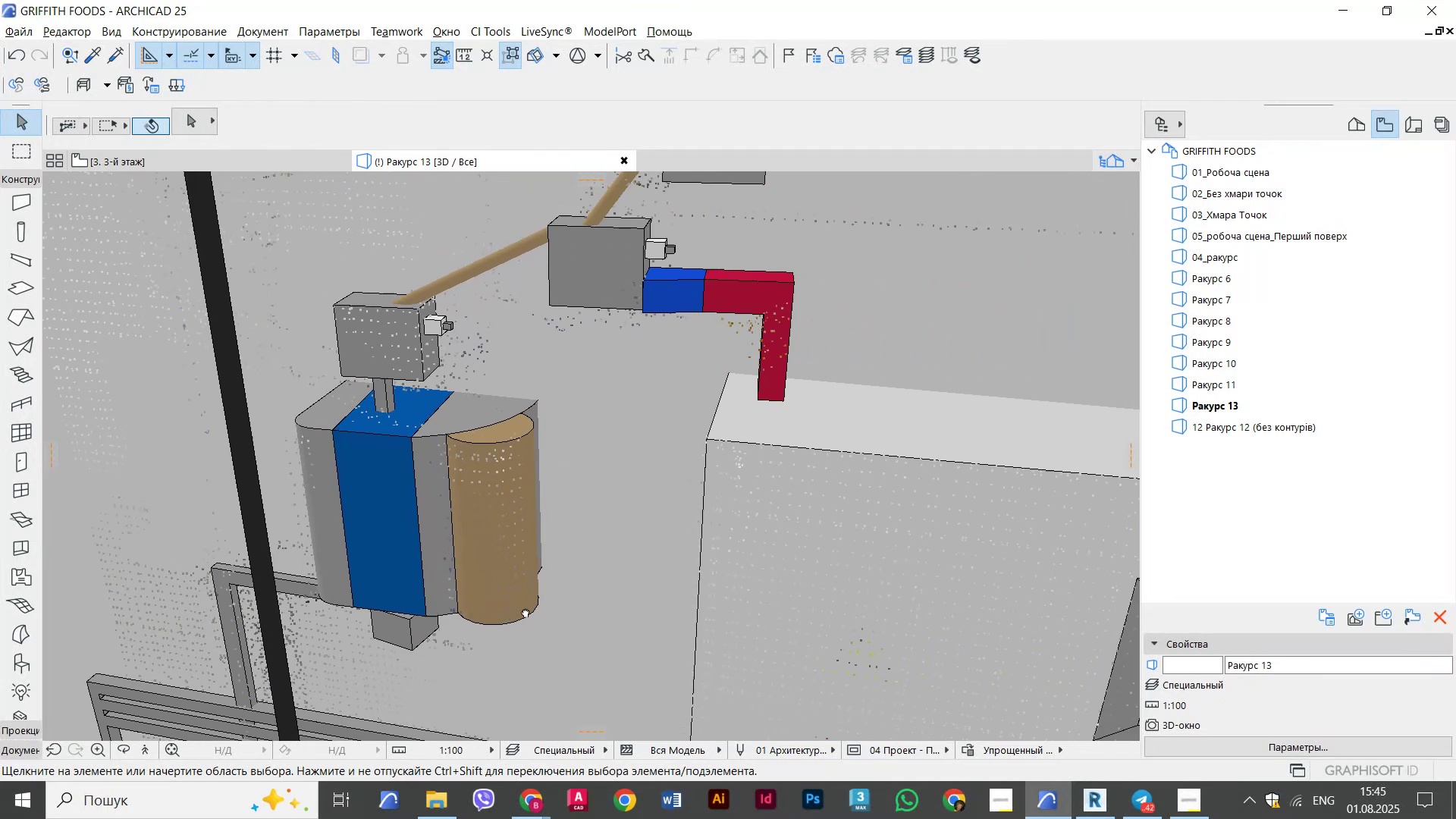 
key(Shift+ShiftLeft)
 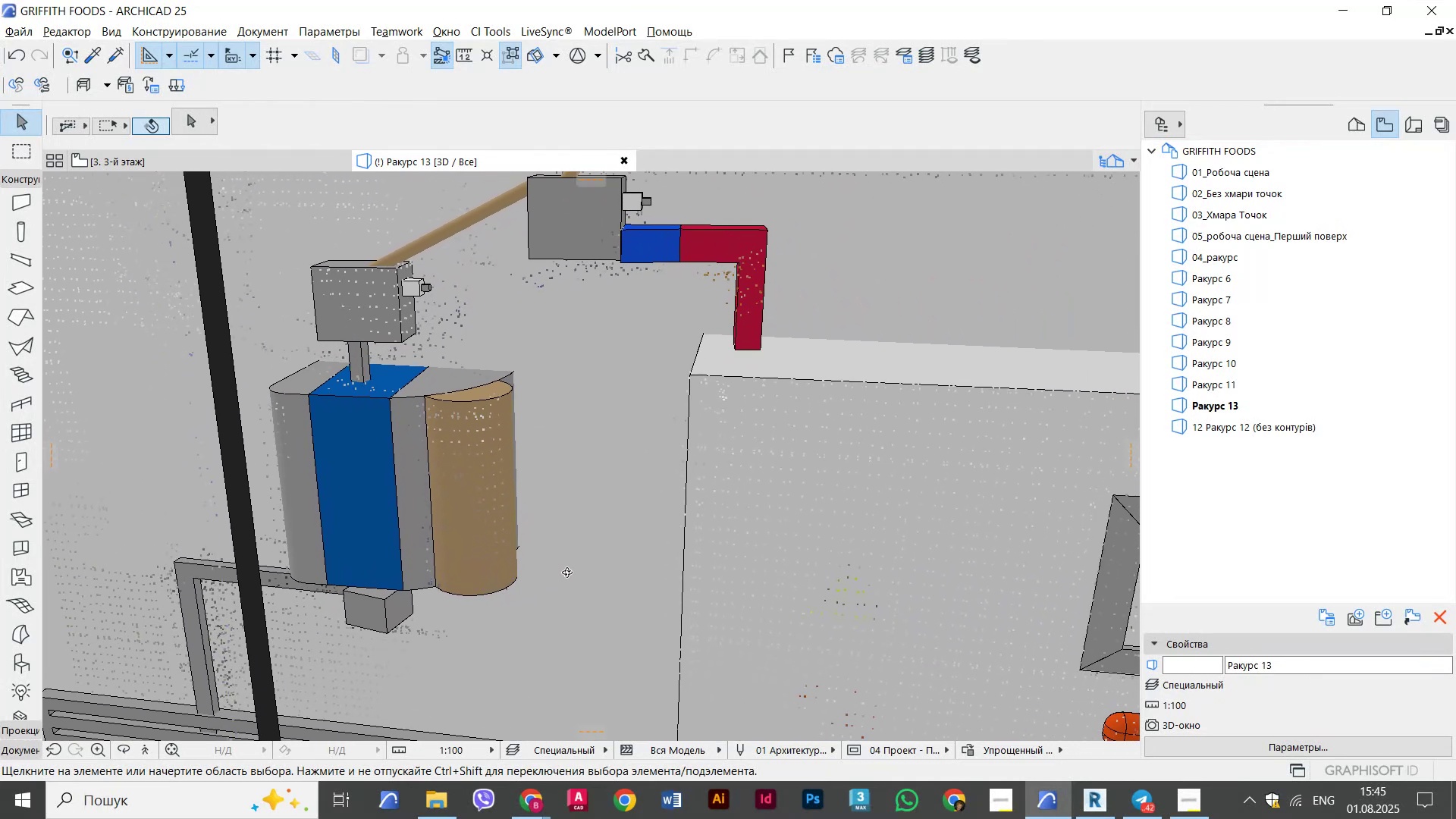 
scroll: coordinate [676, 563], scroll_direction: down, amount: 8.0
 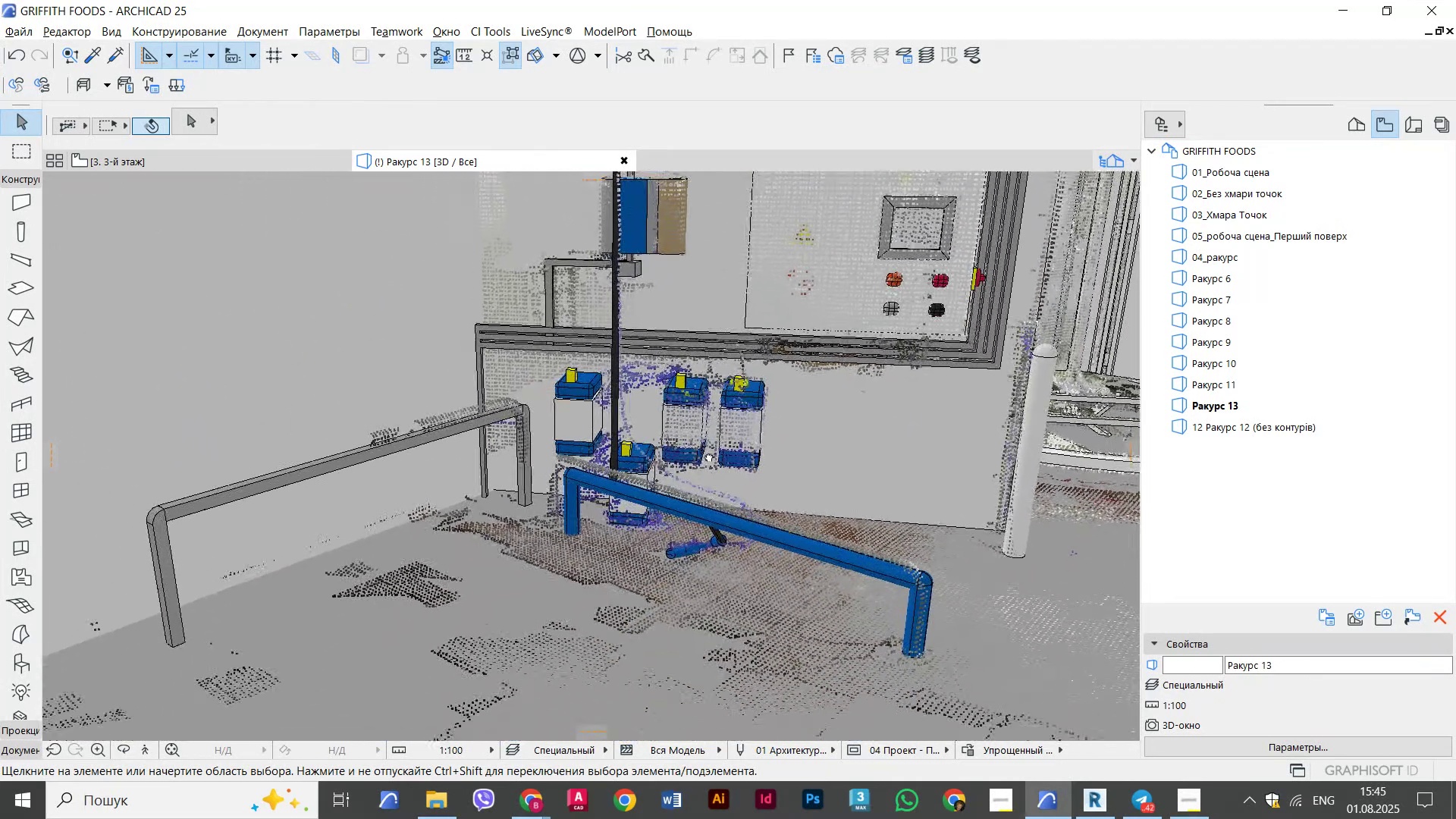 
hold_key(key=ShiftLeft, duration=0.54)
 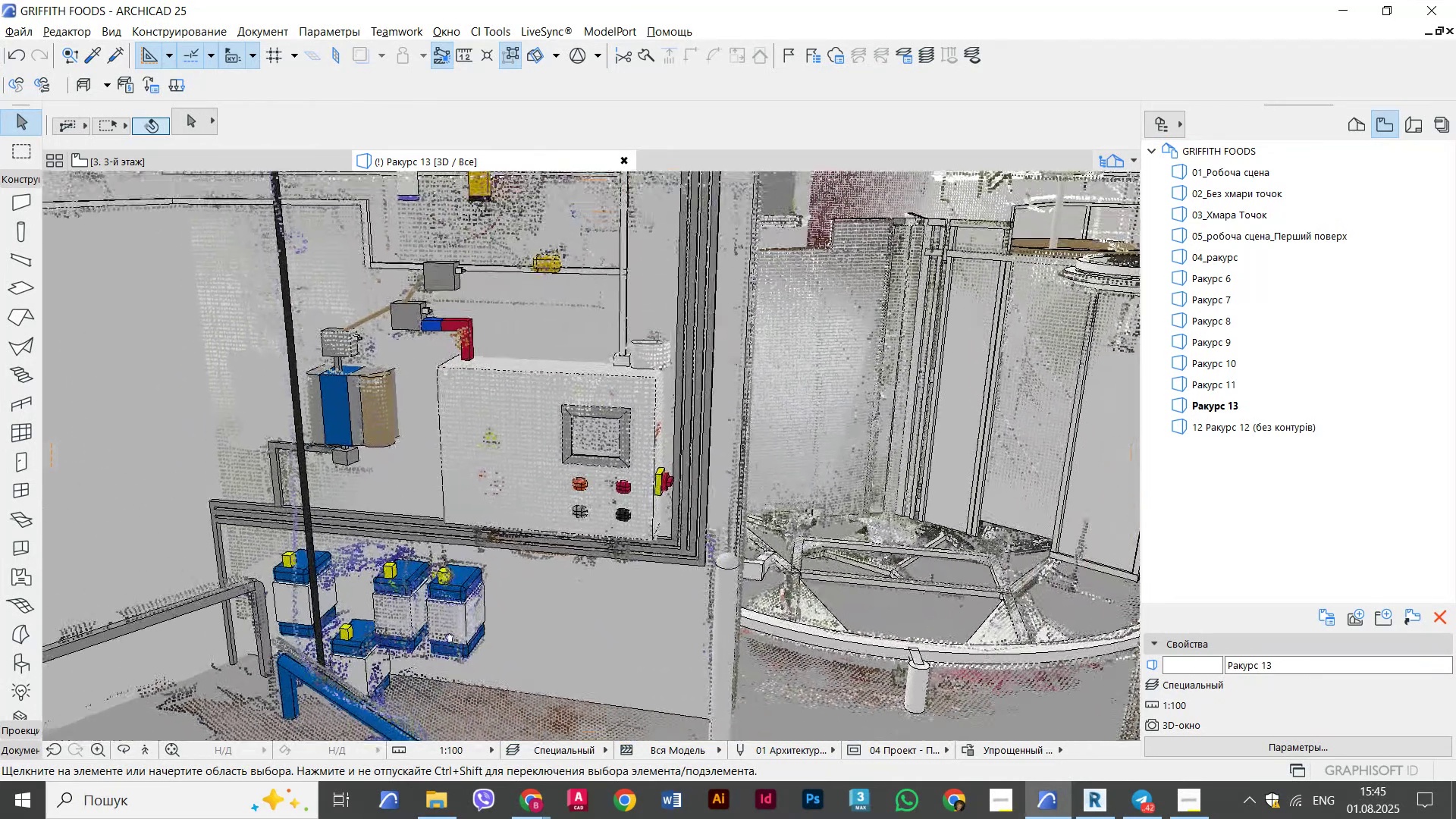 
hold_key(key=ShiftLeft, duration=0.38)
 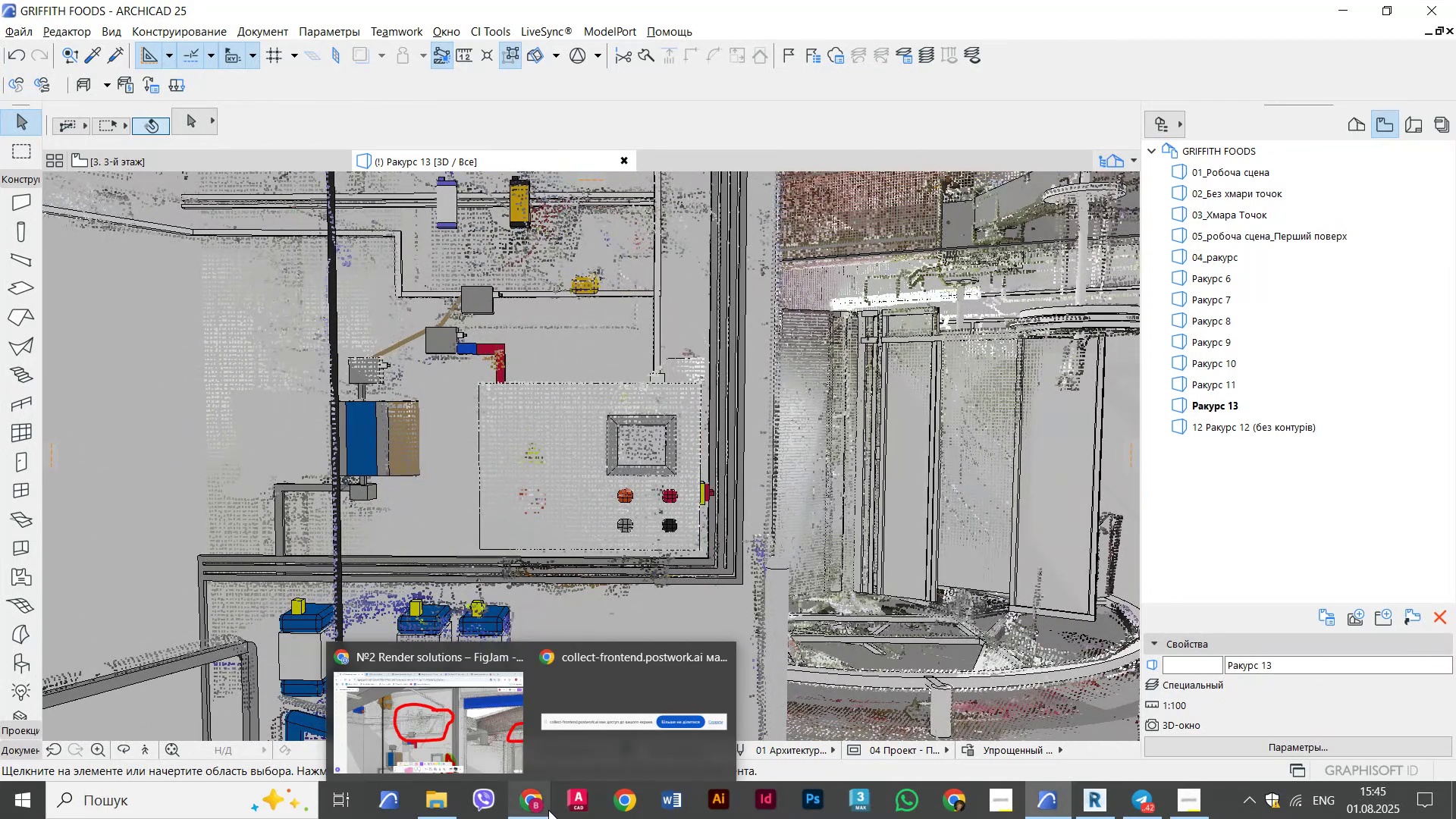 
left_click([460, 721])
 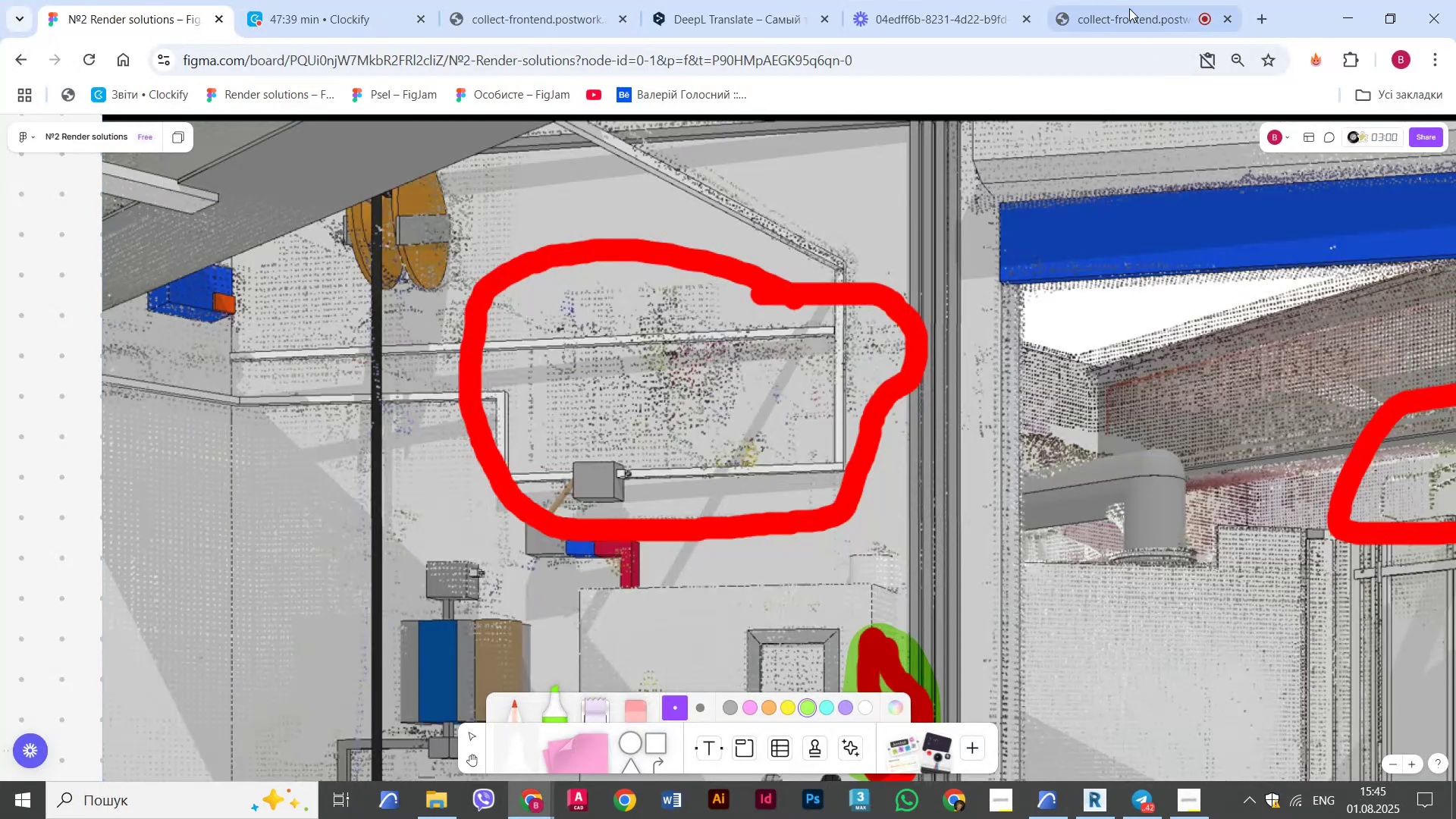 
left_click([1100, 0])
 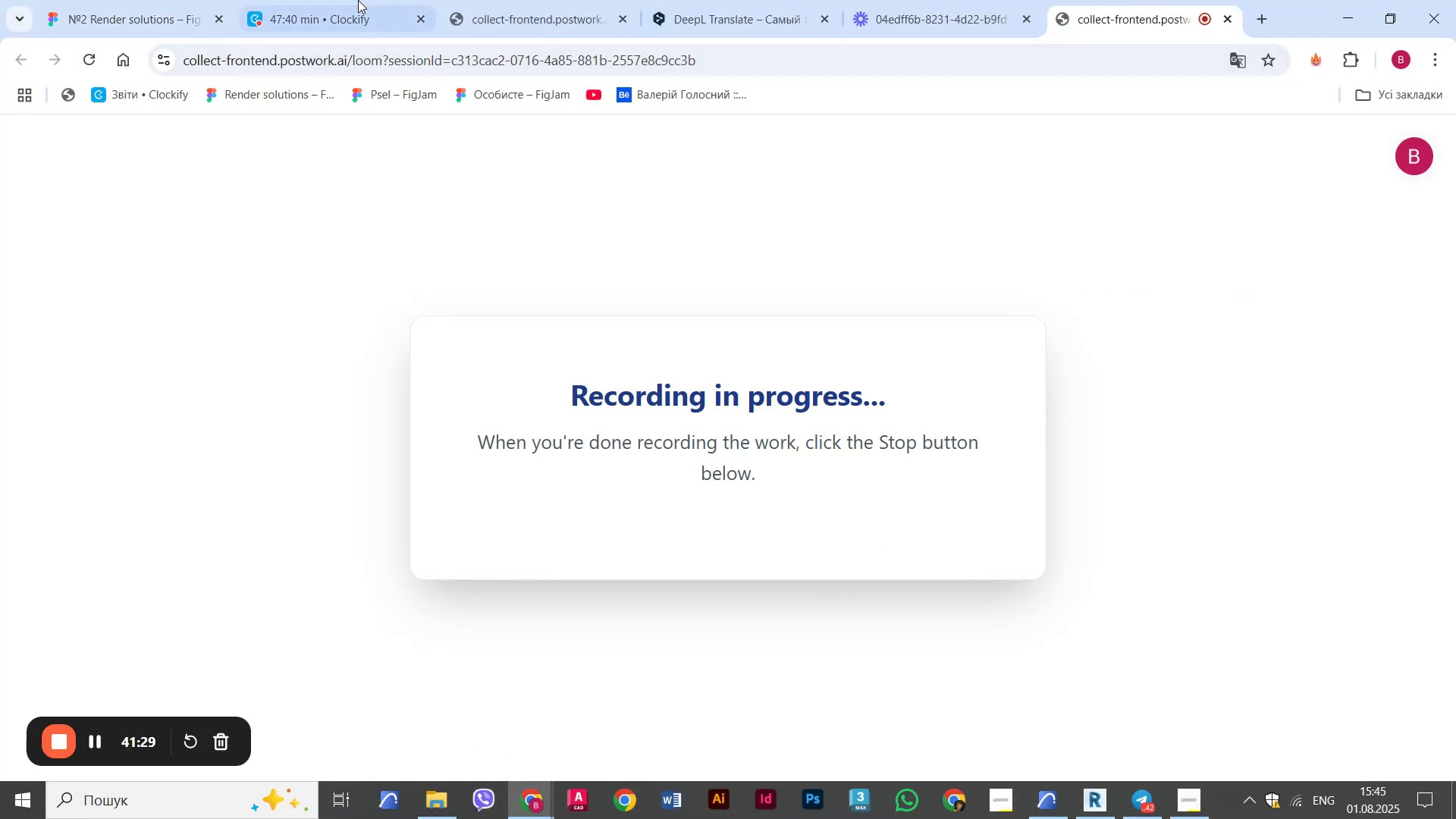 
left_click([126, 0])
 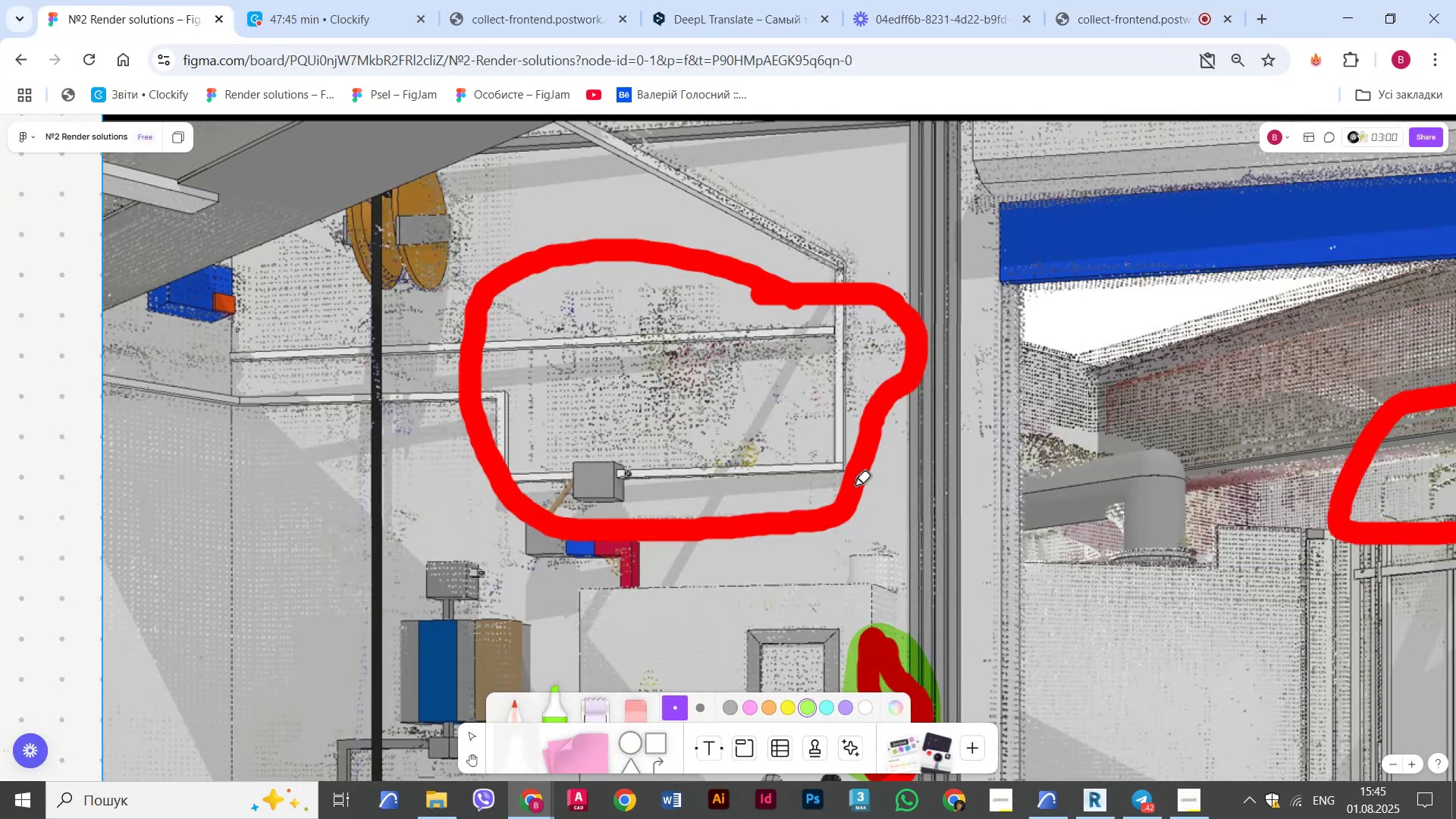 
wait(6.07)
 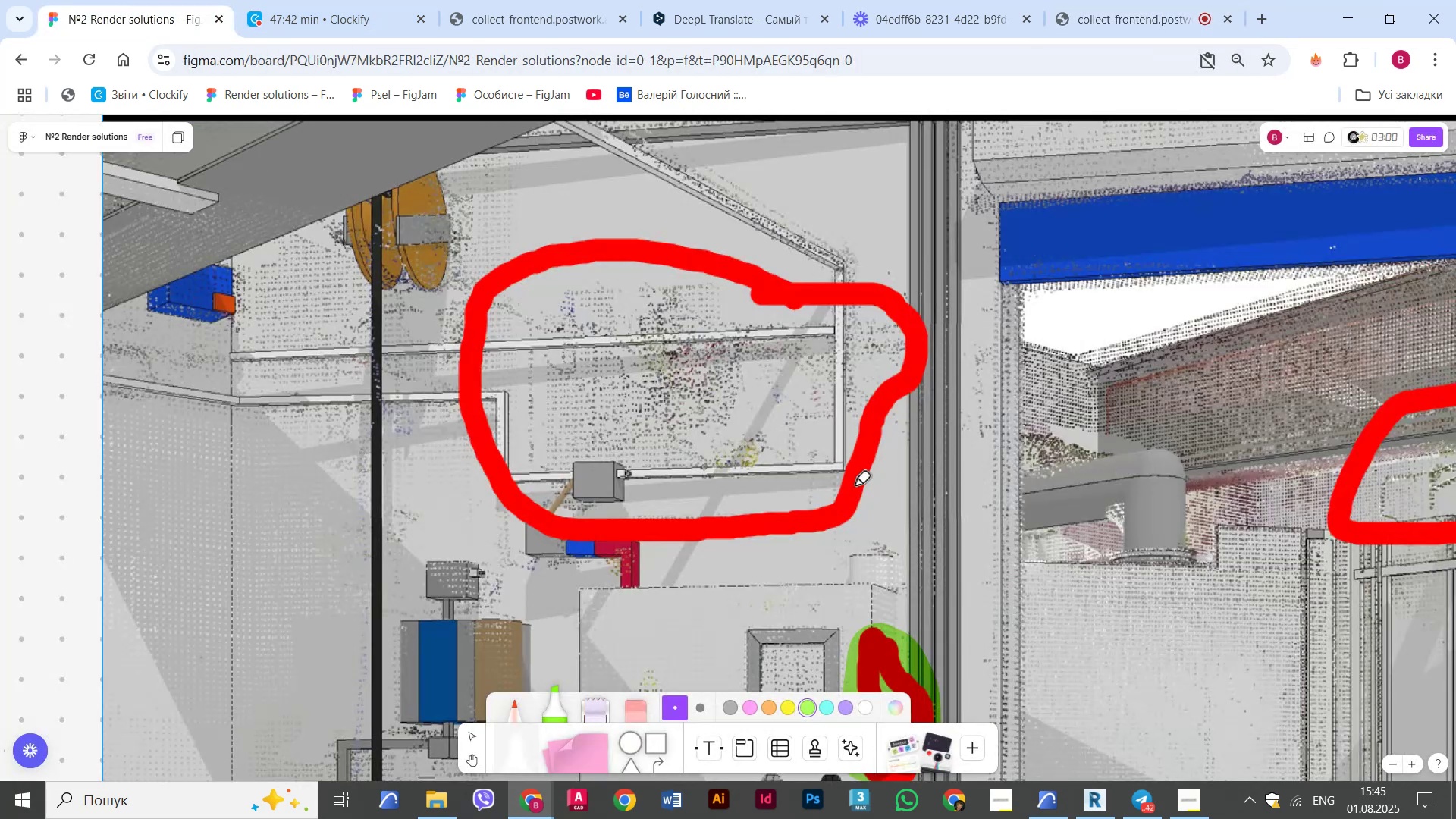 
left_click_drag(start_coordinate=[704, 285], to_coordinate=[644, 405])
 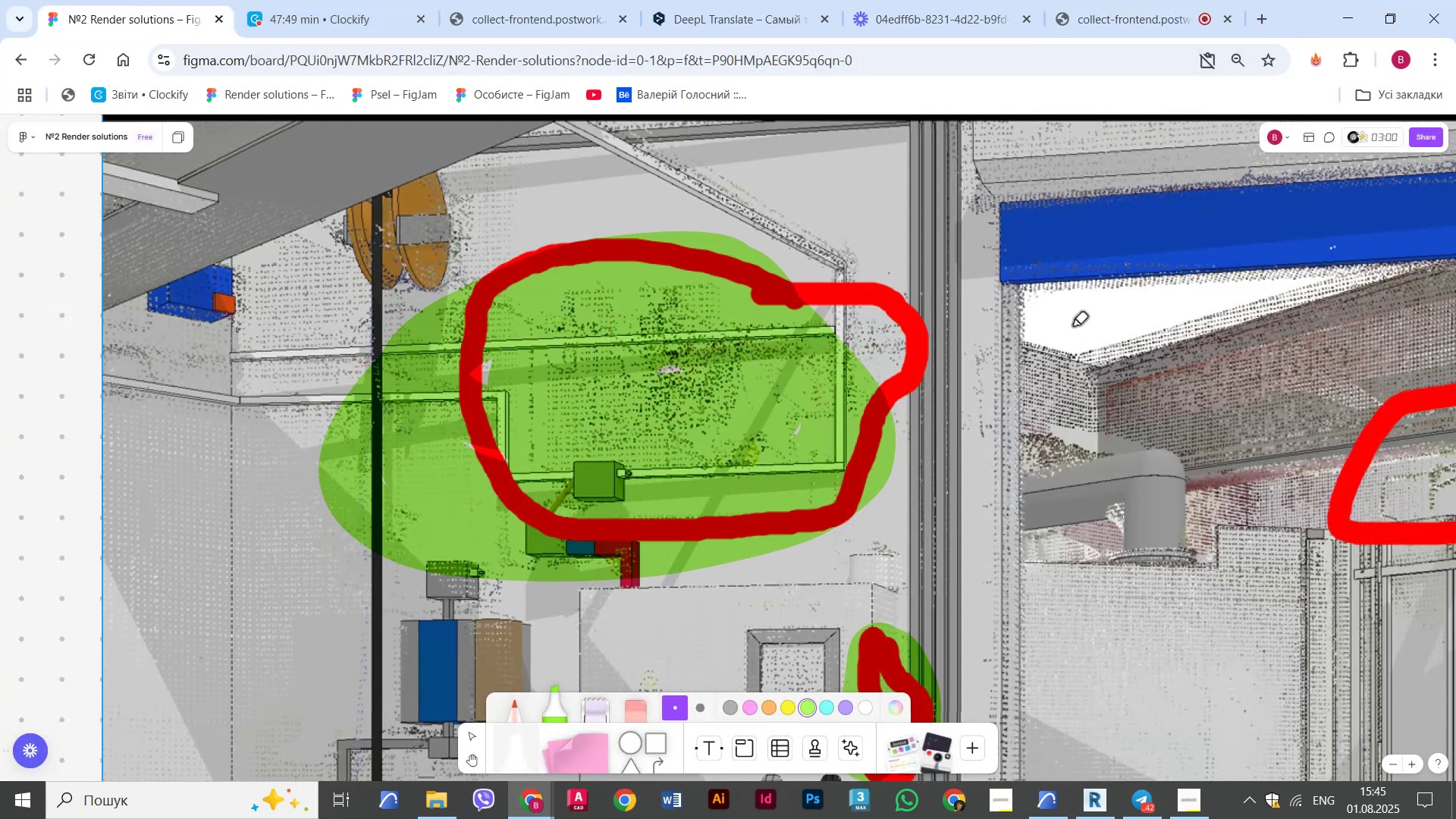 
key(Alt+AltLeft)
 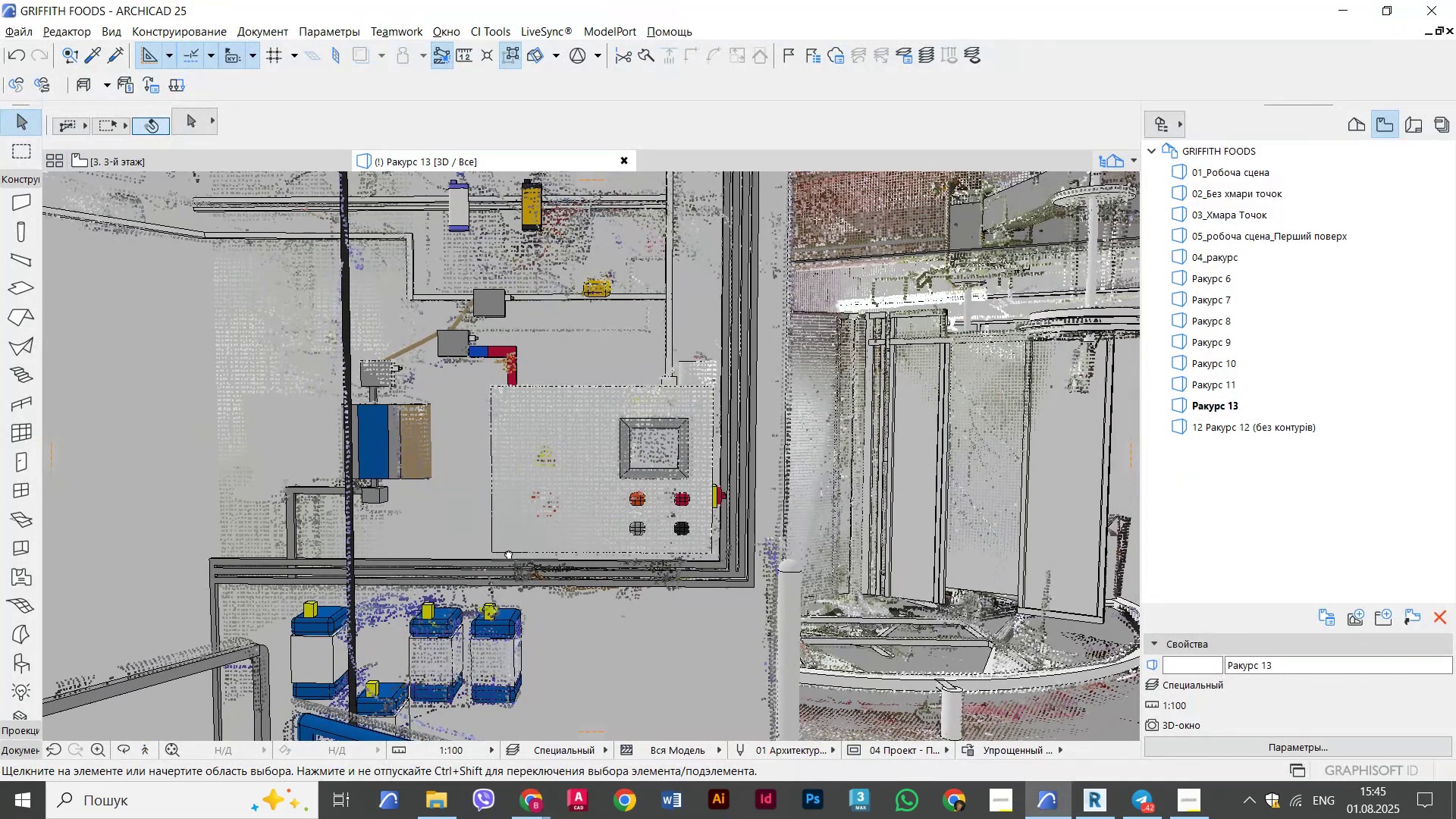 
hold_key(key=ShiftLeft, duration=0.46)
 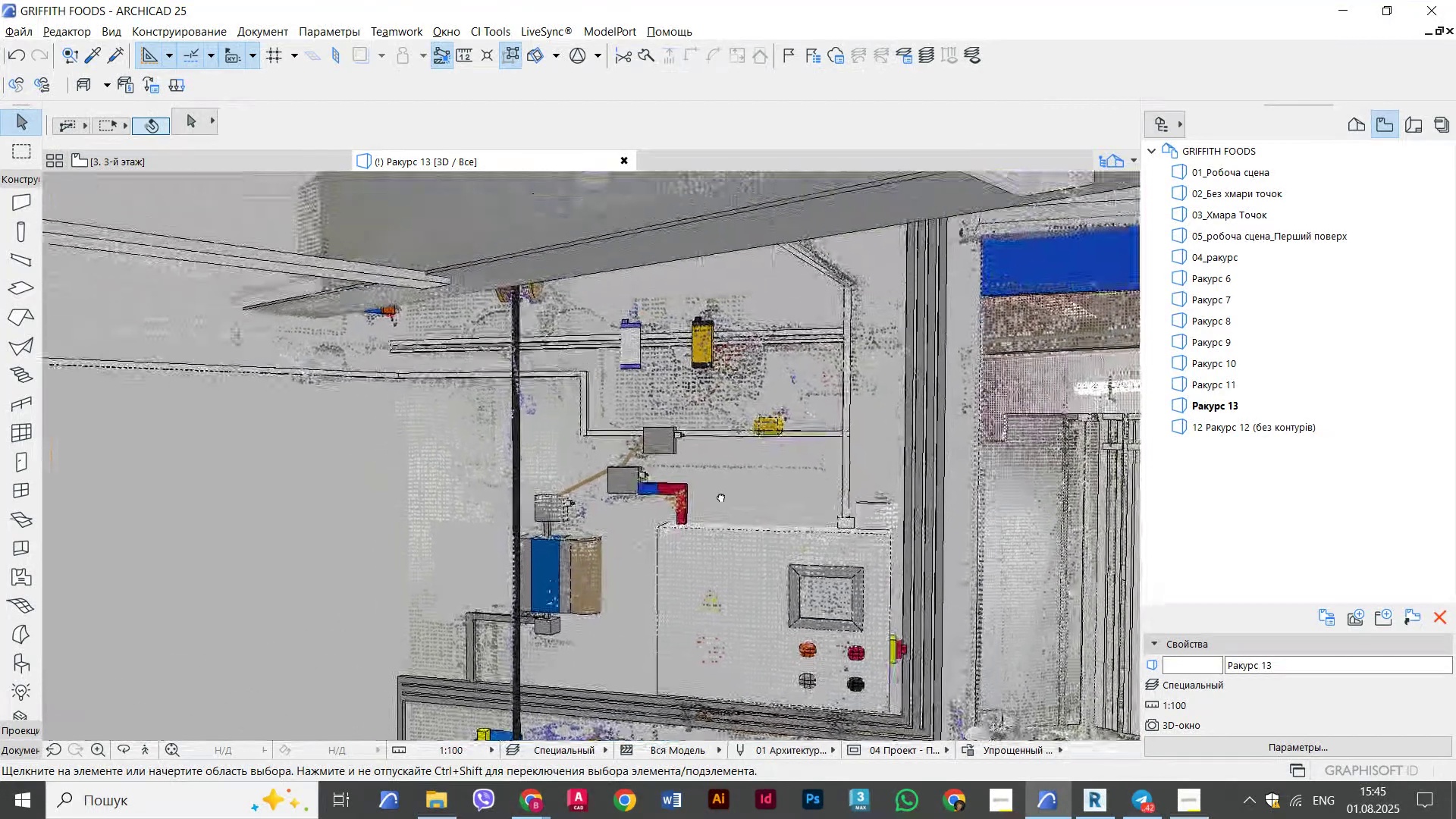 
hold_key(key=ShiftLeft, duration=0.41)
 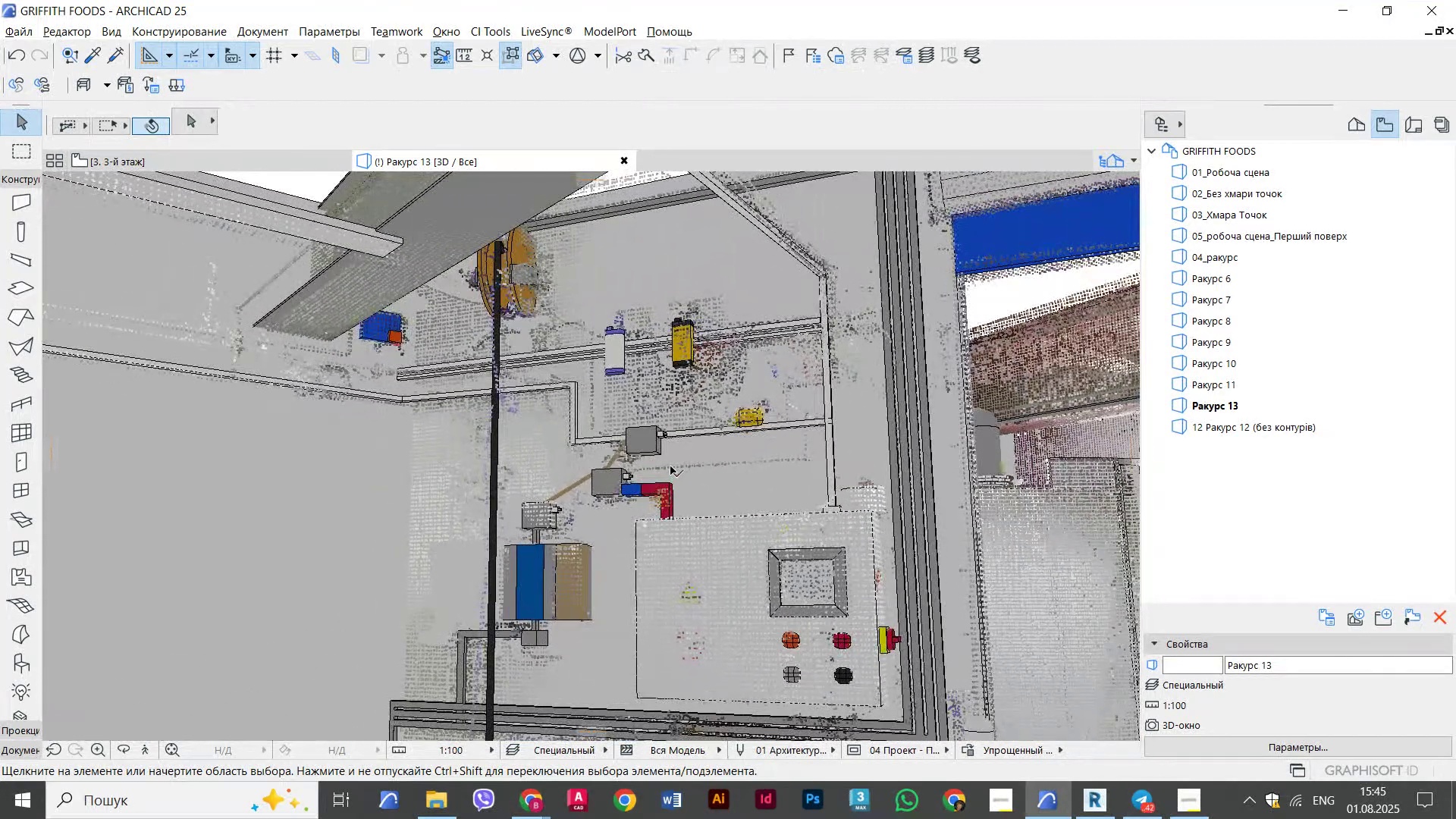 
key(Alt+AltLeft)
 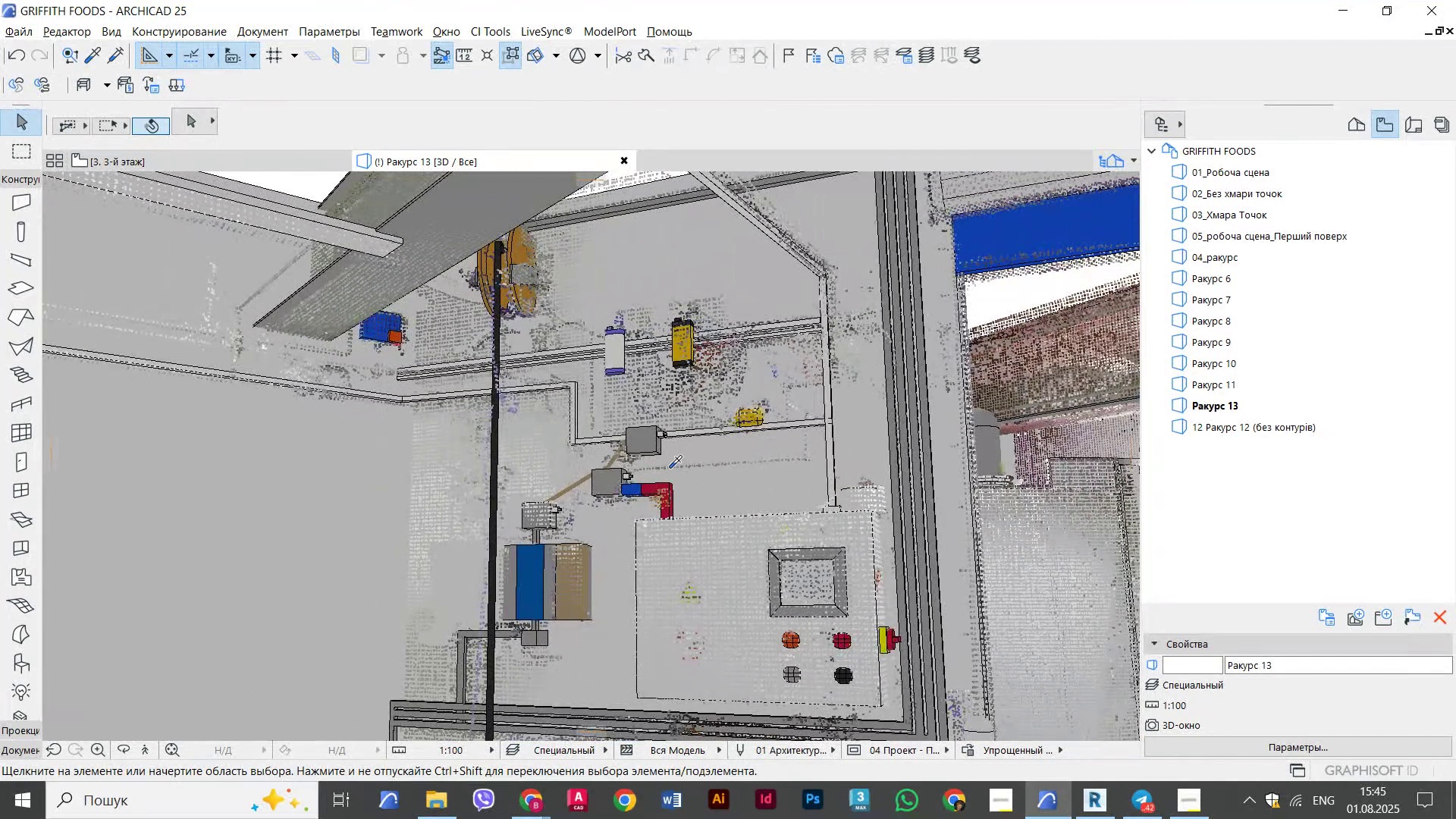 
key(Alt+Tab)
 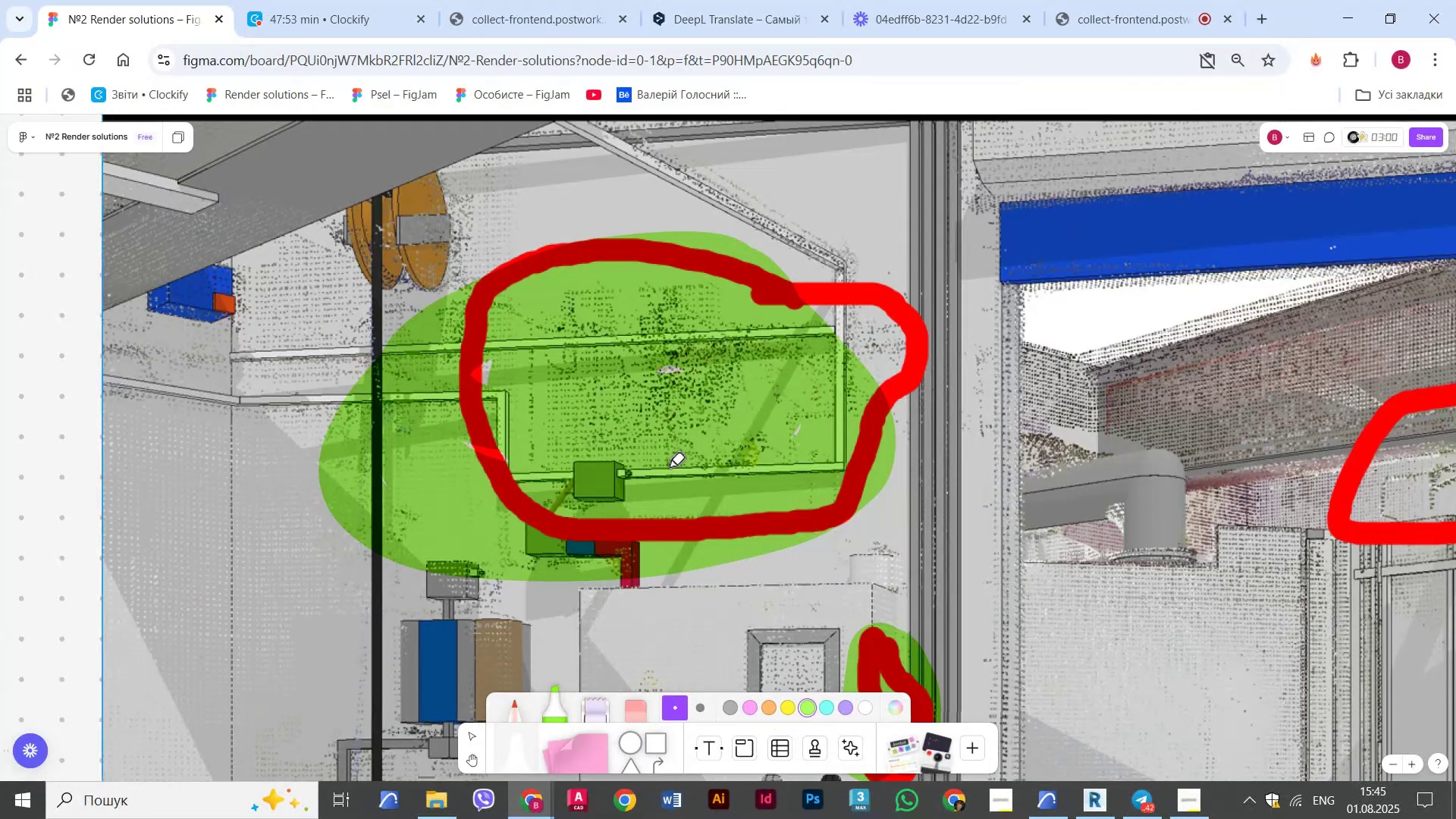 
key(Alt+AltLeft)
 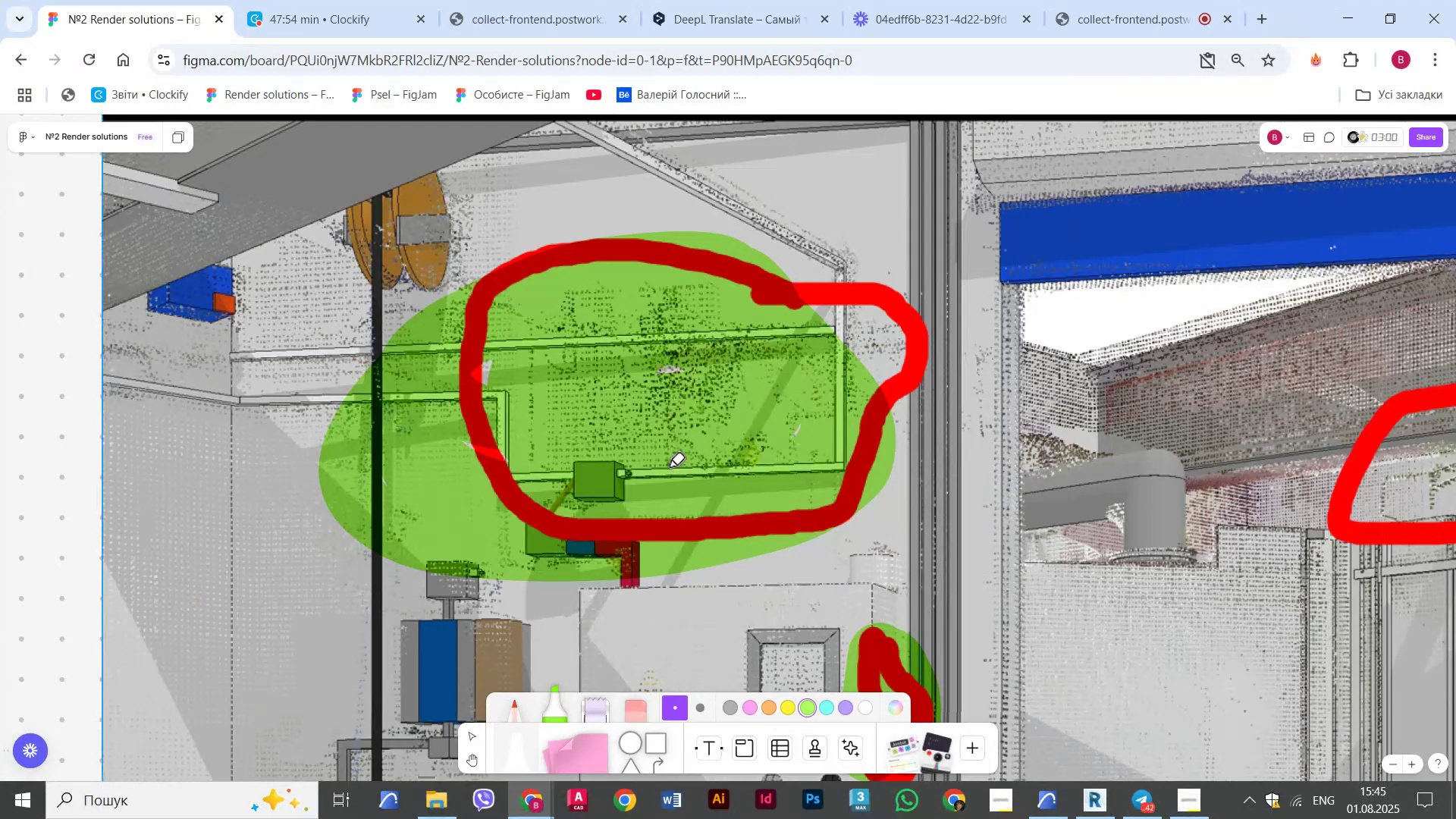 
key(Alt+Tab)
 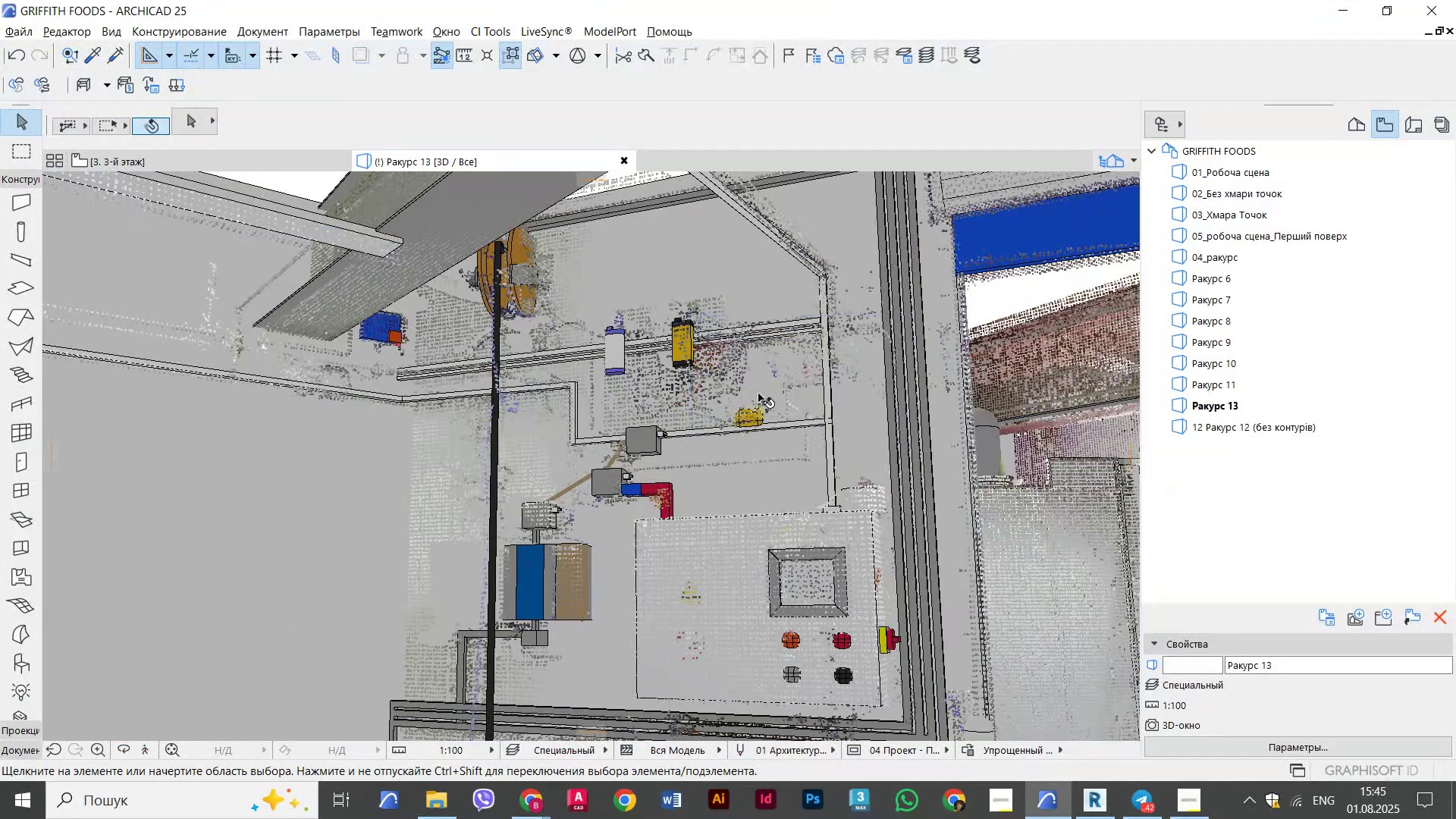 
hold_key(key=ShiftLeft, duration=1.42)
 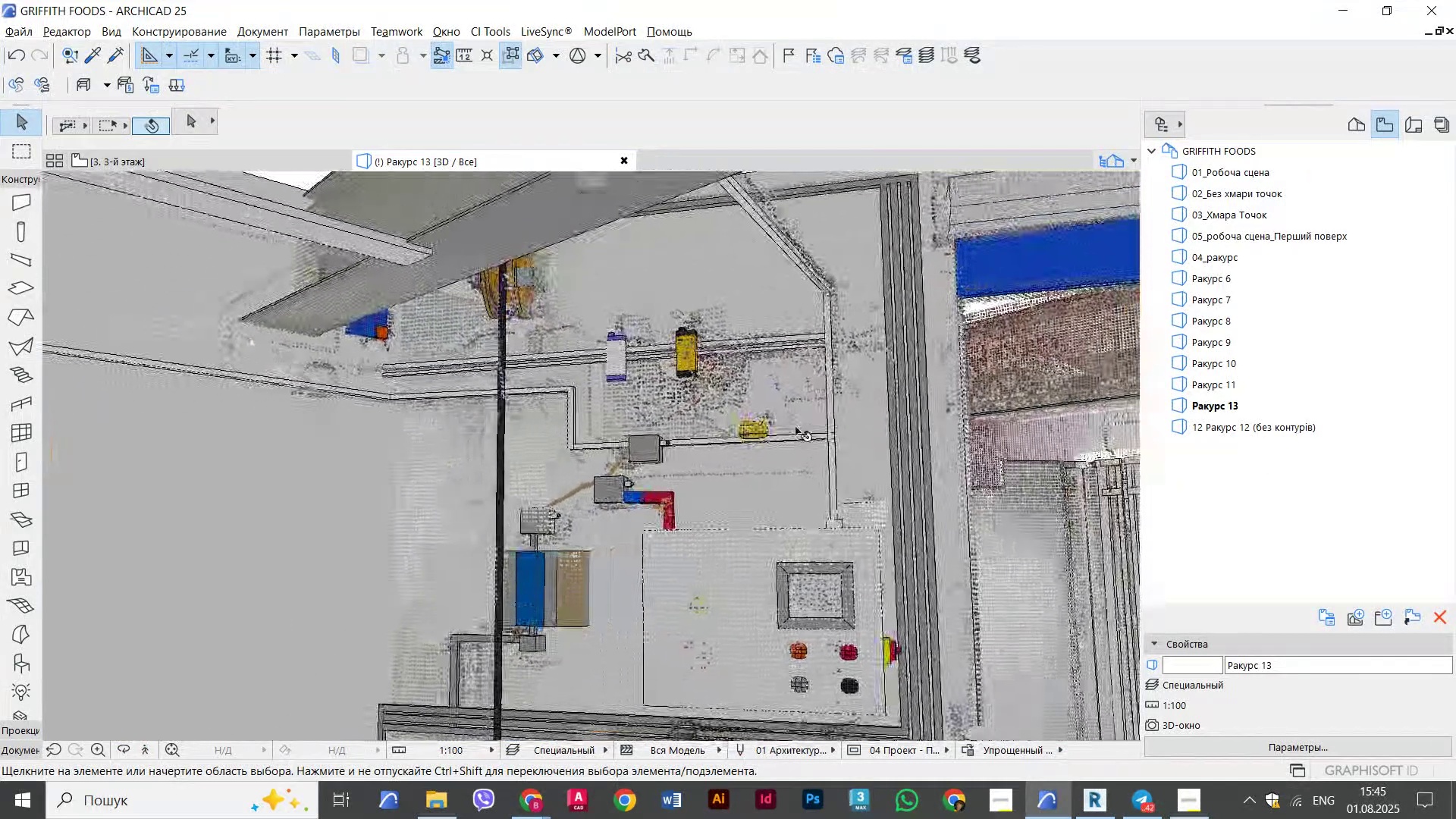 
key(Alt+AltLeft)
 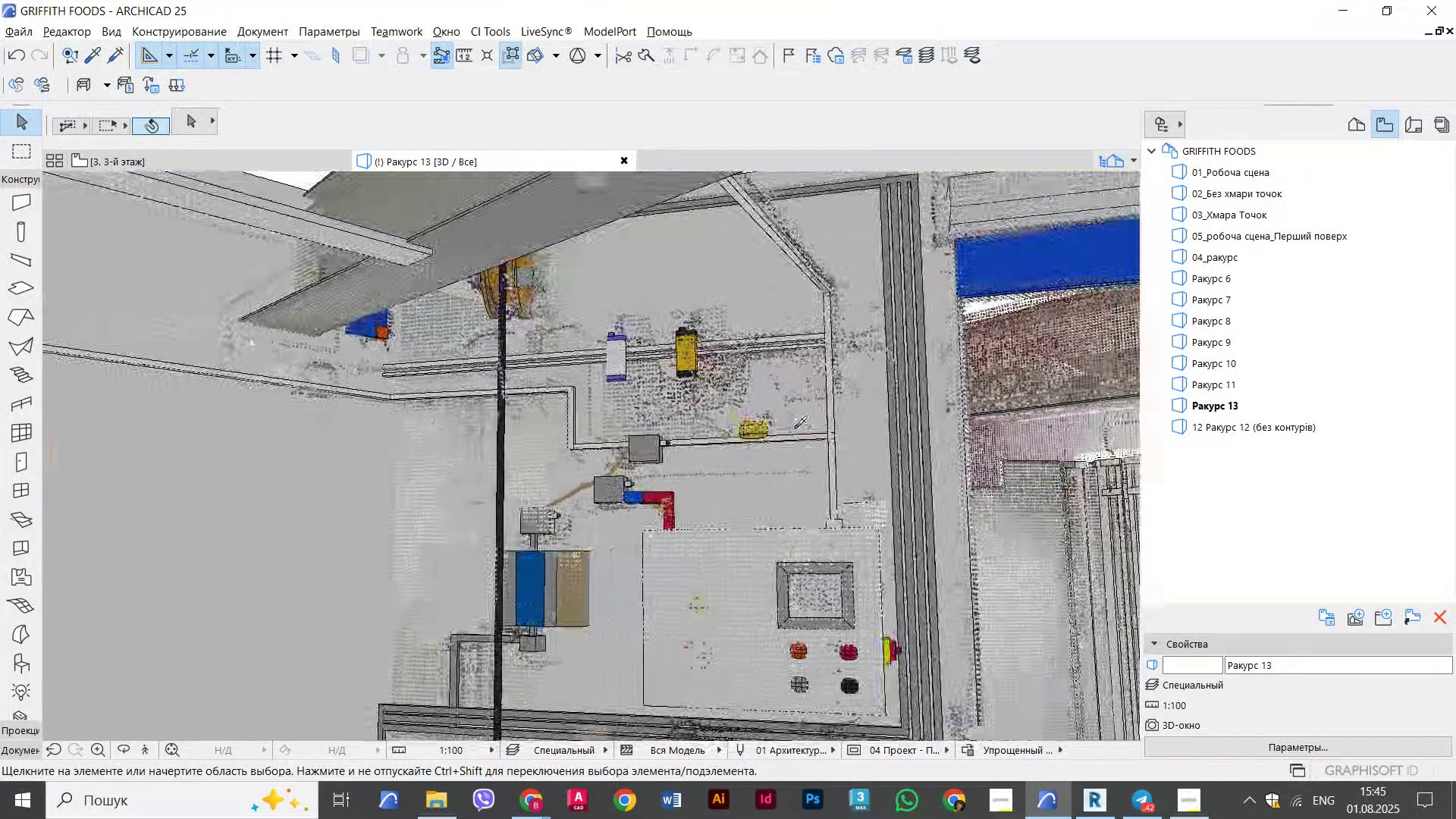 
key(Alt+Tab)
 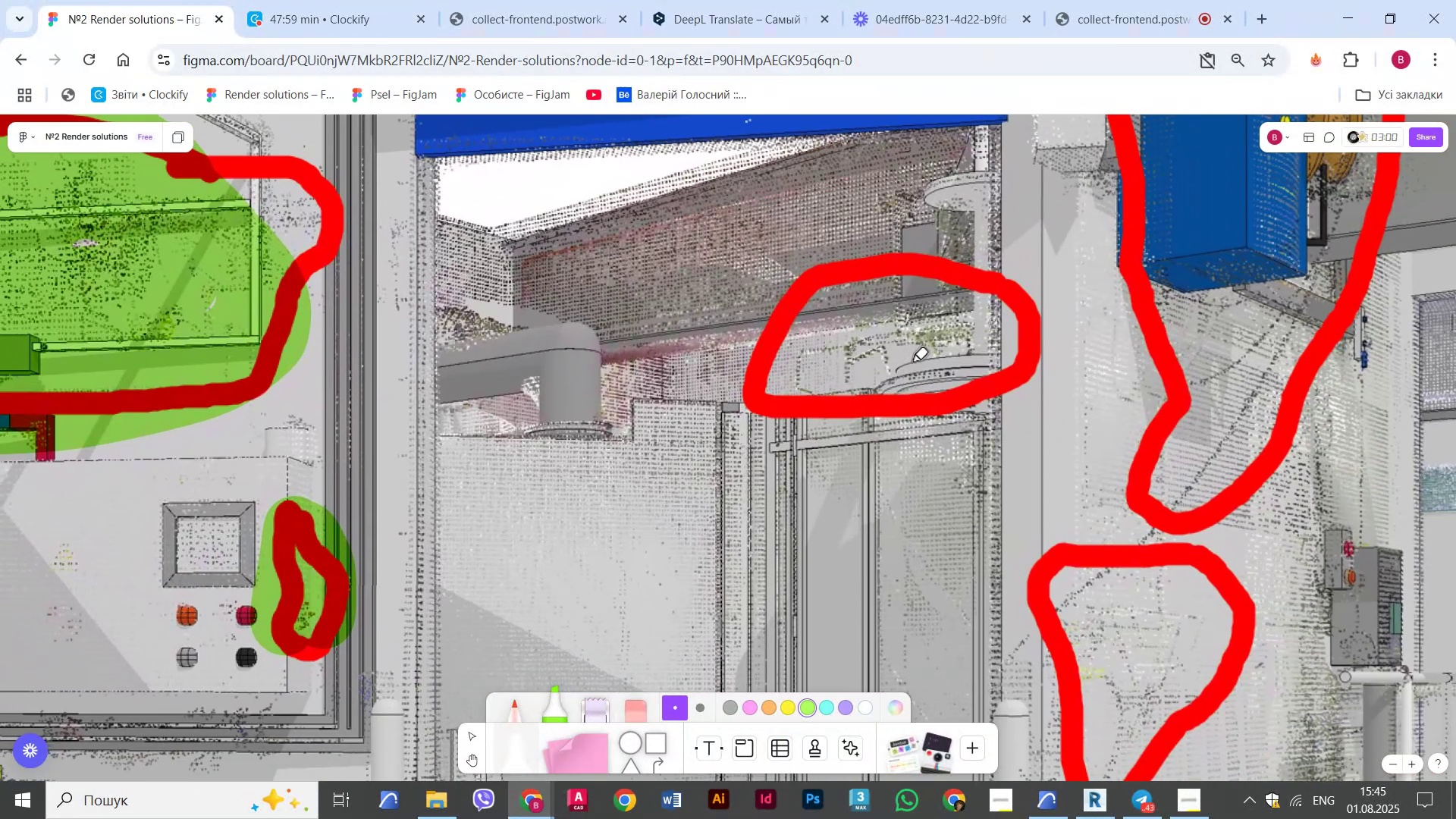 
key(Alt+AltLeft)
 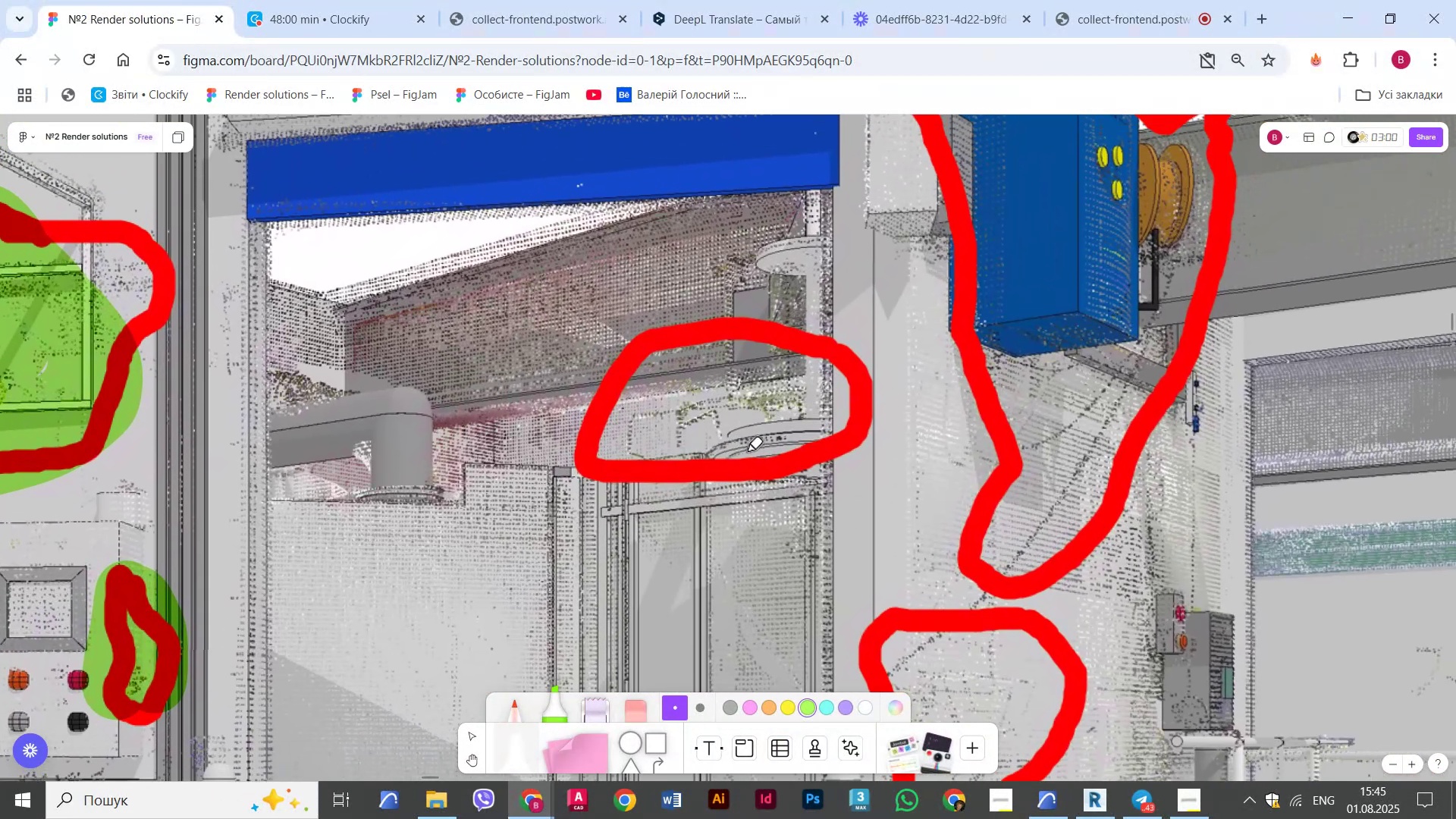 
key(Alt+Tab)
 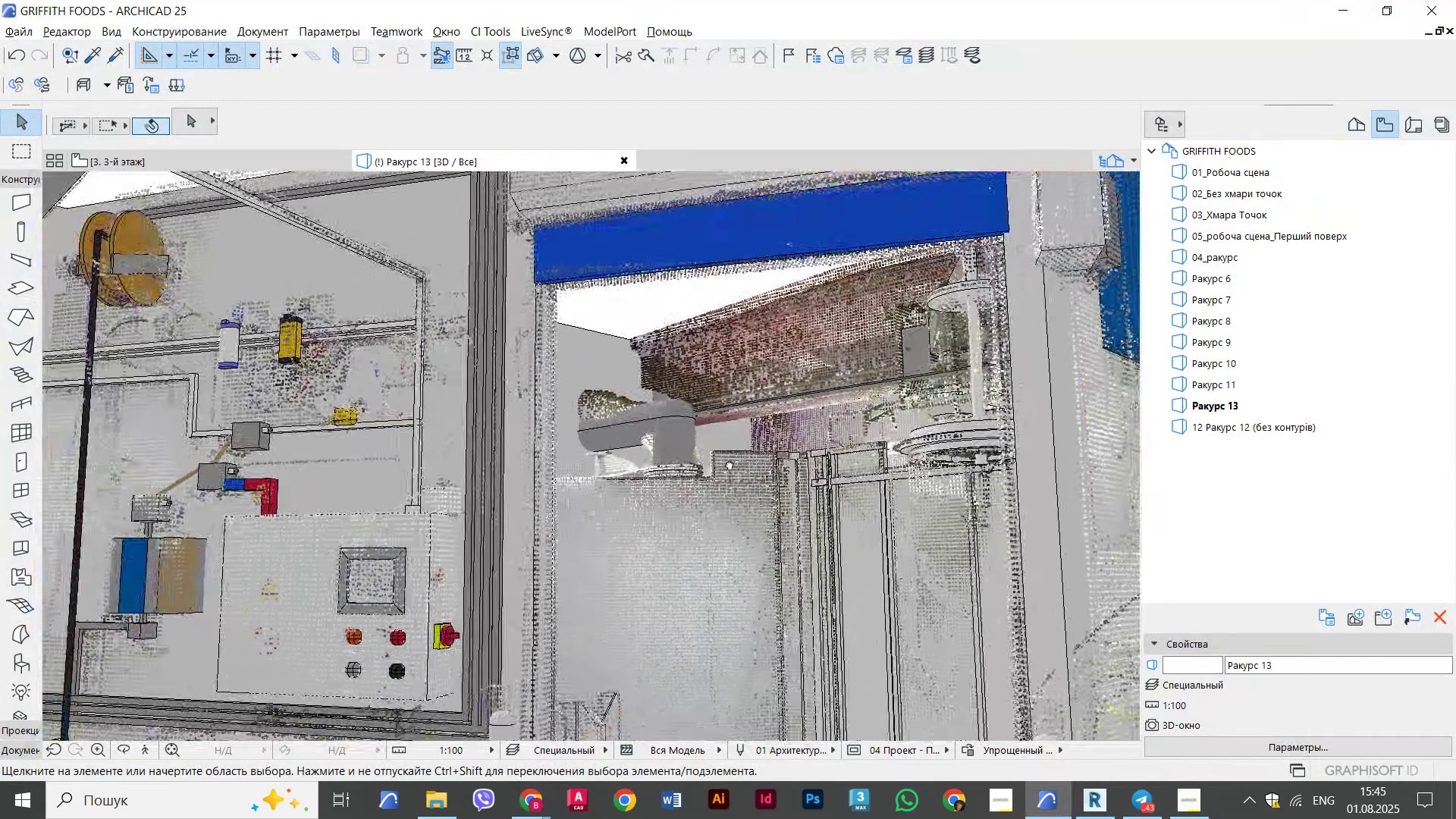 
hold_key(key=ShiftLeft, duration=2.57)
 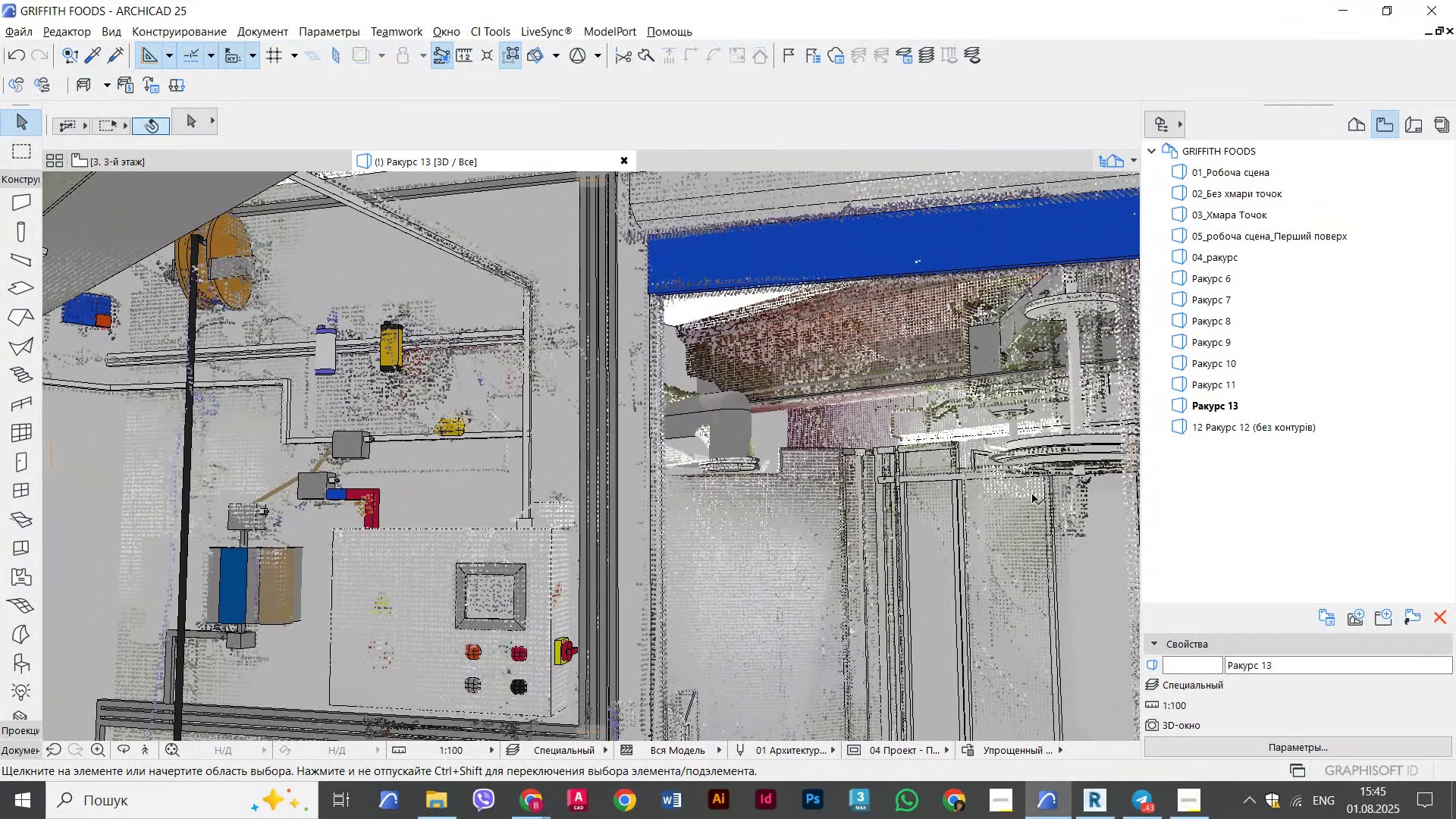 
key(Alt+AltLeft)
 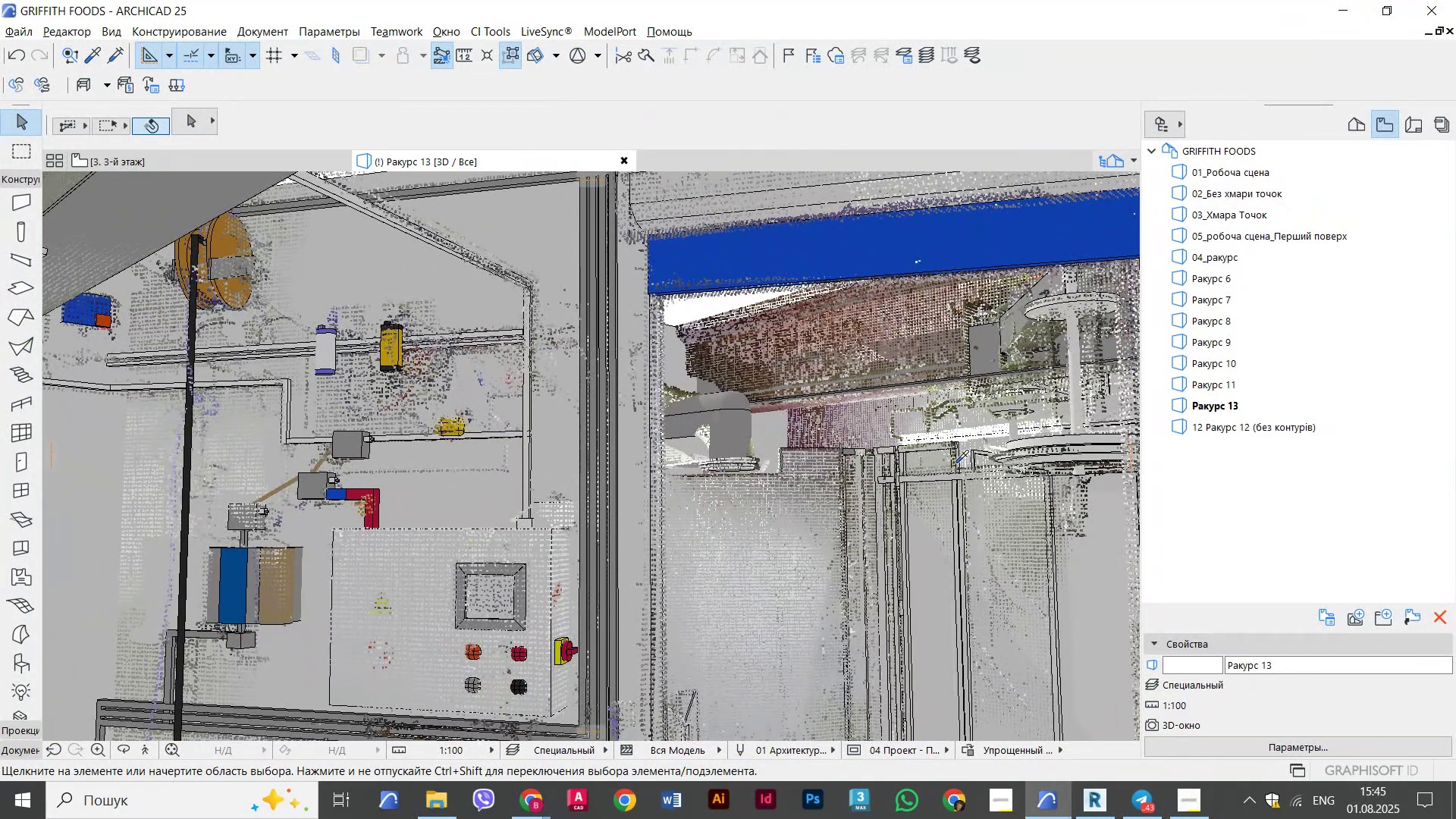 
key(Alt+Tab)
 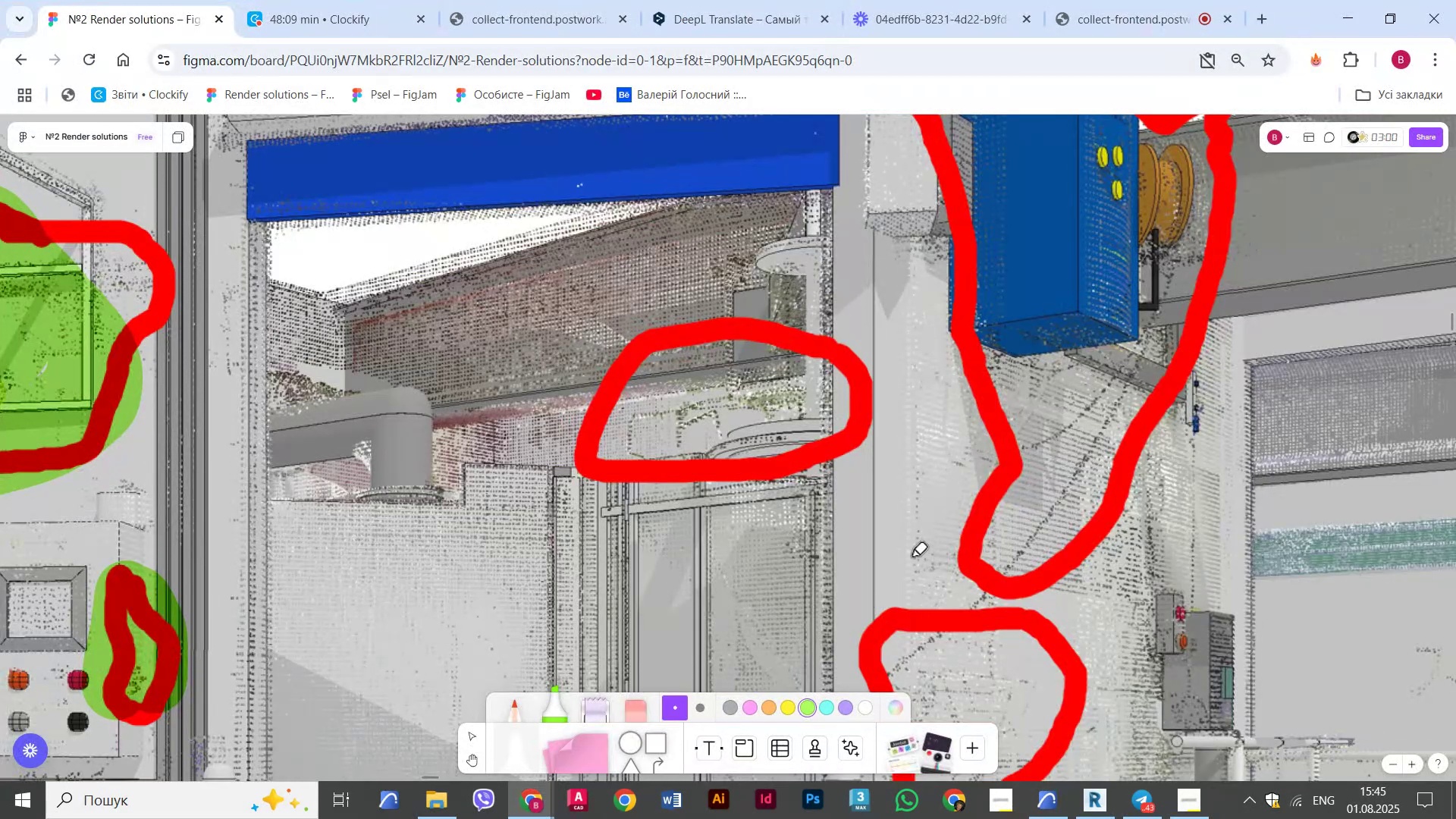 
key(Alt+AltLeft)
 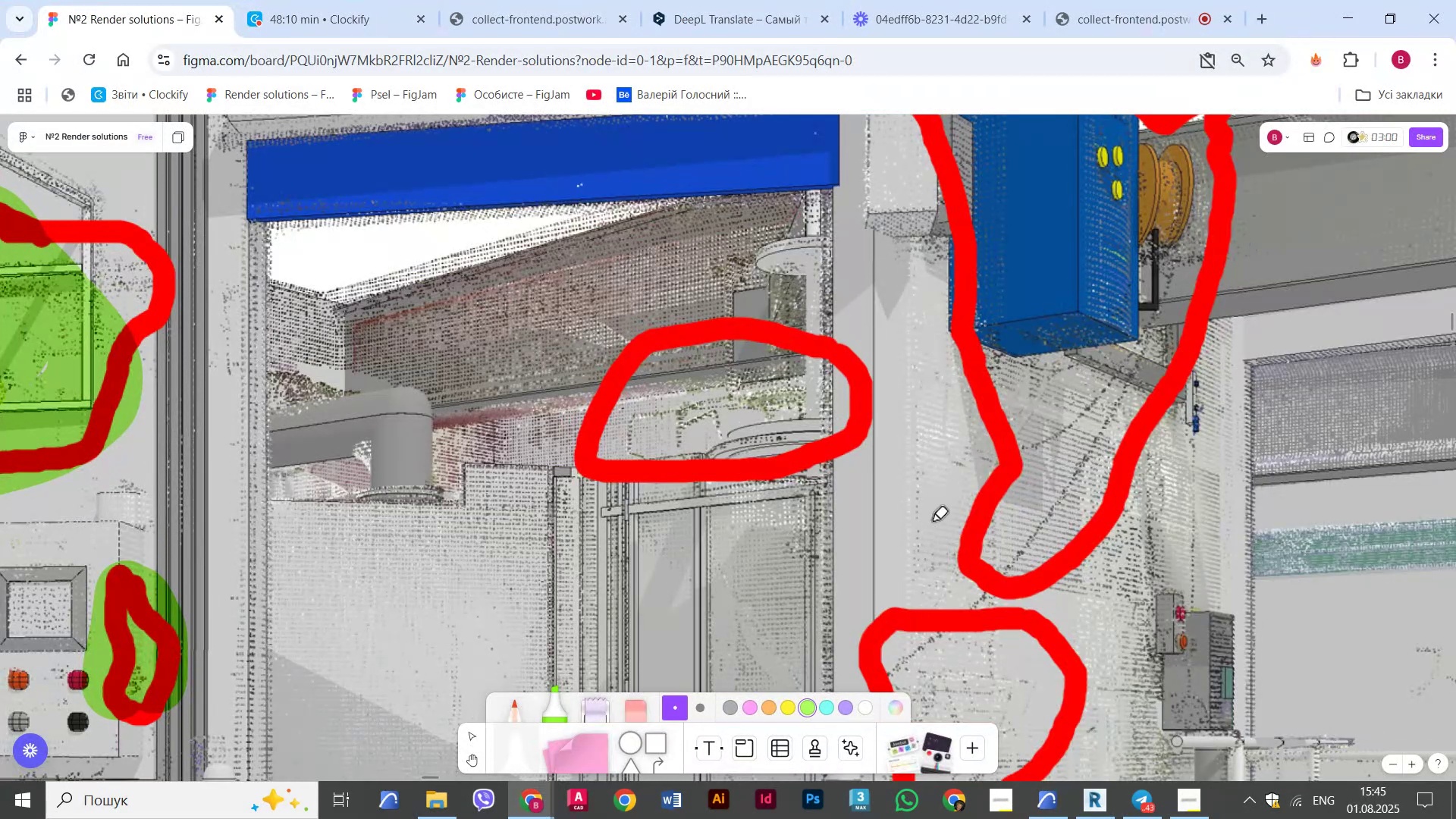 
key(Alt+Tab)
 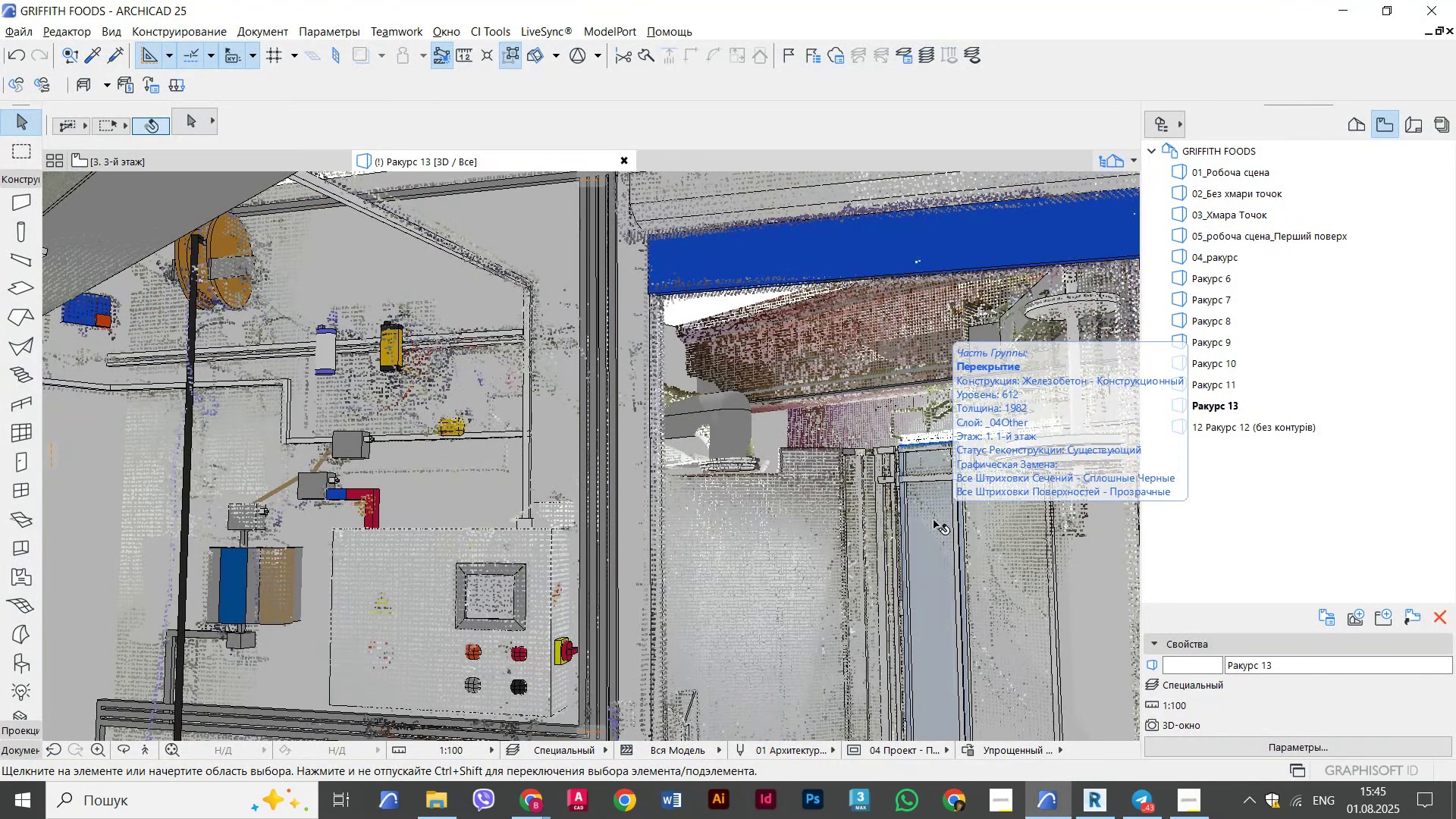 
scroll: coordinate [946, 422], scroll_direction: up, amount: 11.0
 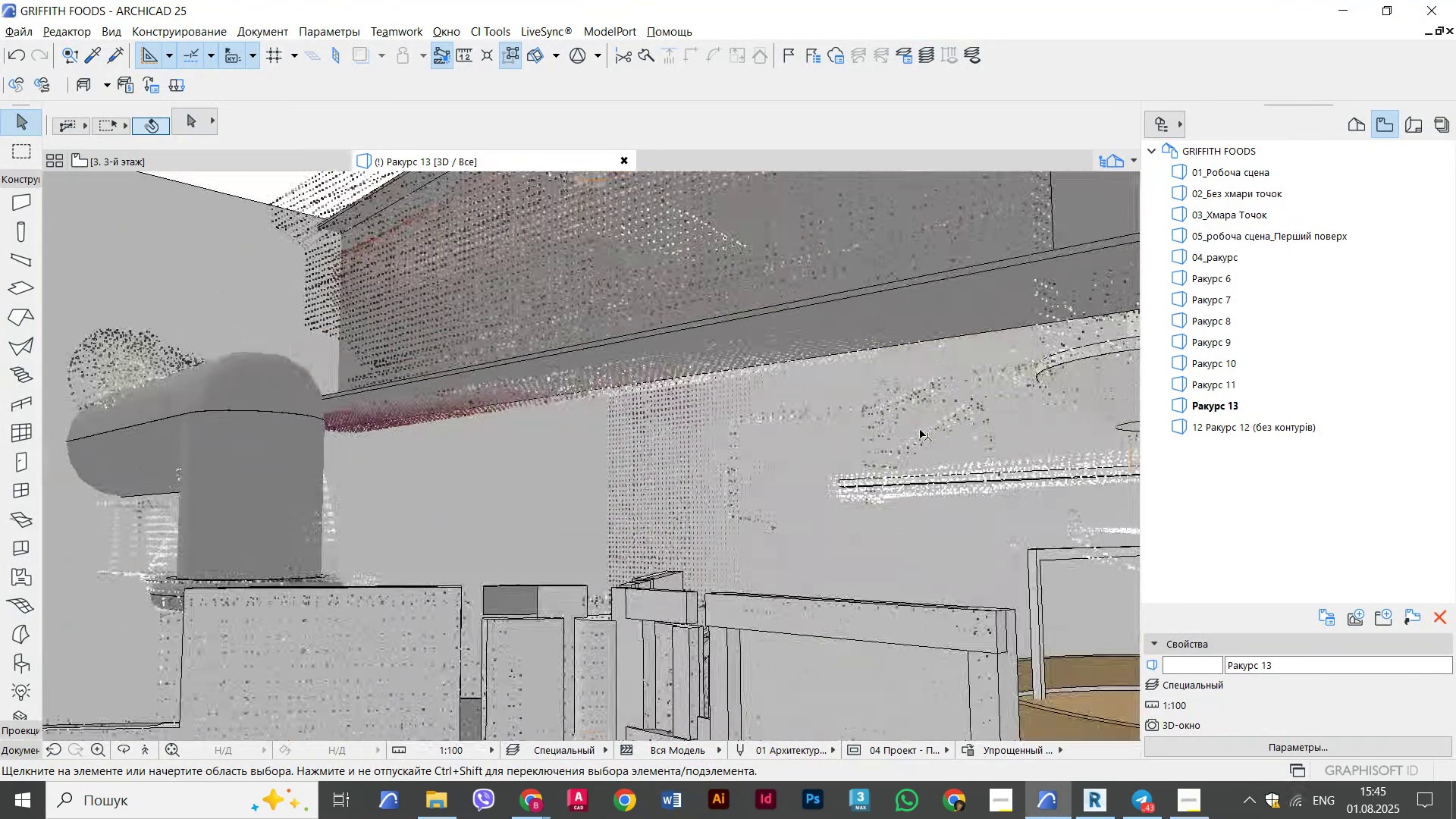 
hold_key(key=ShiftLeft, duration=0.53)
 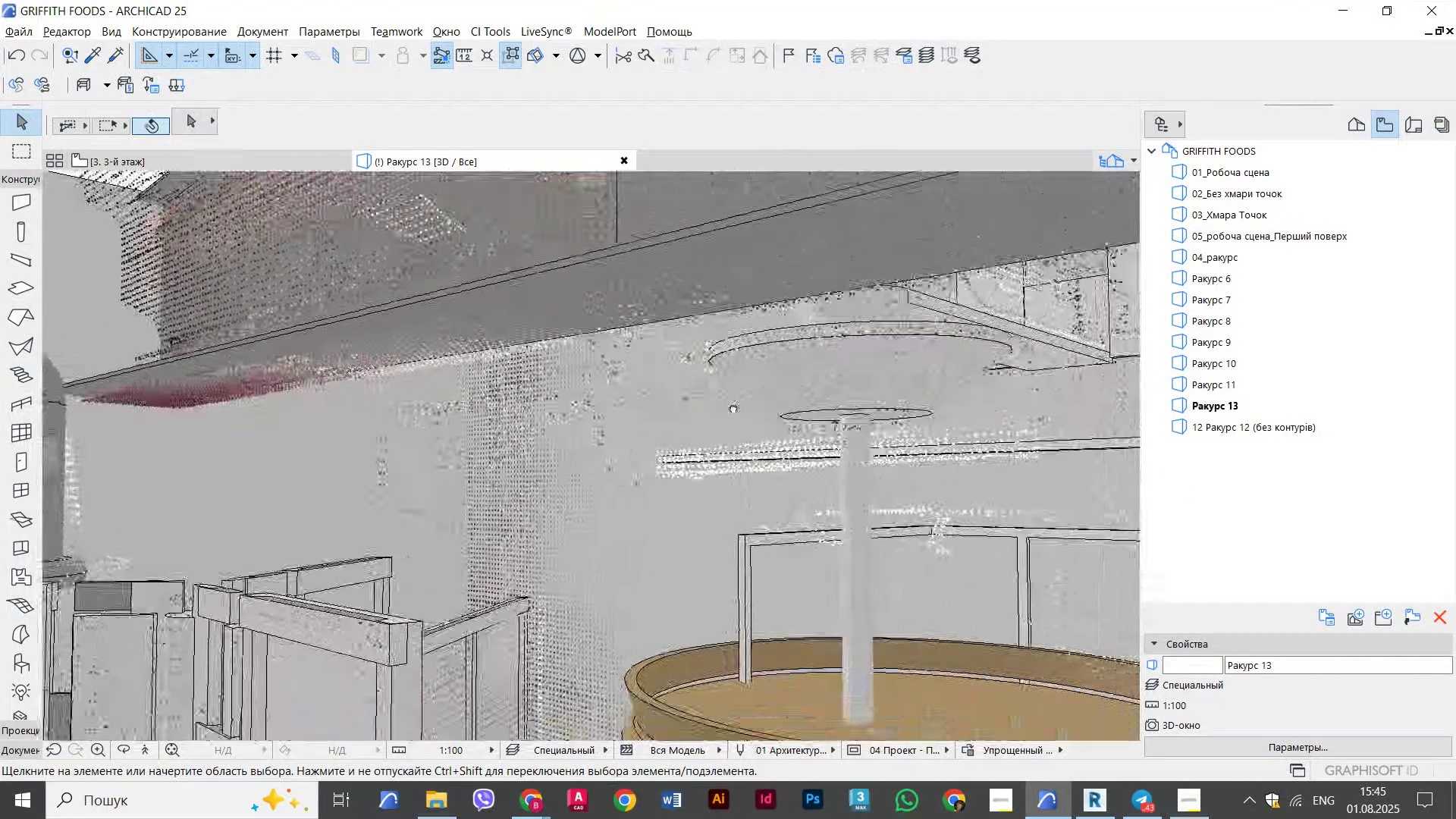 
hold_key(key=ShiftLeft, duration=1.64)
 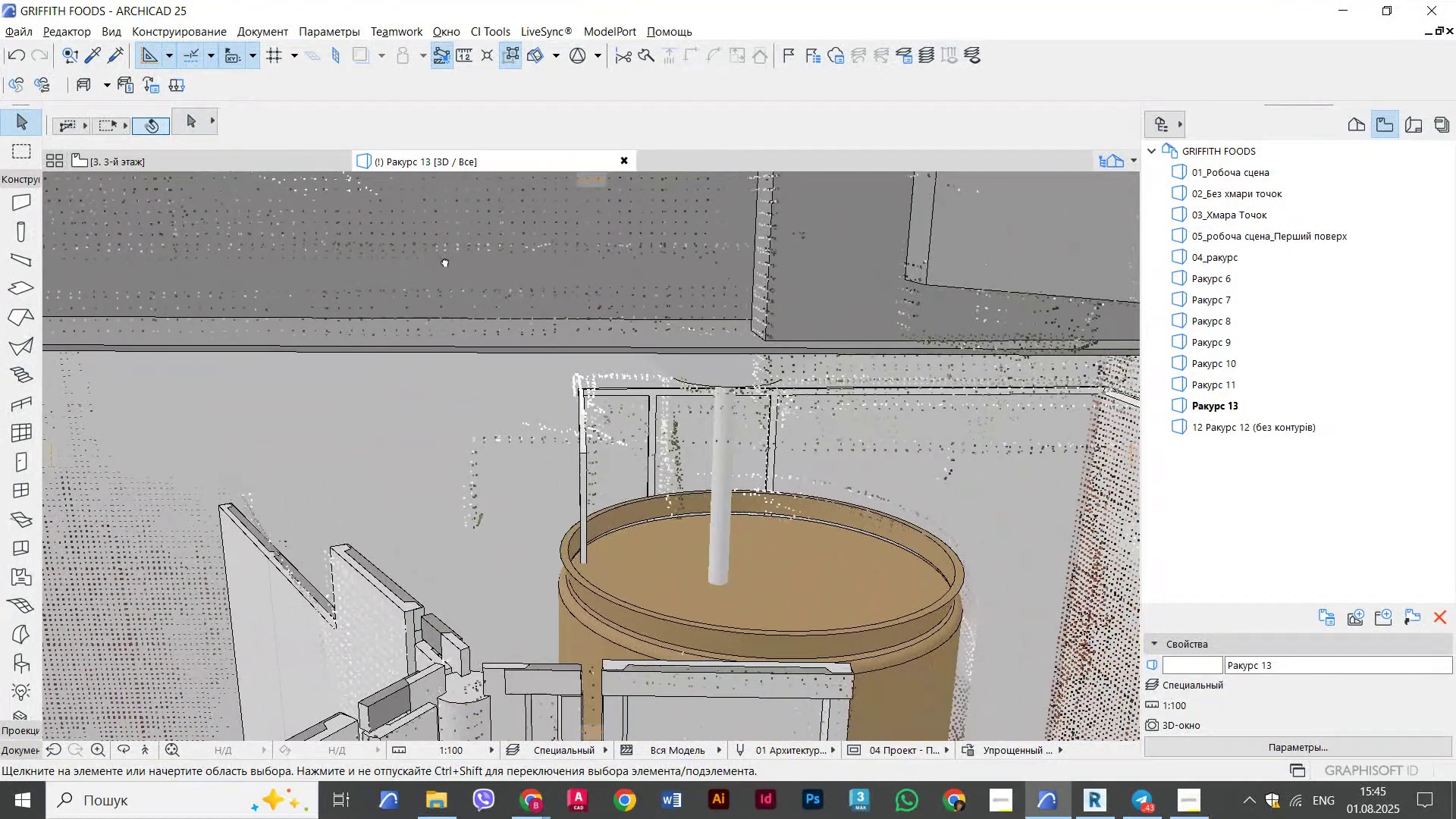 
hold_key(key=ShiftLeft, duration=2.21)
 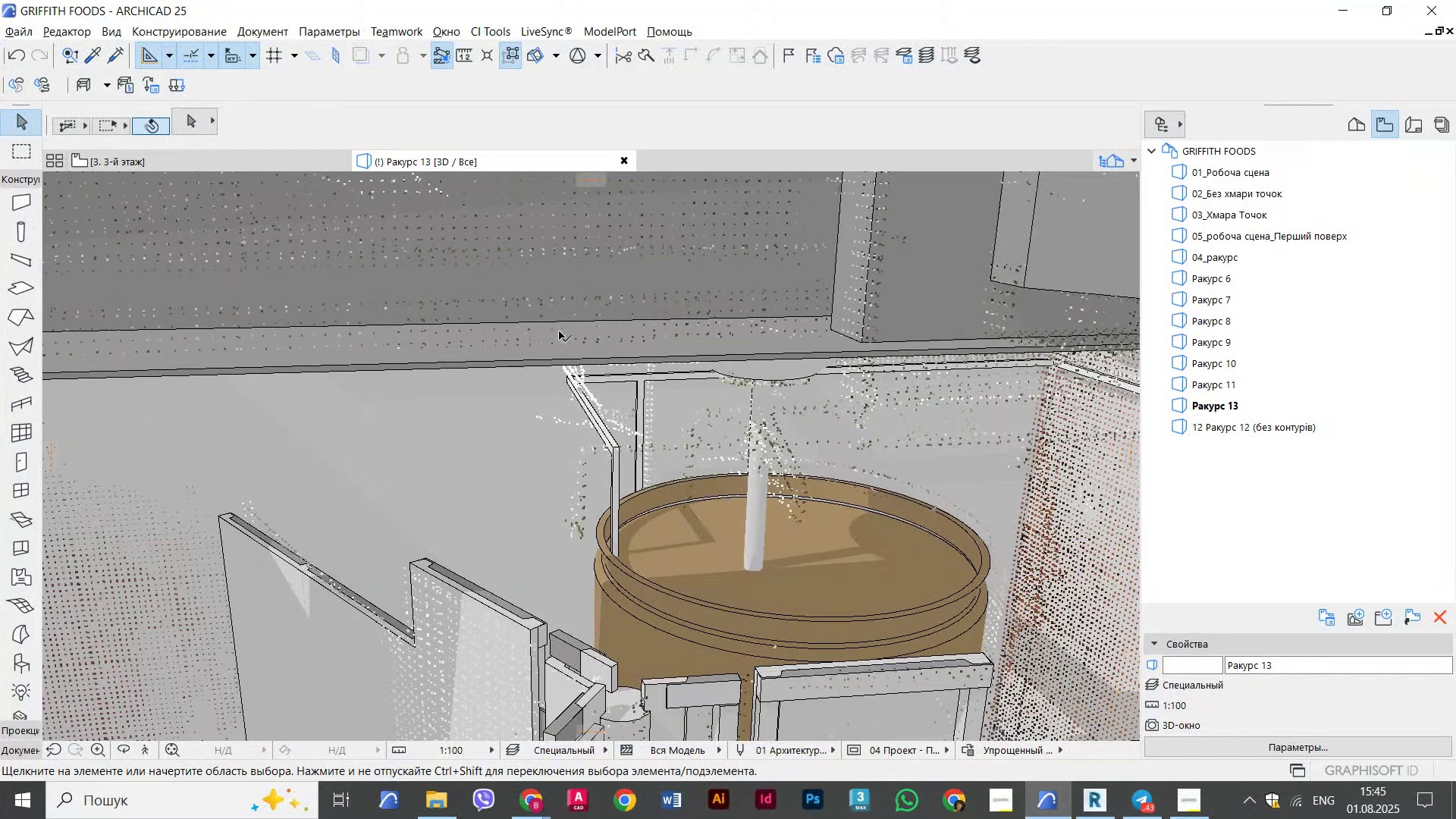 
key(Escape)
 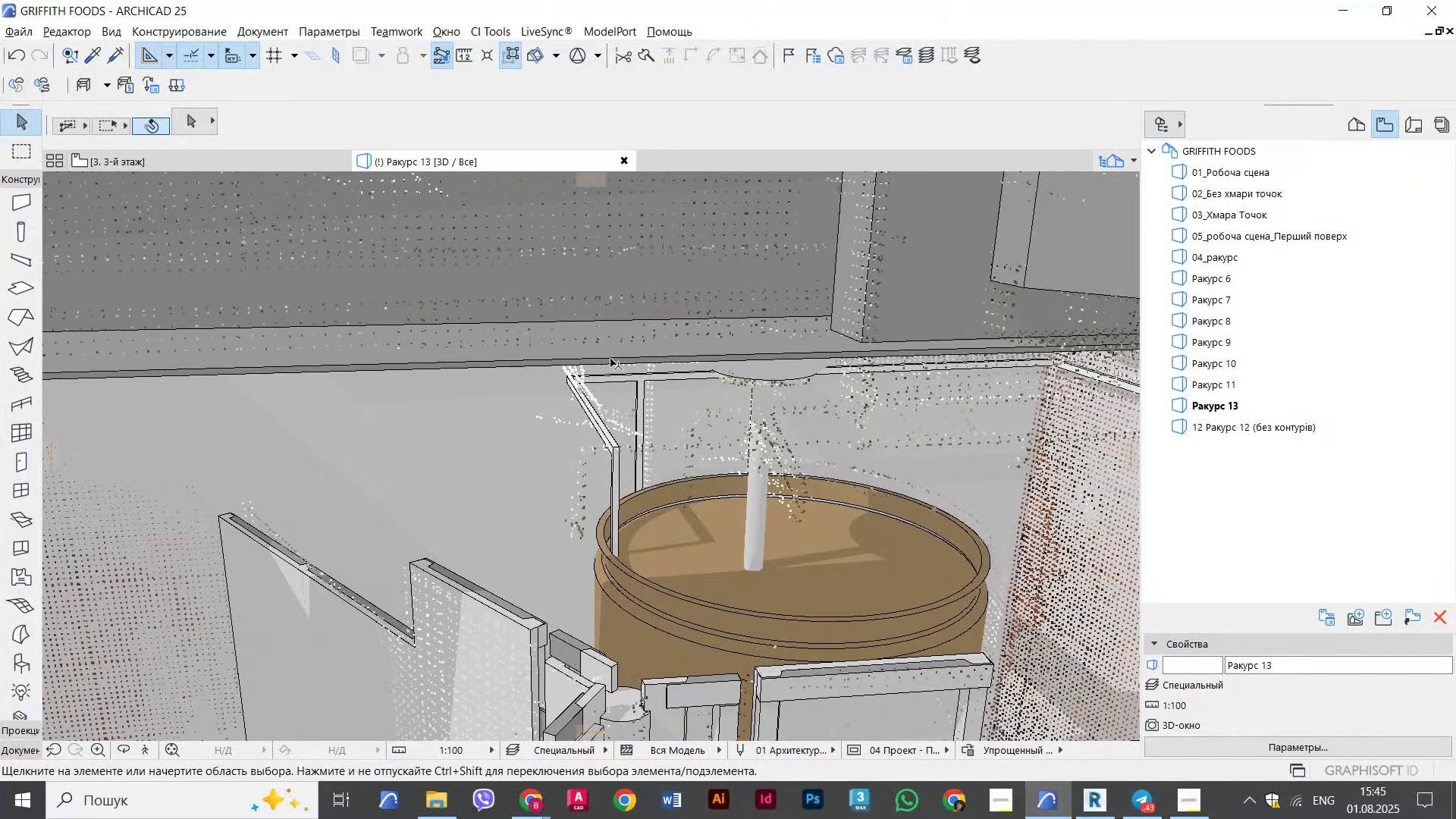 
hold_key(key=AltLeft, duration=0.84)
left_click([610, 359])
 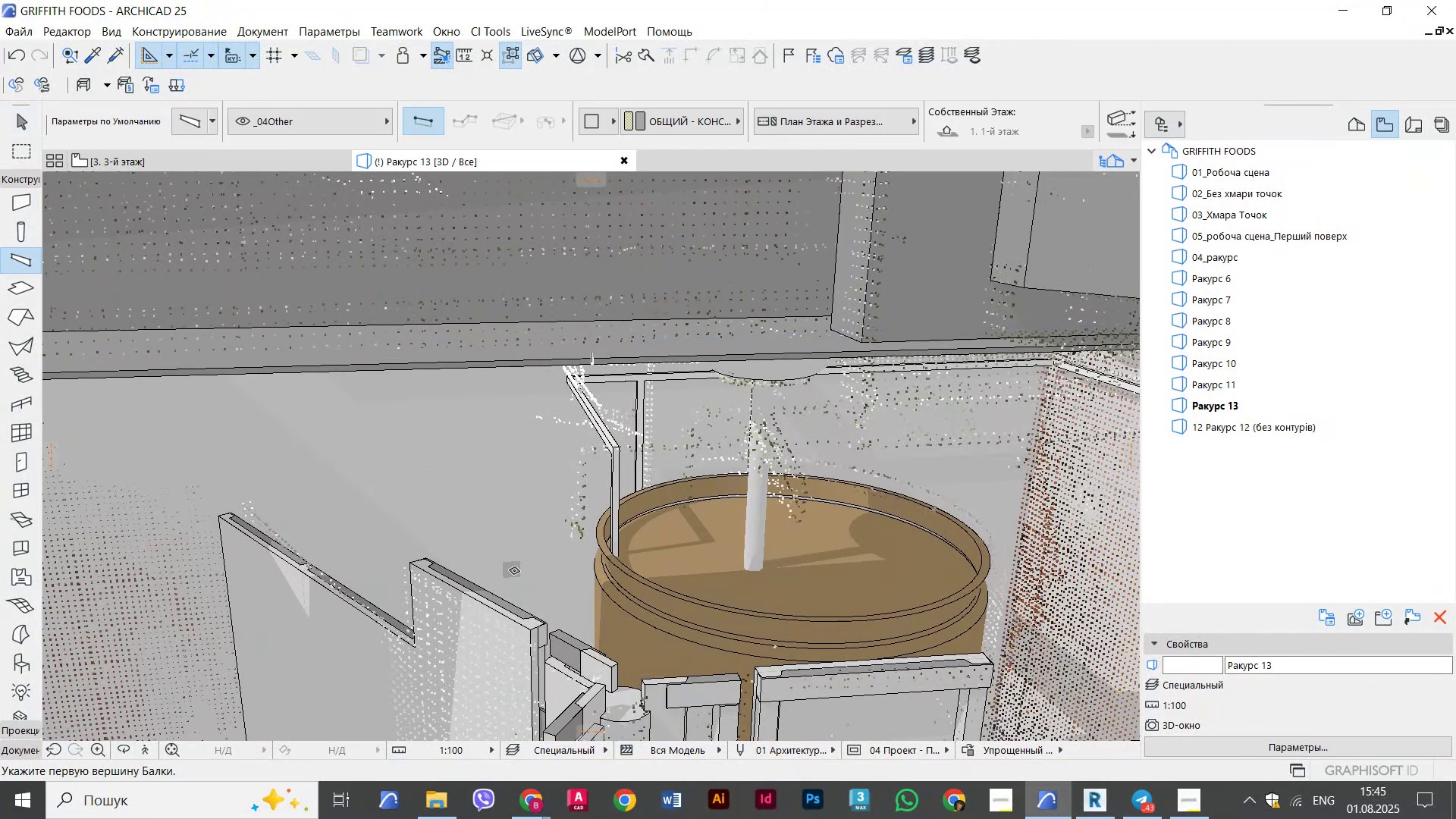 
key(Escape)
 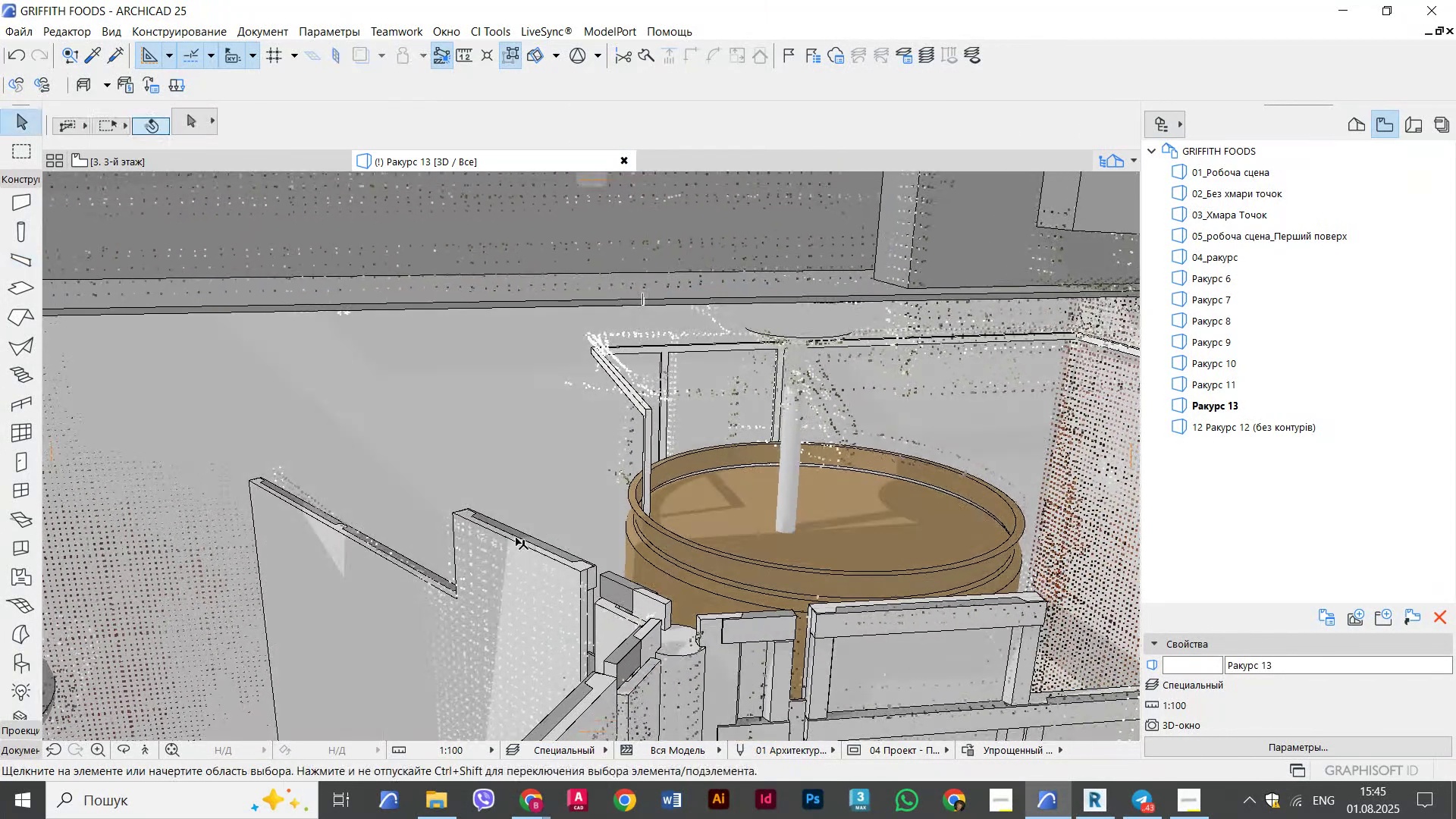 
key(Escape)
 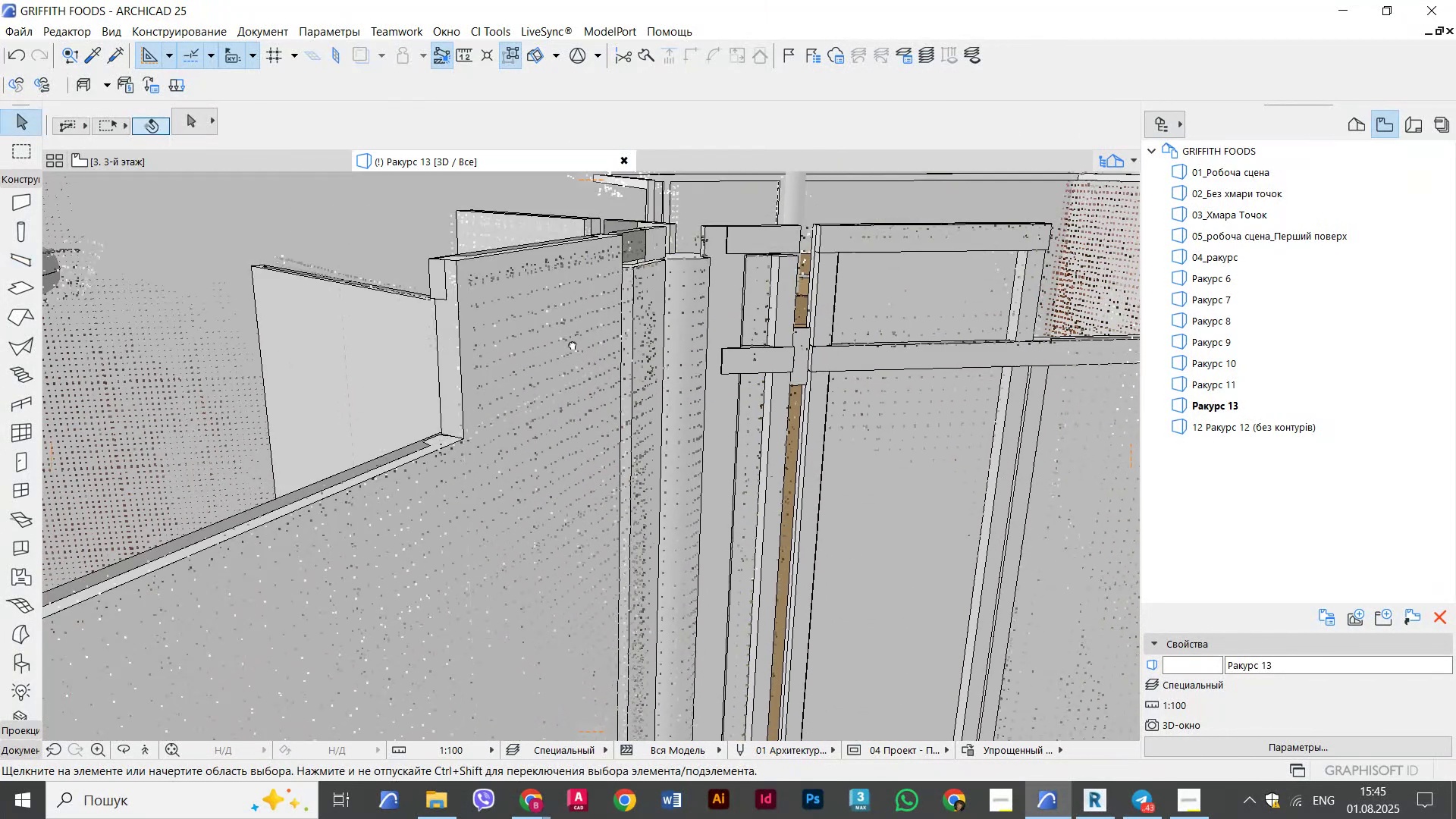 
hold_key(key=ShiftLeft, duration=0.52)
 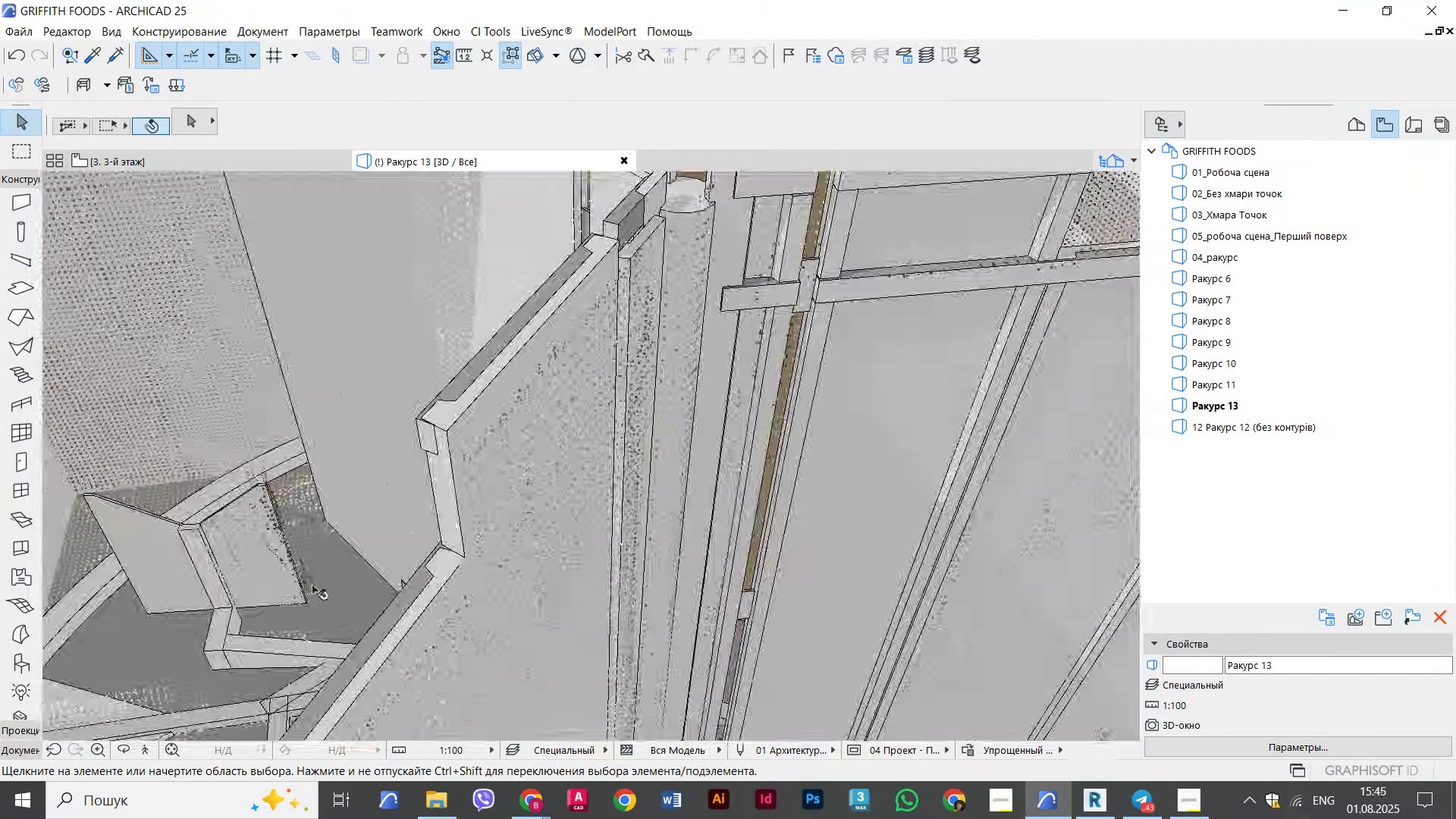 
hold_key(key=AltLeft, duration=0.54)
left_click([165, 635])
 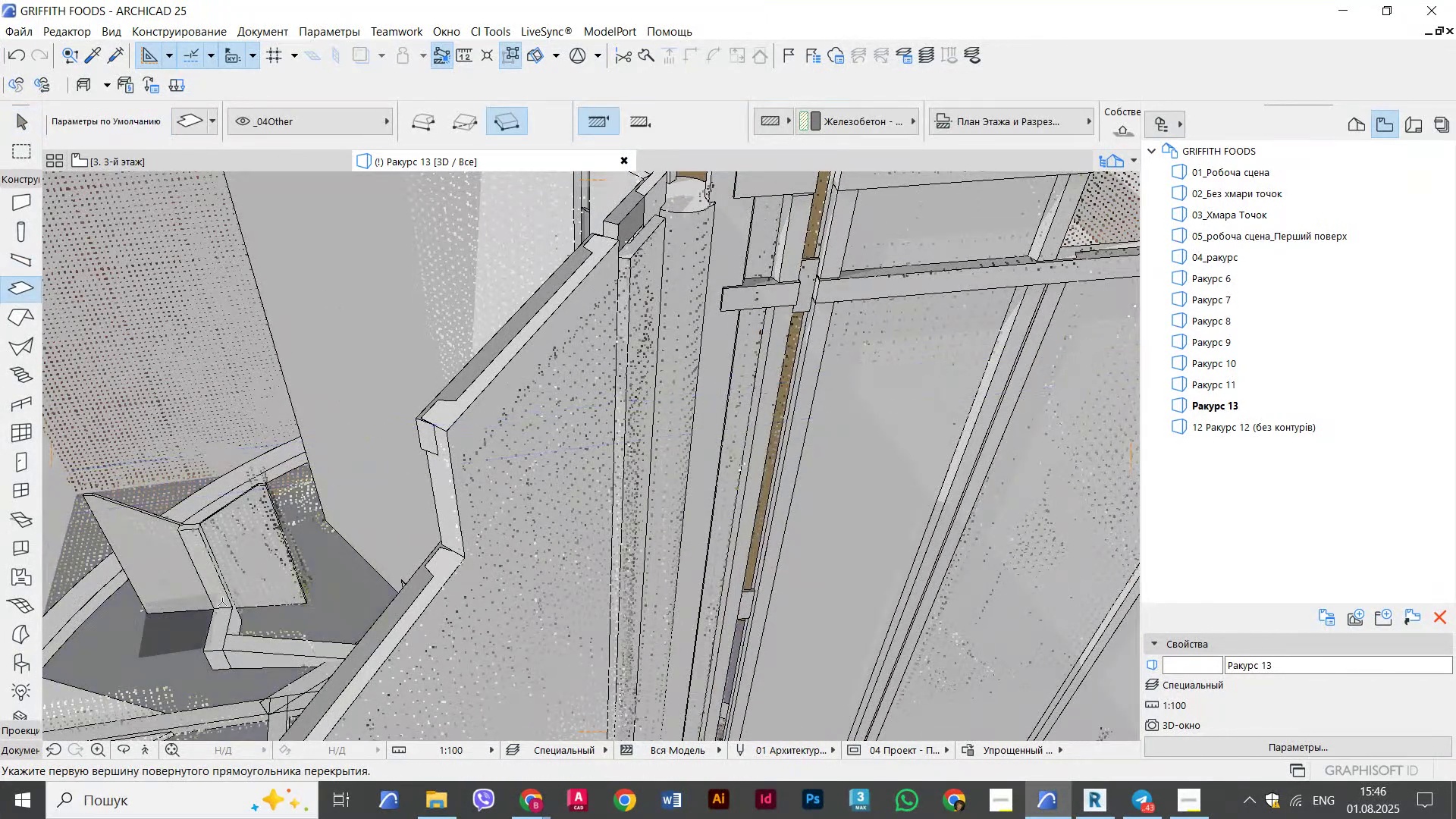 
scroll: coordinate [590, 413], scroll_direction: down, amount: 2.0
 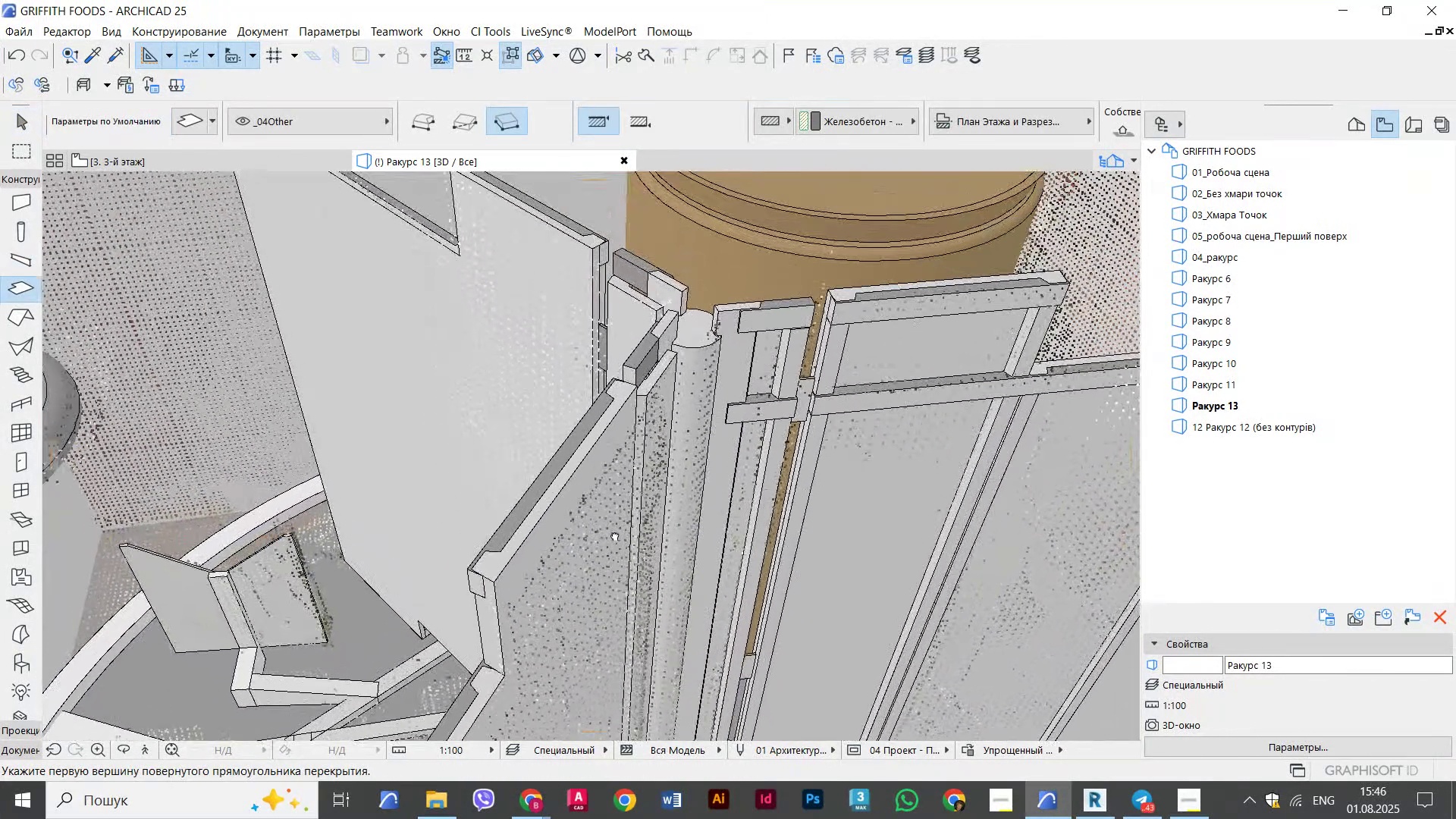 
hold_key(key=ShiftLeft, duration=0.46)
 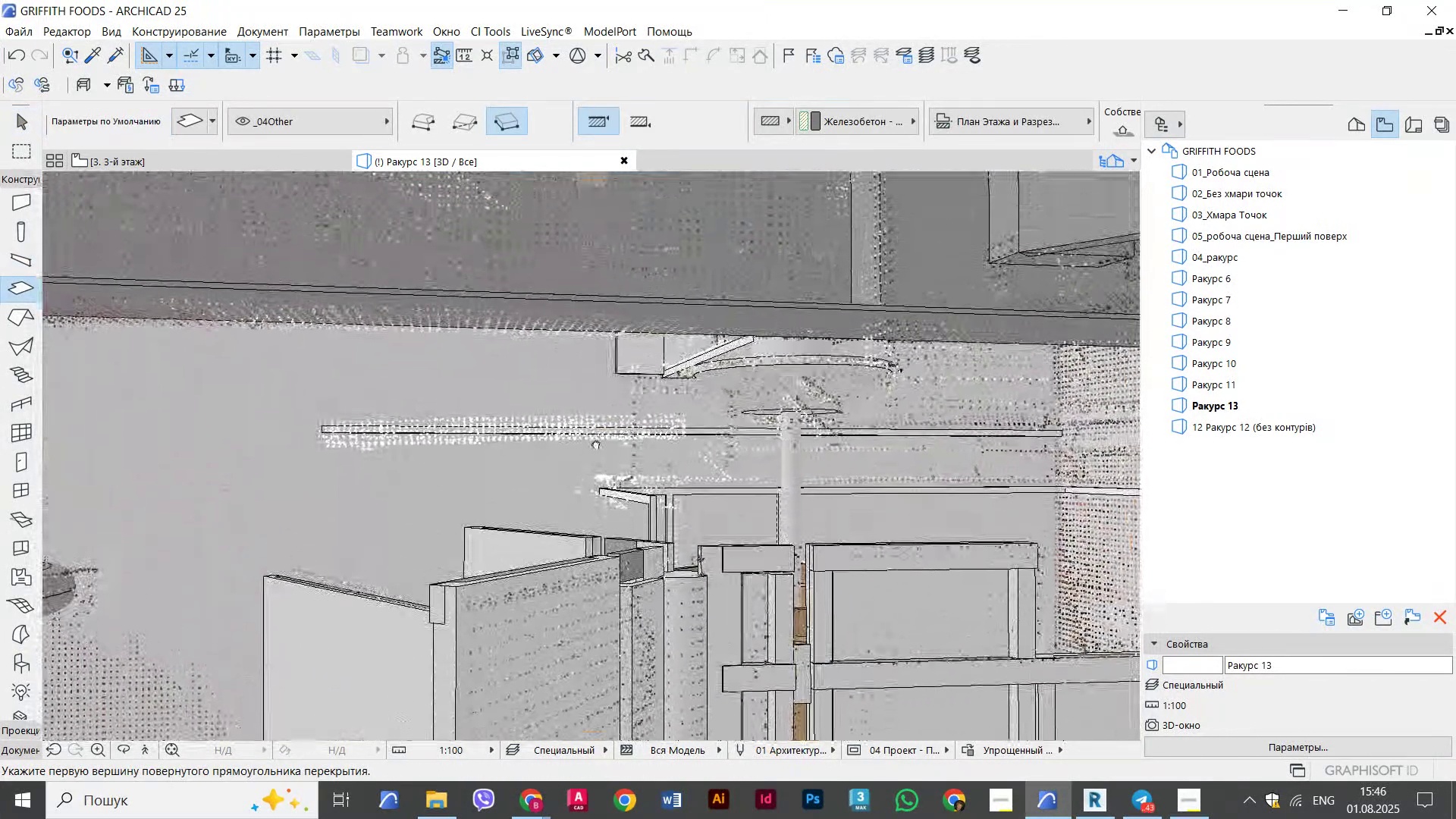 
hold_key(key=ShiftLeft, duration=0.66)
 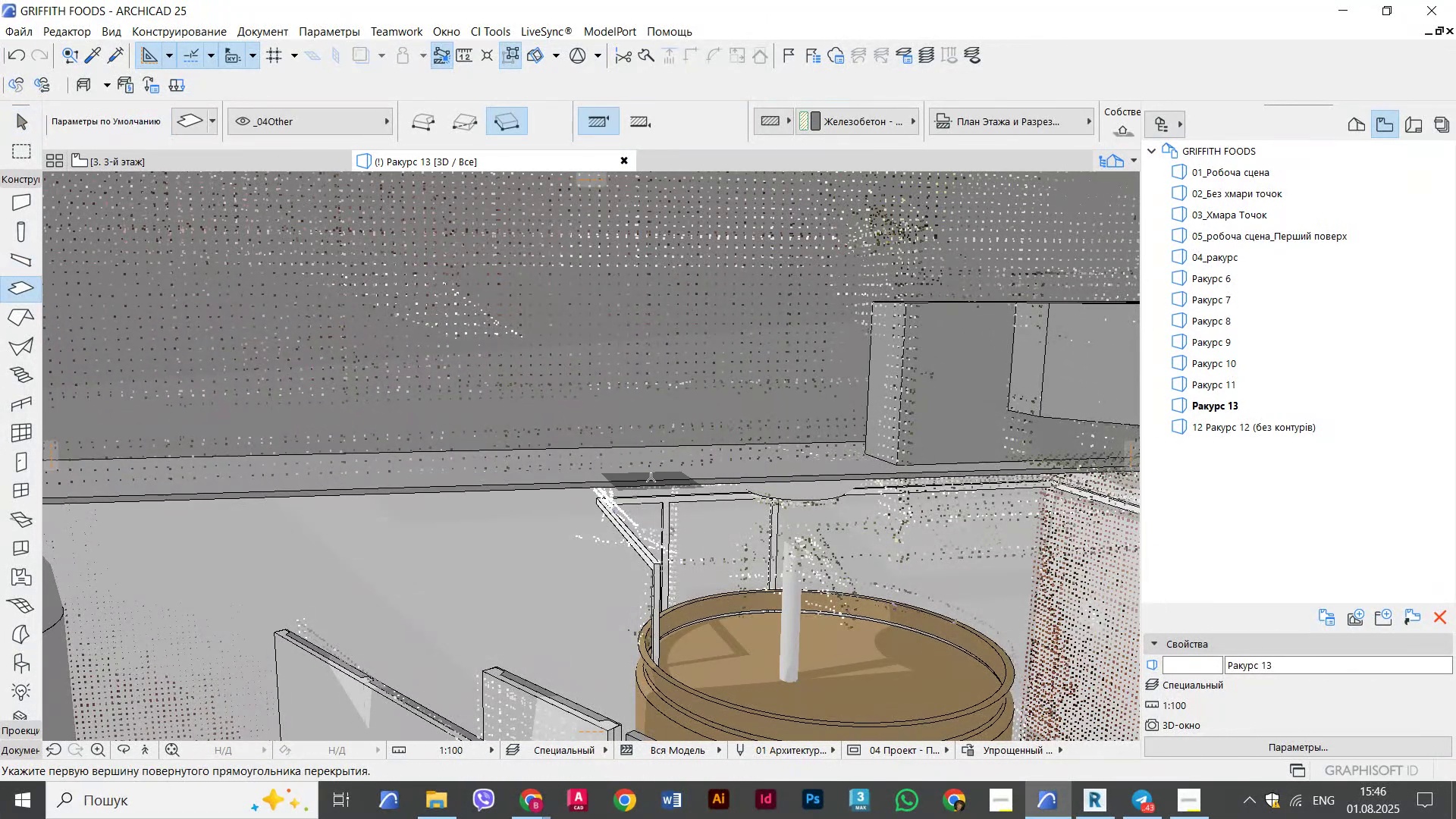 
left_click([651, 477])
 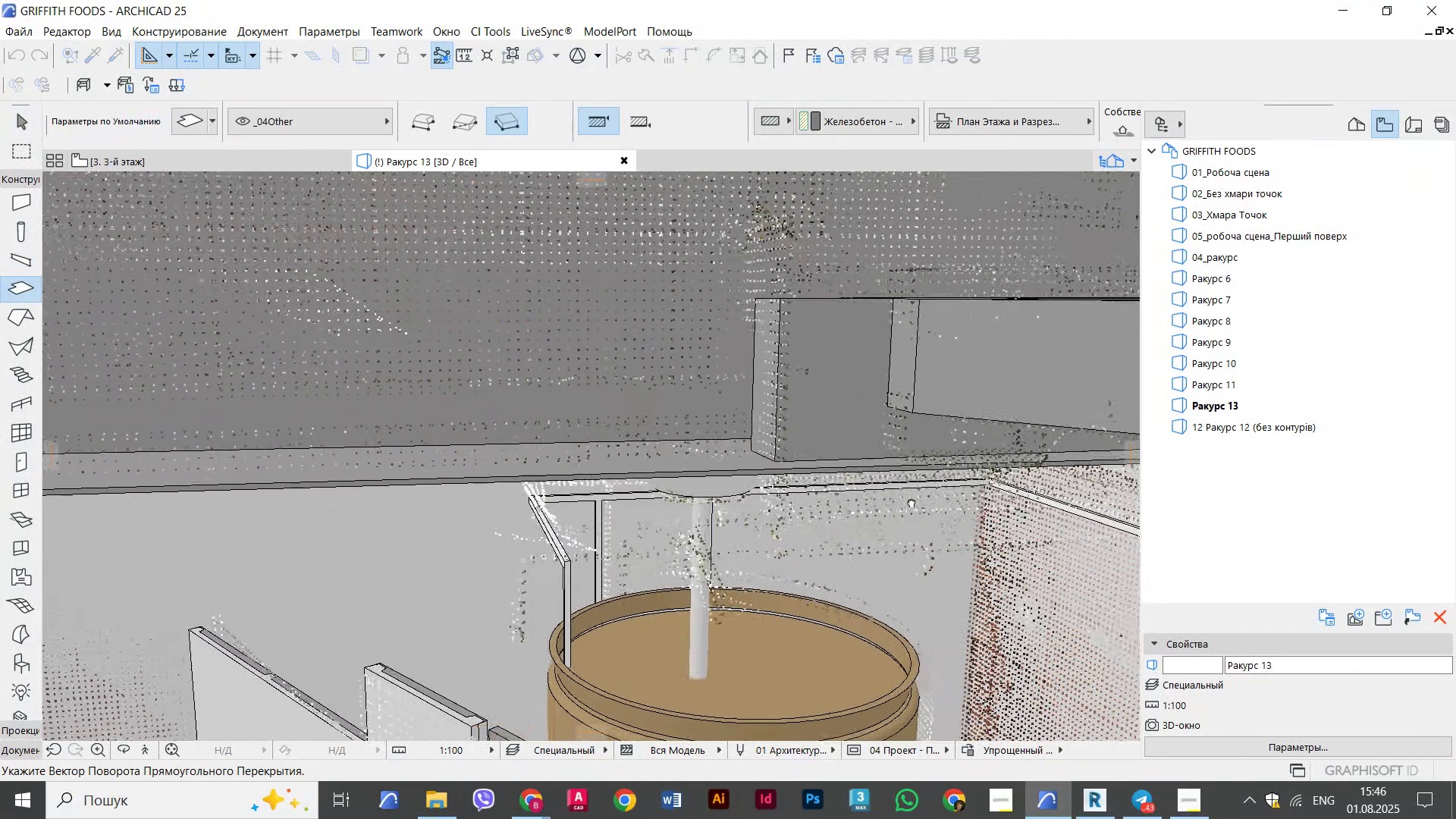 
hold_key(key=ShiftLeft, duration=1.03)
 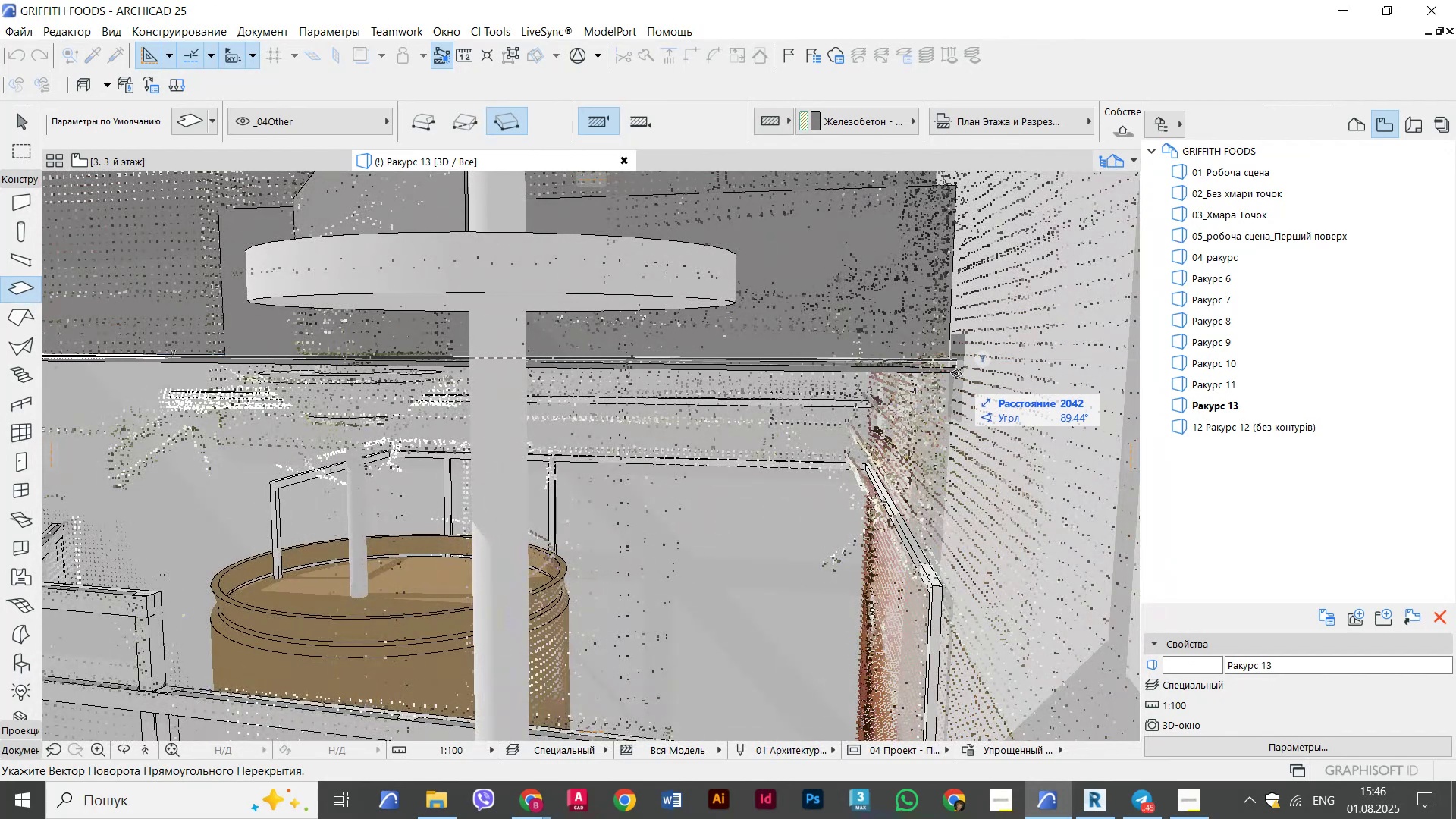 
hold_key(key=ShiftLeft, duration=0.59)
 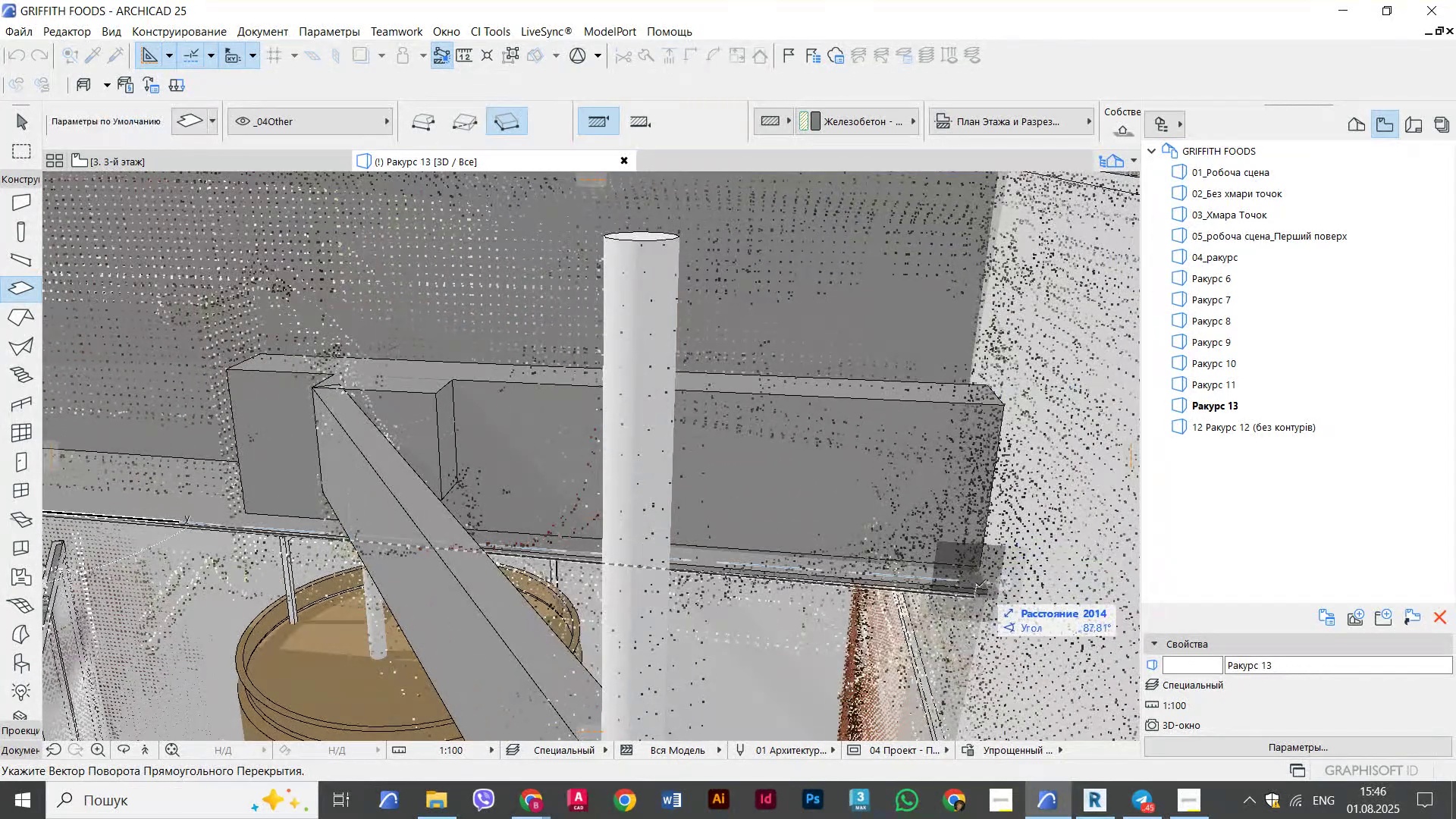 
hold_key(key=ShiftLeft, duration=0.89)
left_click([993, 582])
 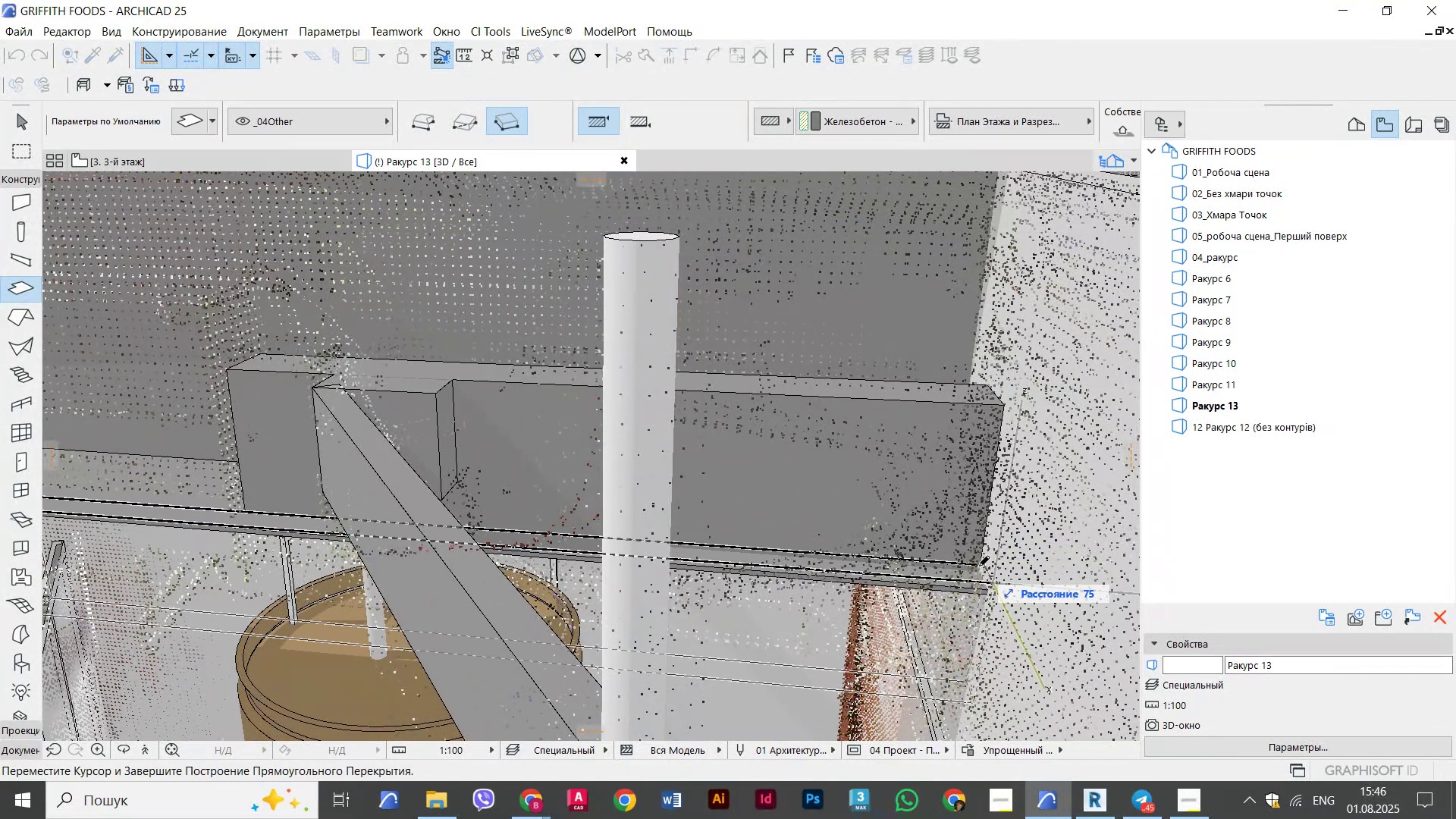 
left_click([979, 566])
 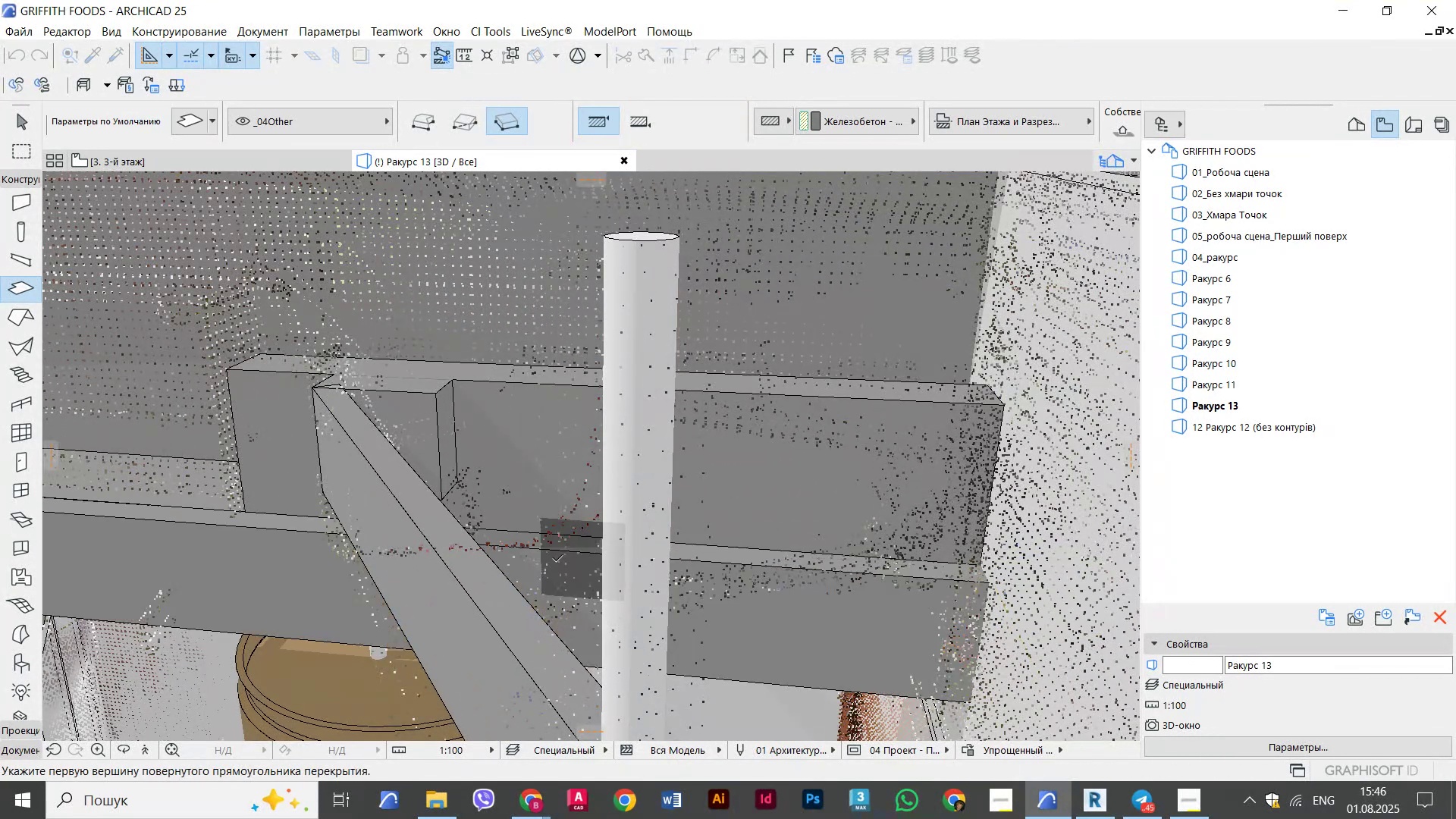 
hold_key(key=ShiftLeft, duration=0.53)
 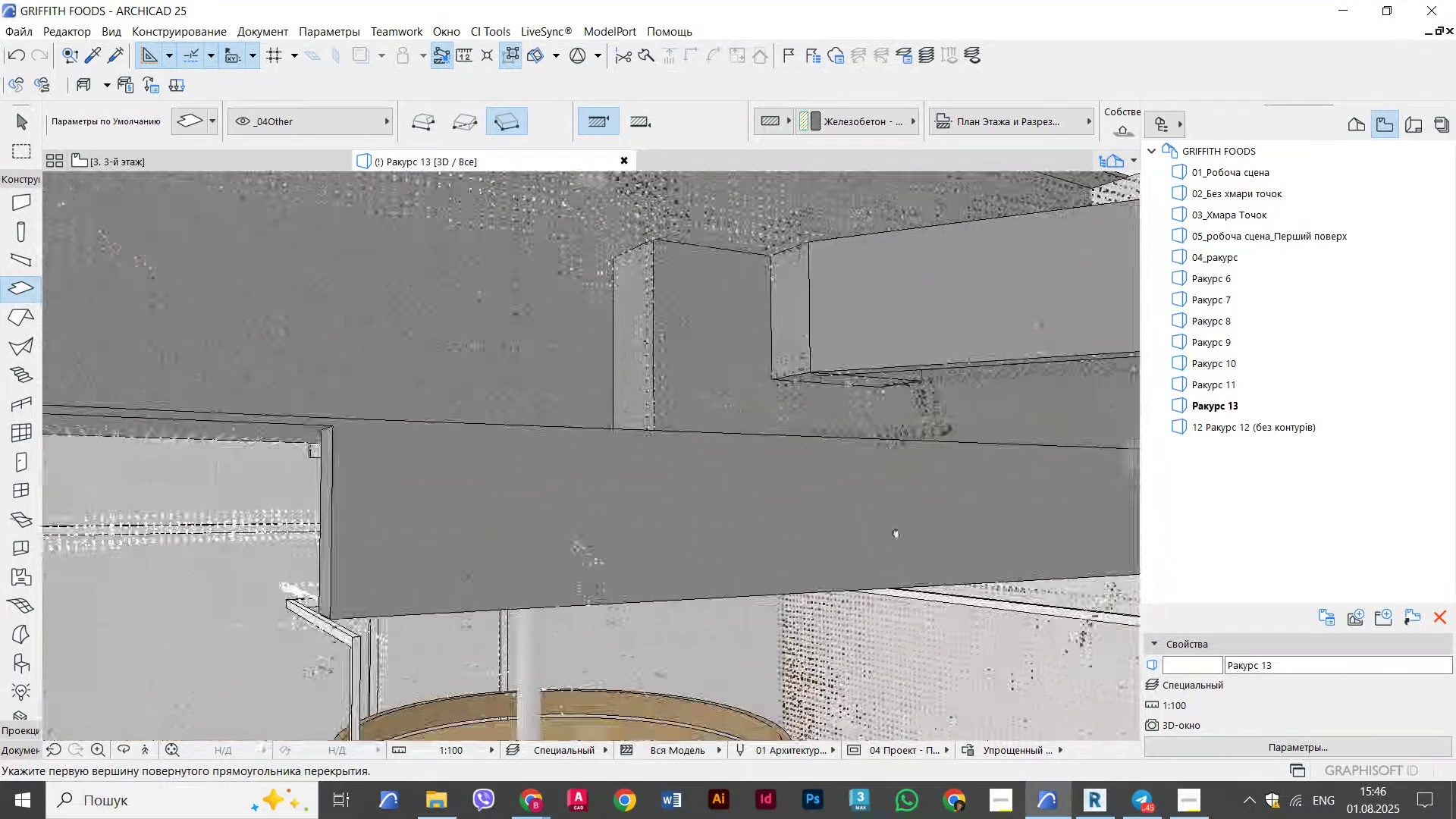 
hold_key(key=ShiftLeft, duration=1.74)
 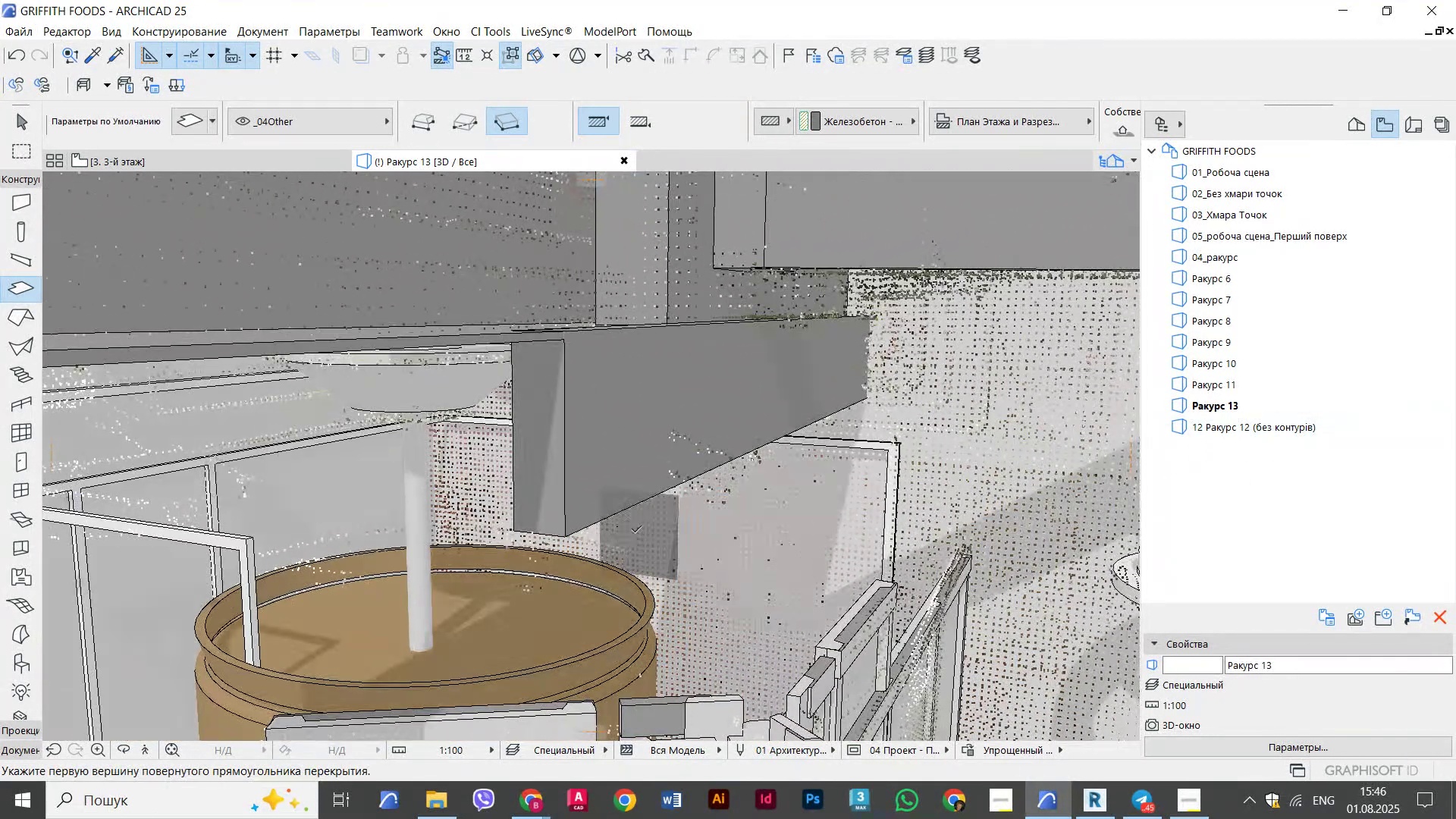 
key(Escape)
 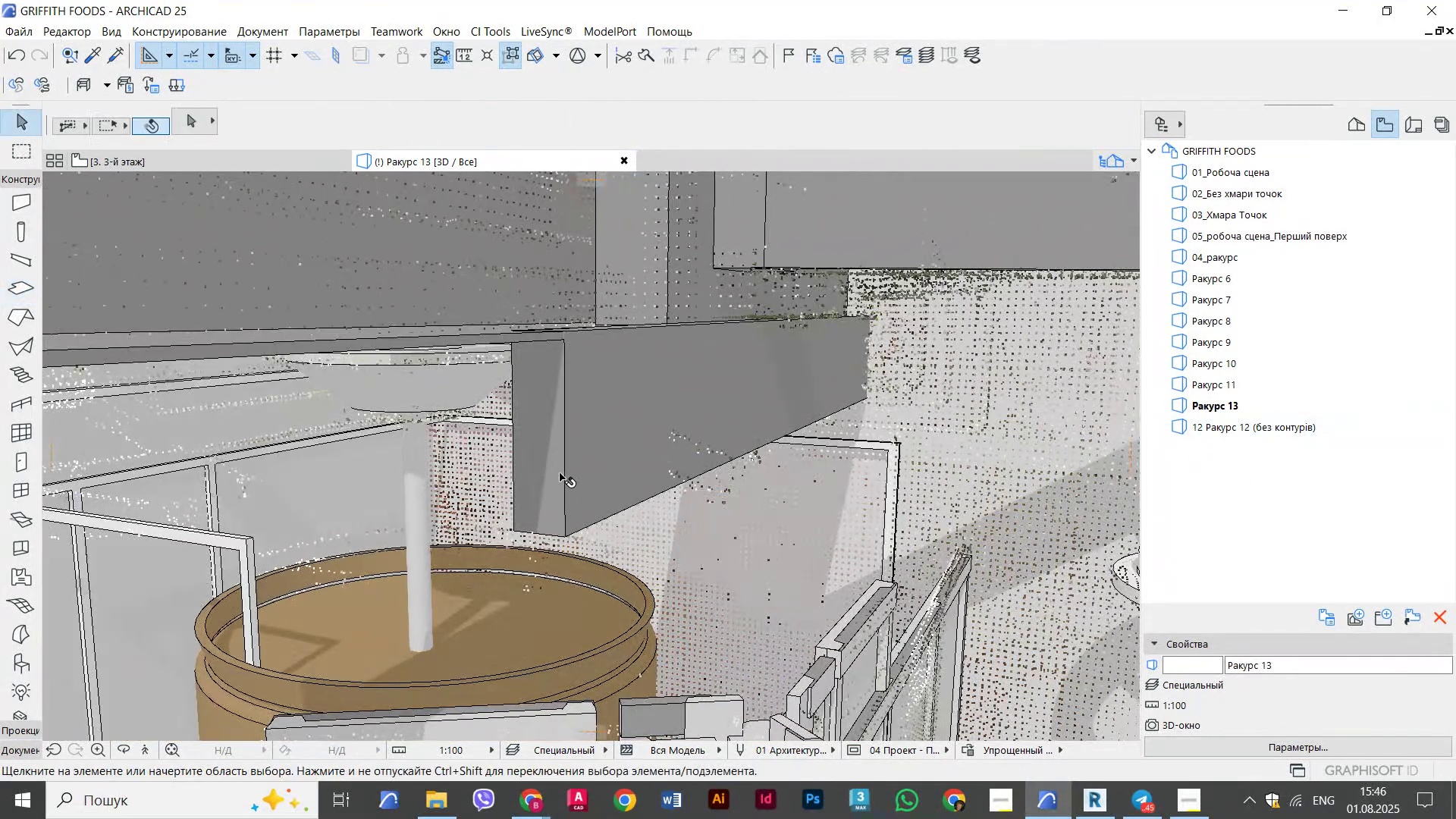 
key(Escape)
 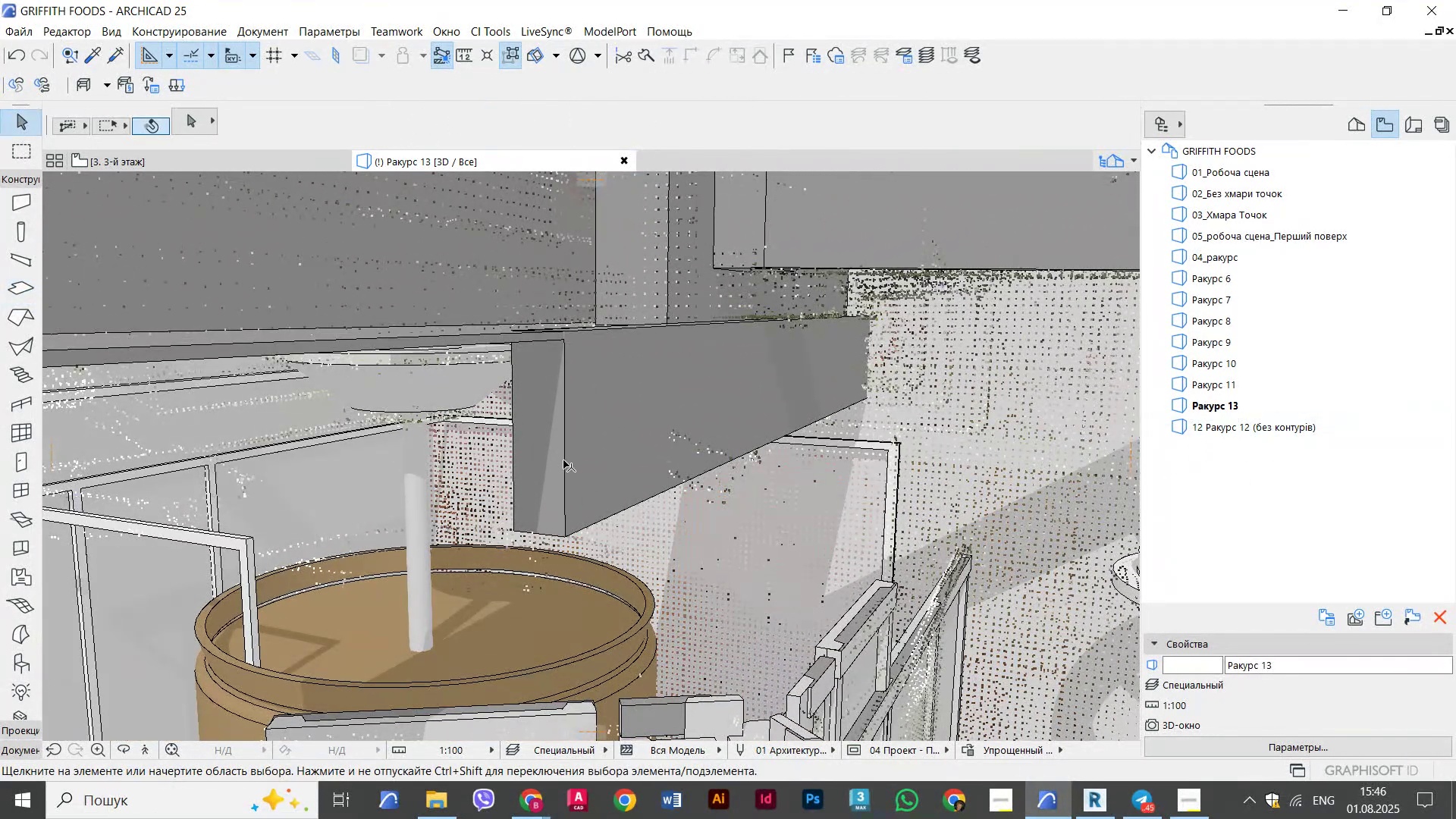 
left_click([563, 460])
 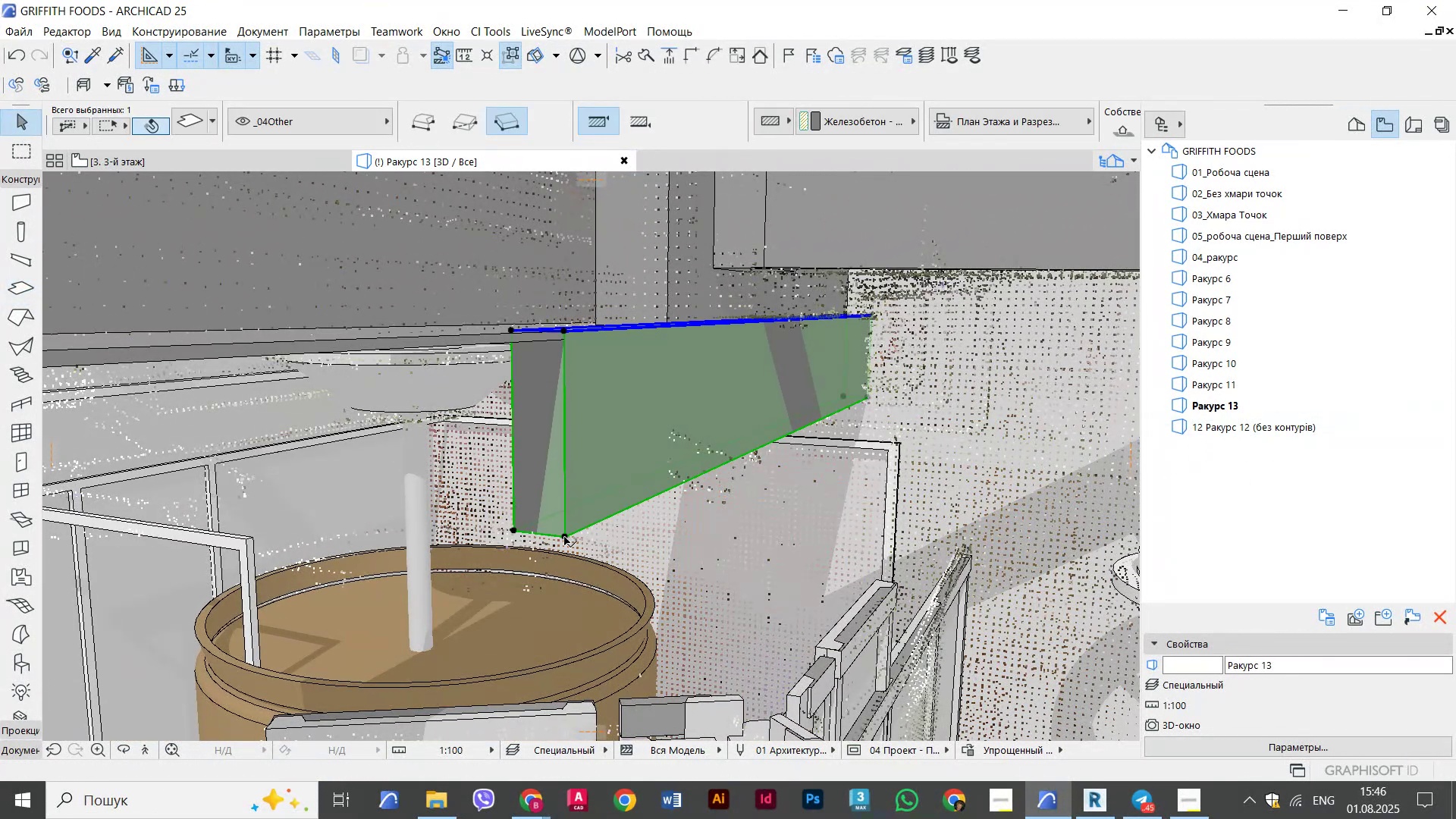 
left_click([563, 537])
 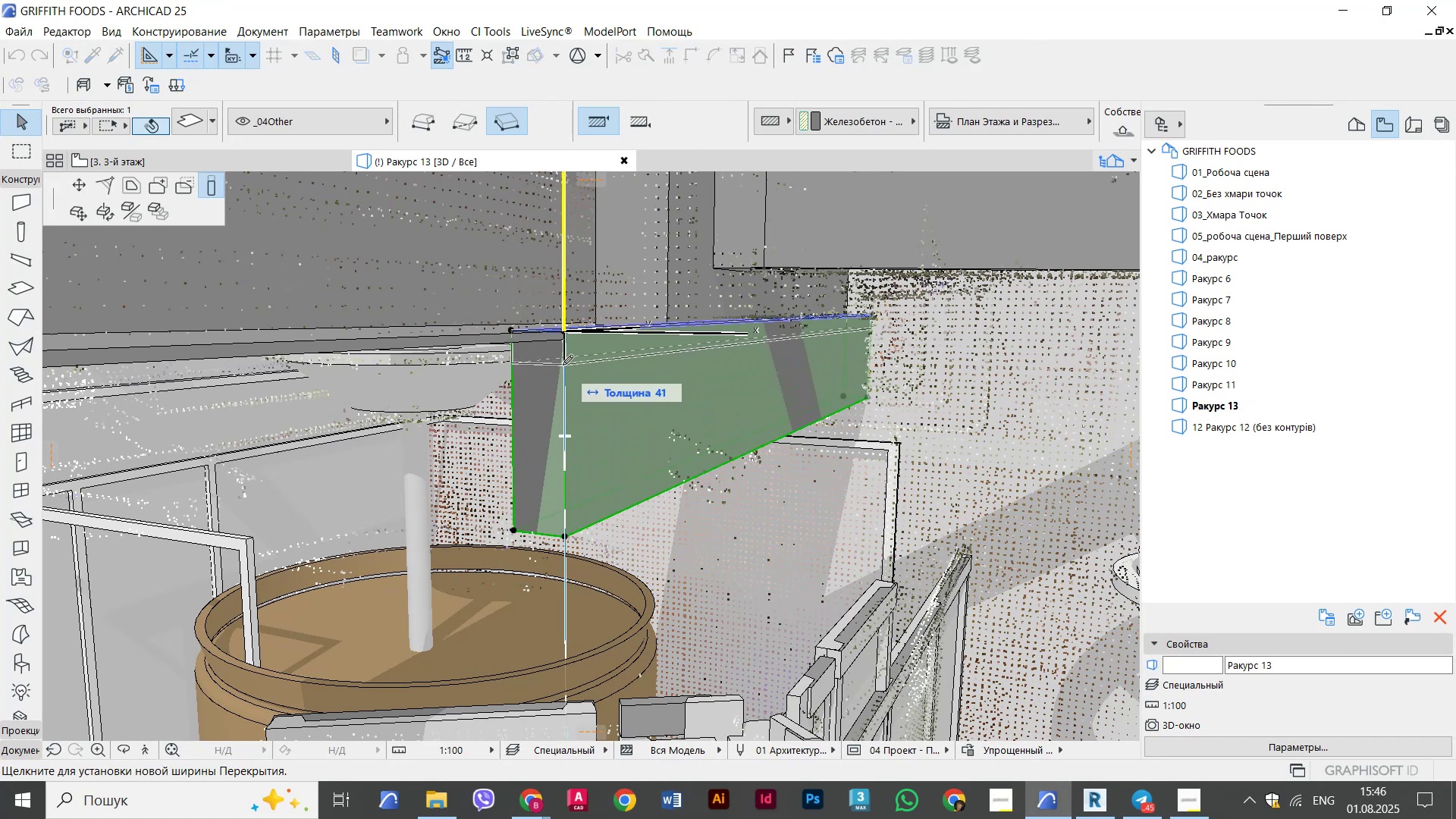 
left_click([563, 358])
 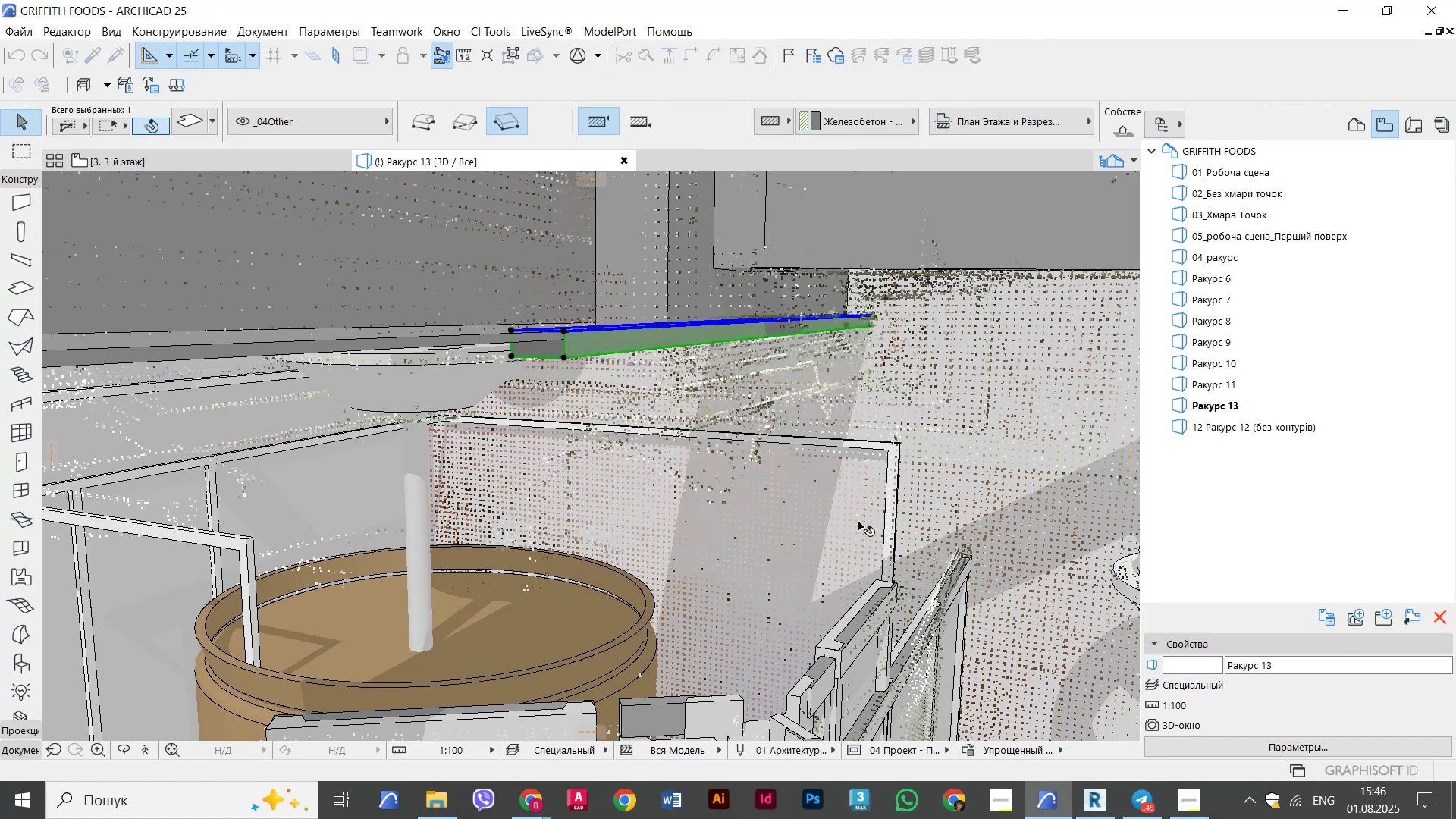 
hold_key(key=ShiftLeft, duration=1.35)
 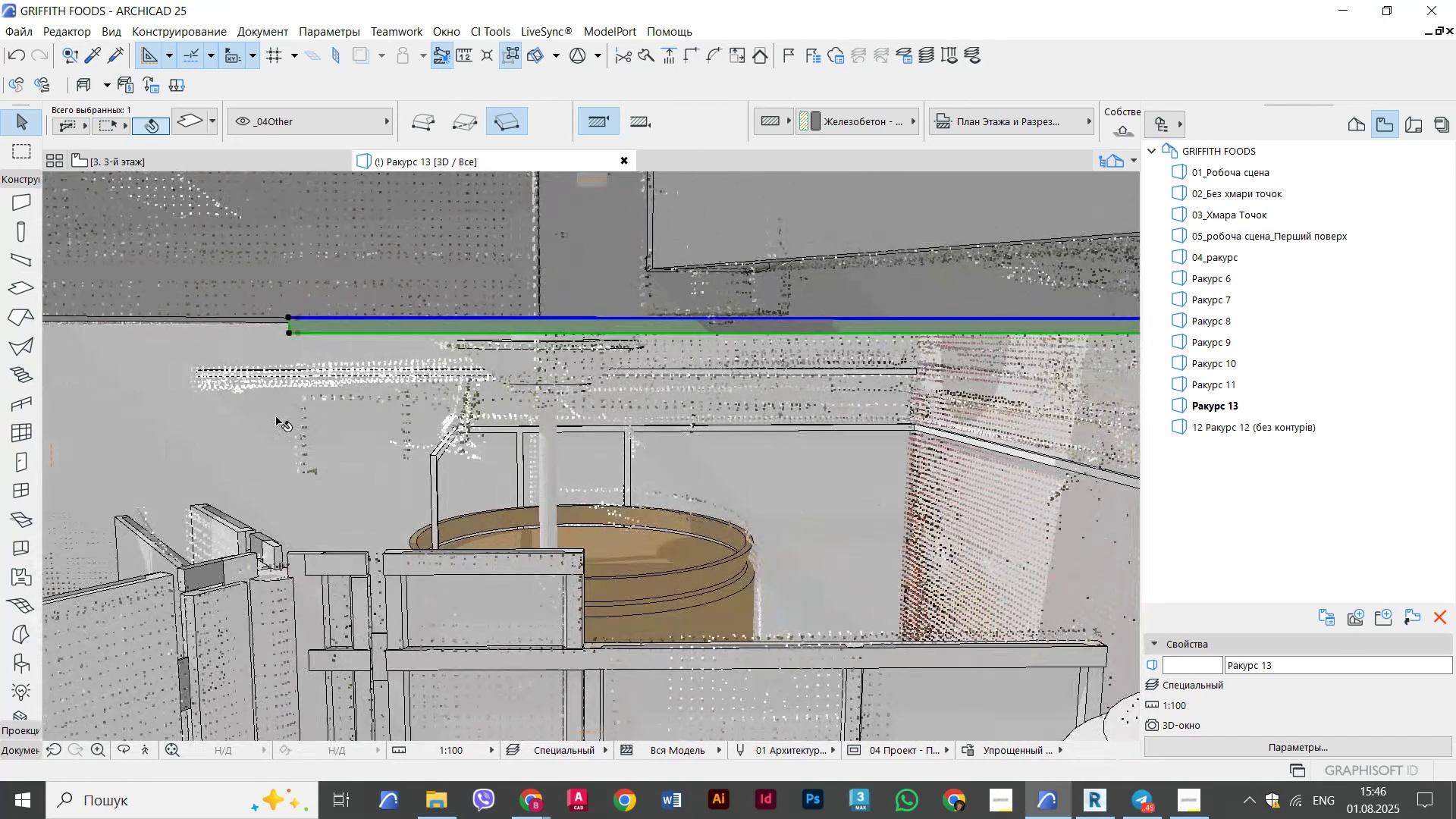 
scroll: coordinate [322, 334], scroll_direction: up, amount: 2.0
 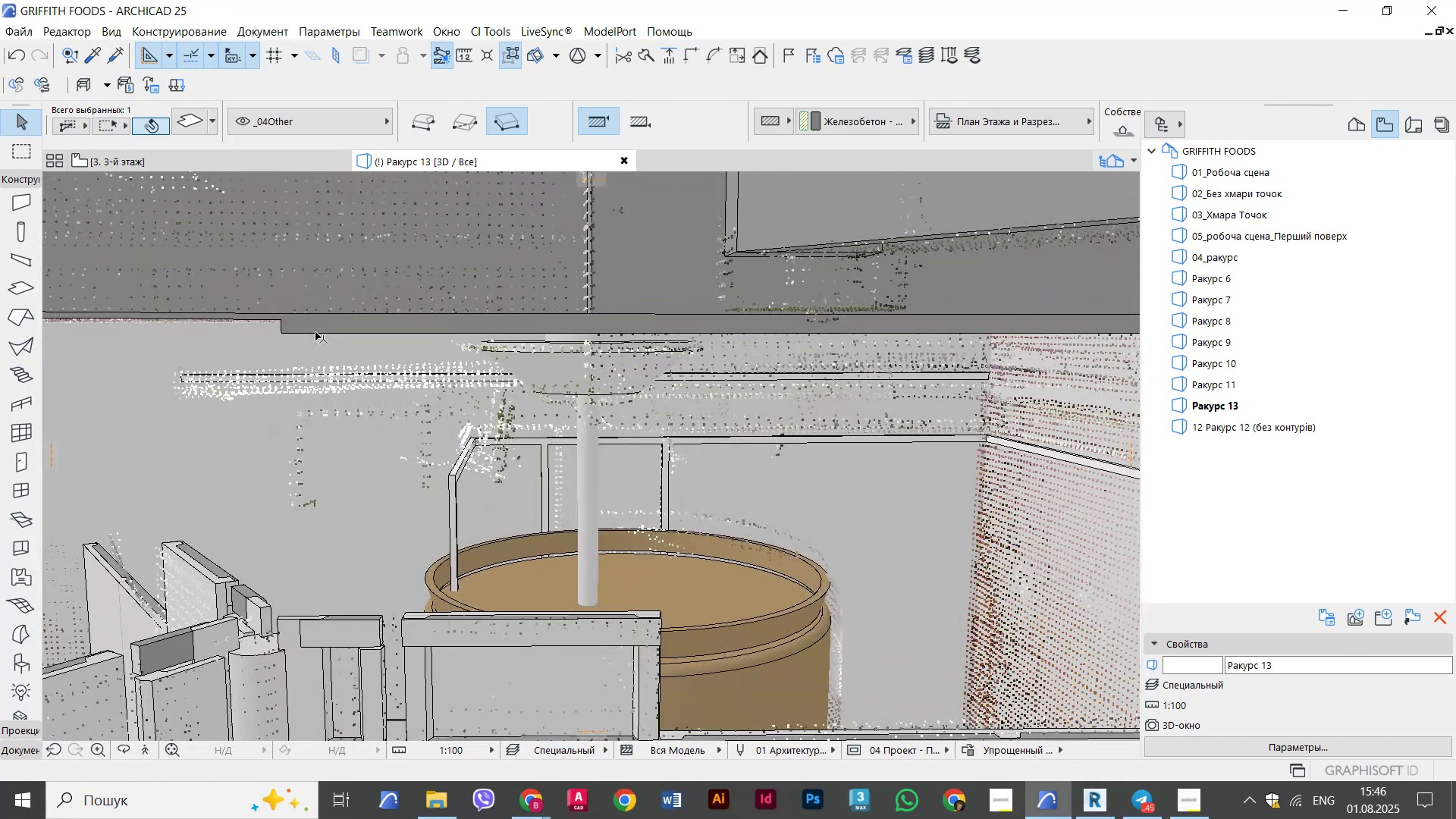 
key(Control+D)
 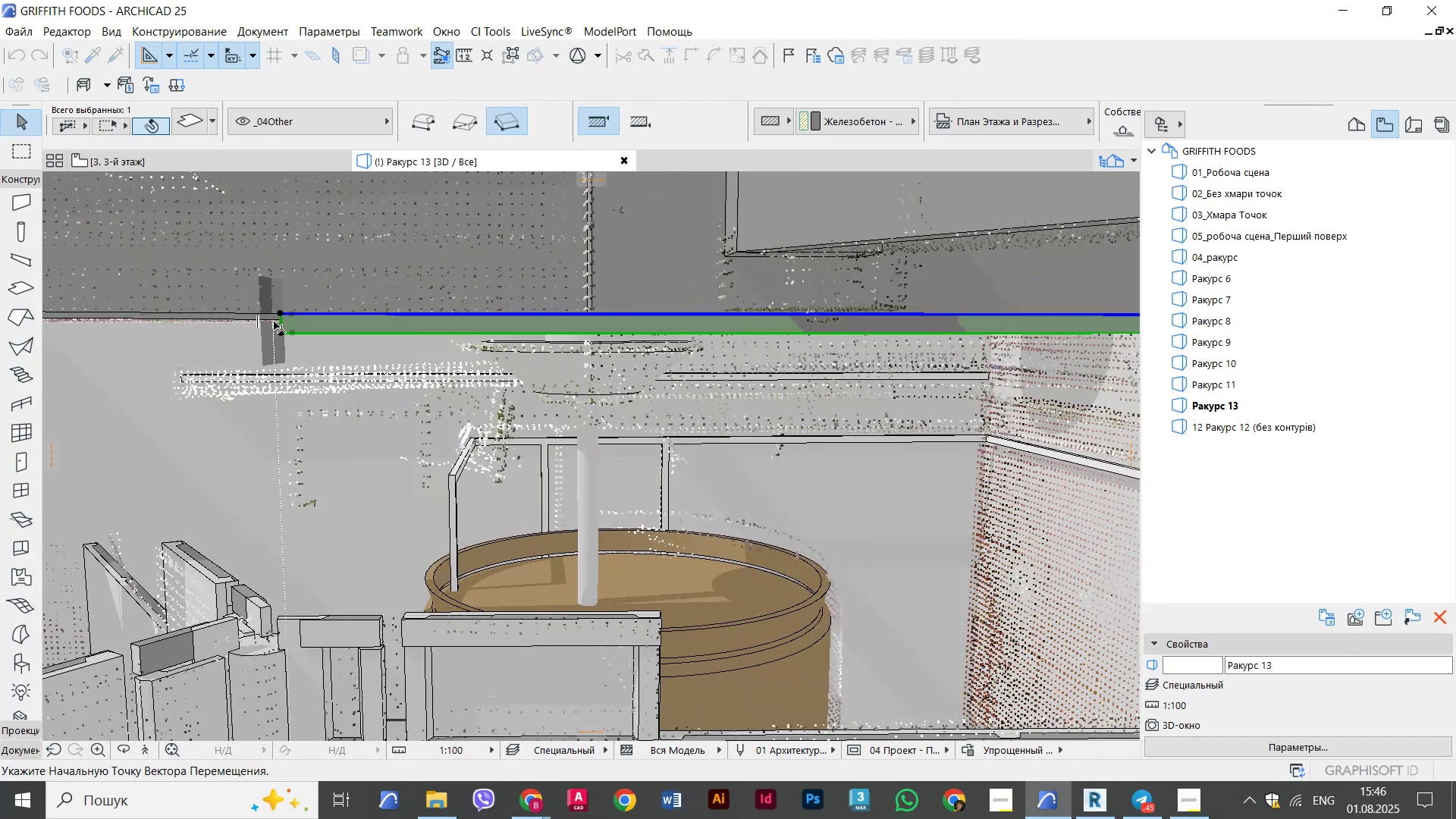 
key(Control+ControlLeft)
 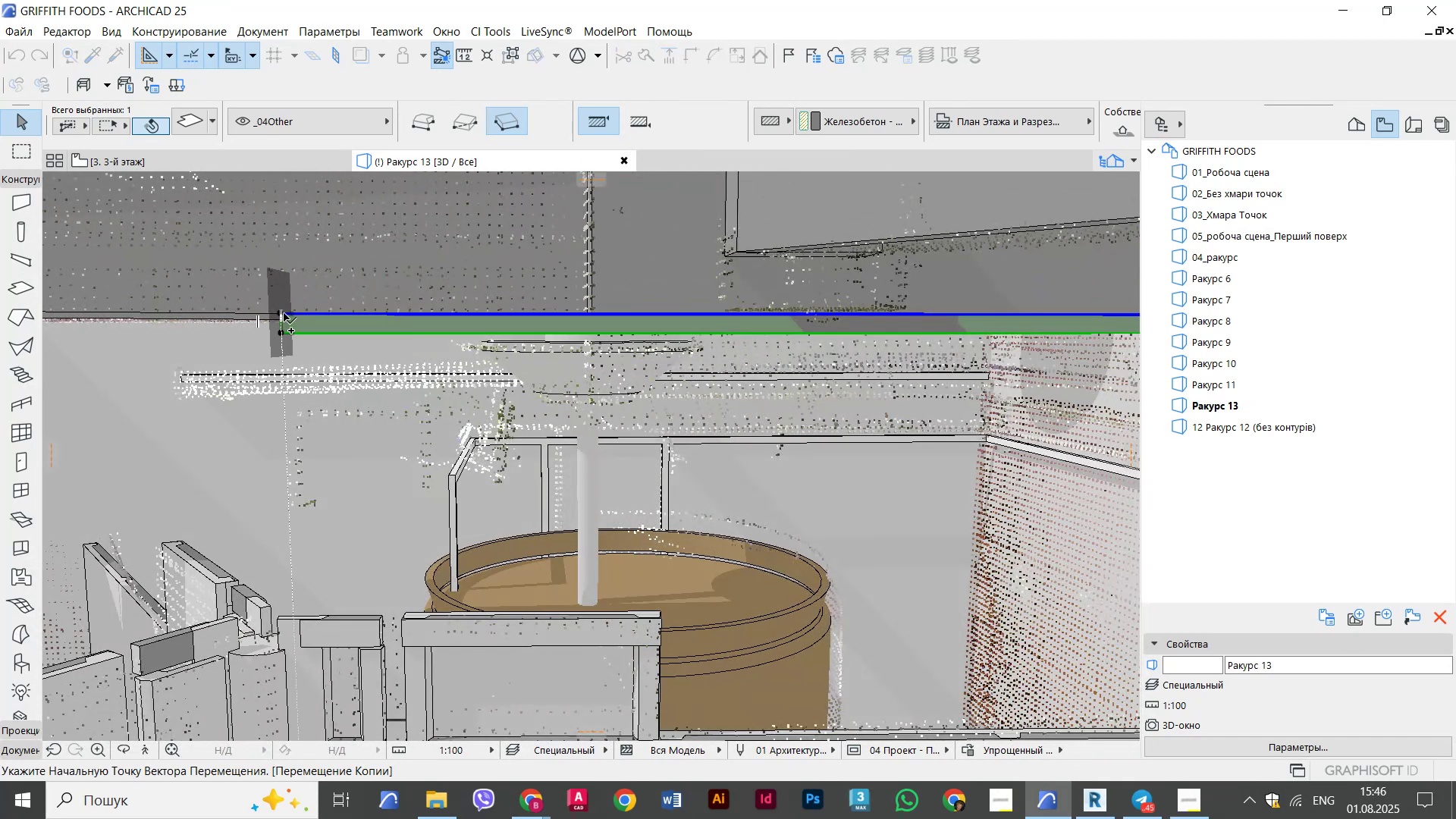 
hold_key(key=ShiftLeft, duration=1.06)
left_click([286, 347])
 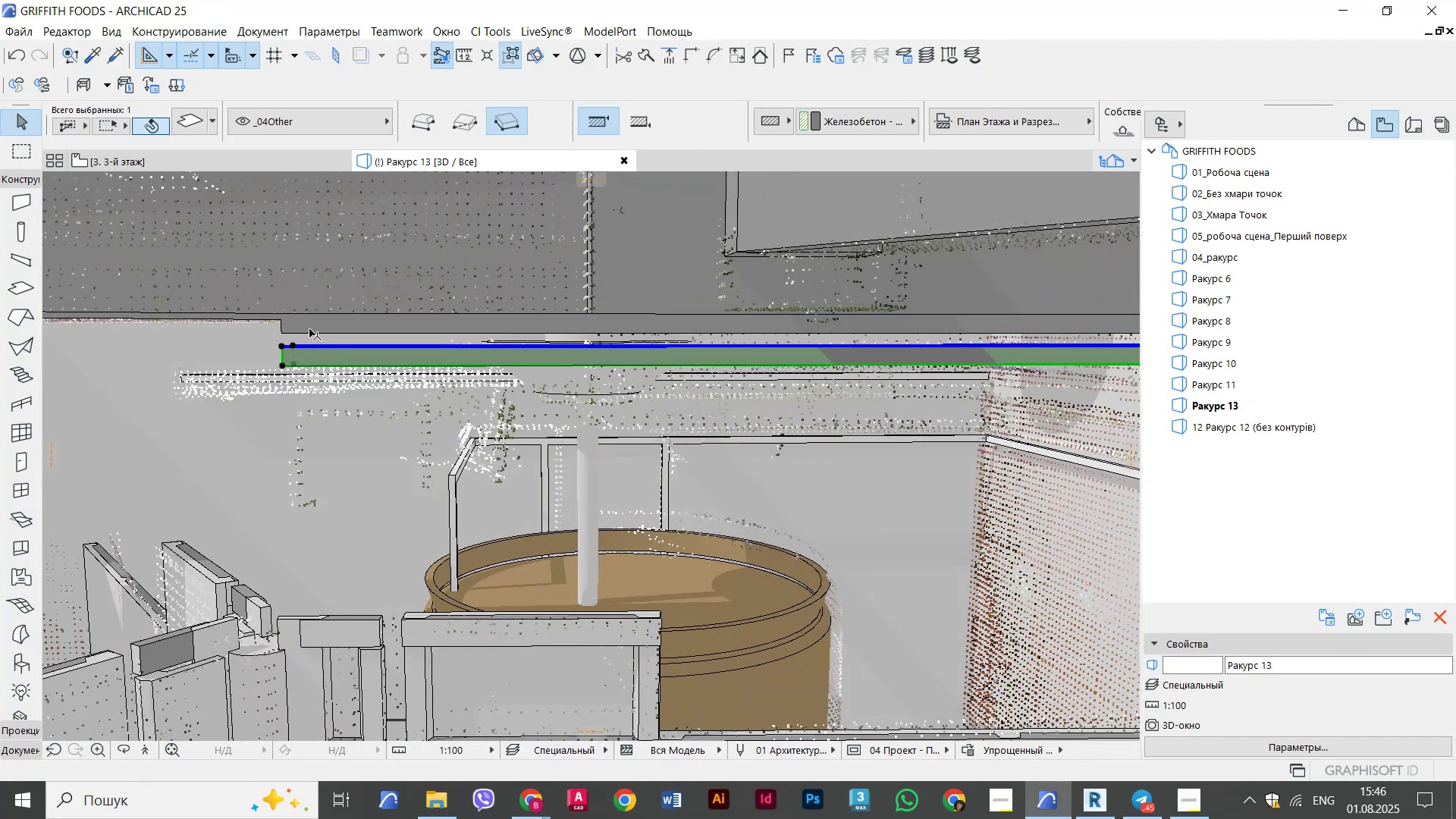 
key(Control+D)
 